 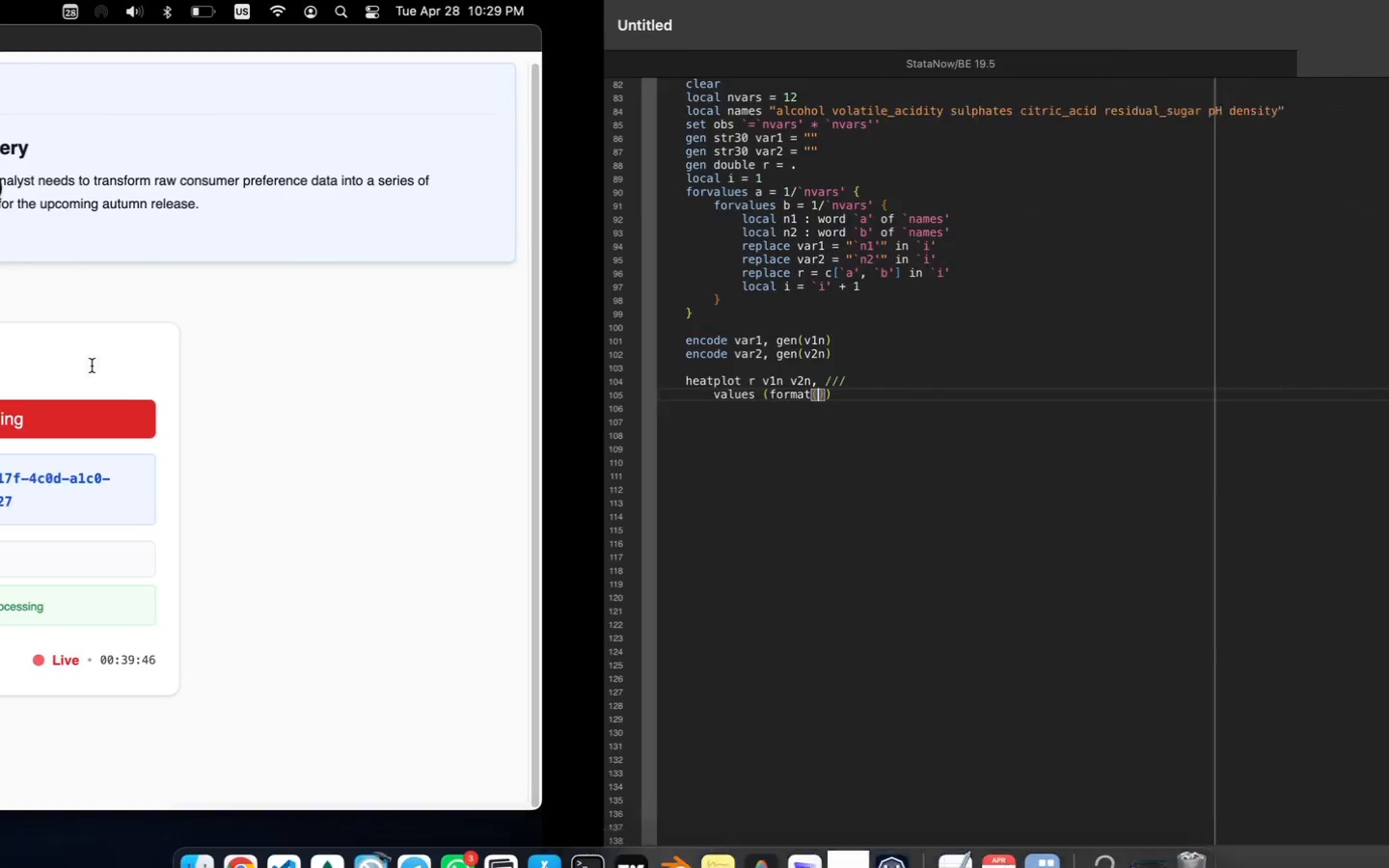 
type(%4.2f)
 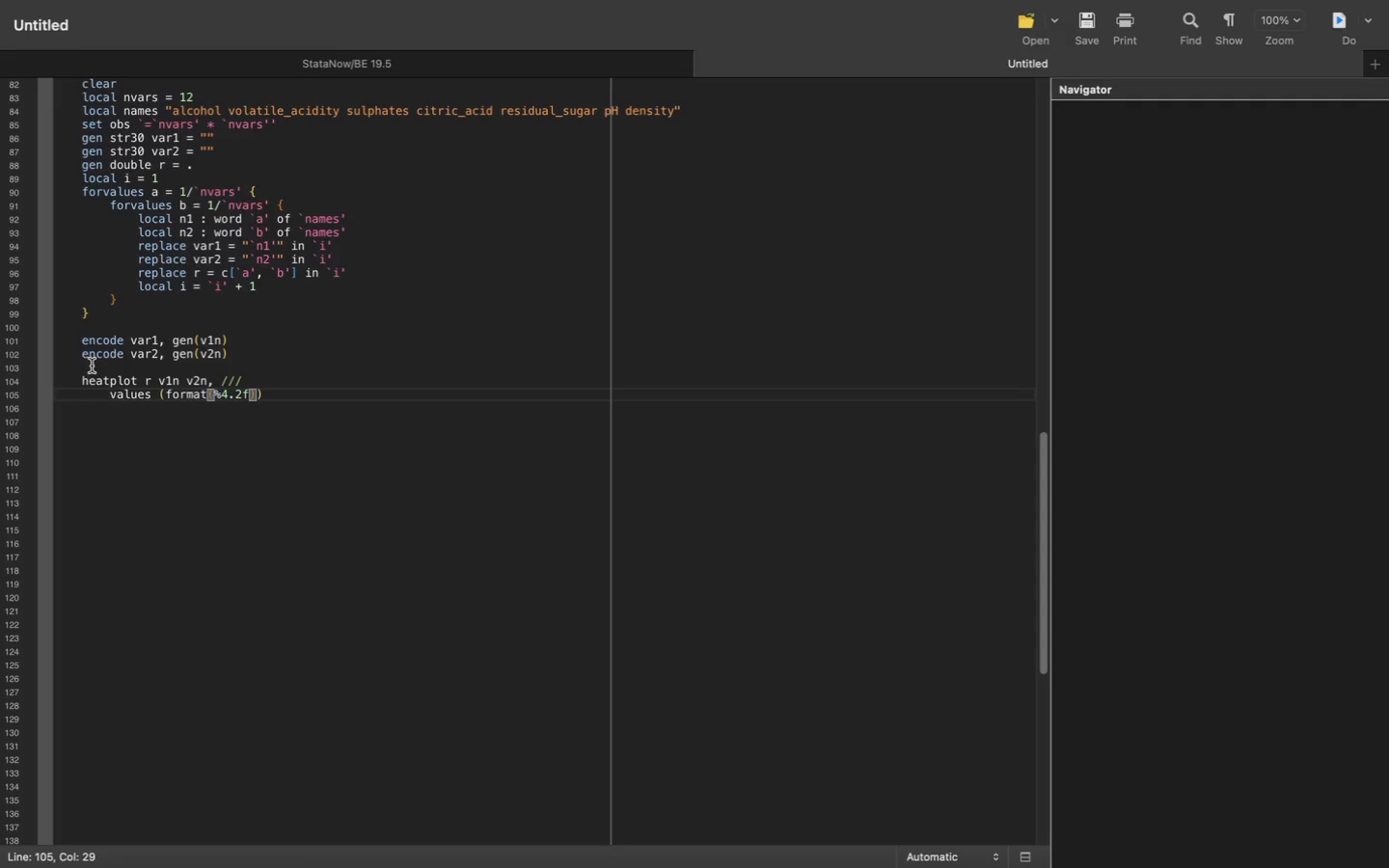 
key(ArrowRight)
 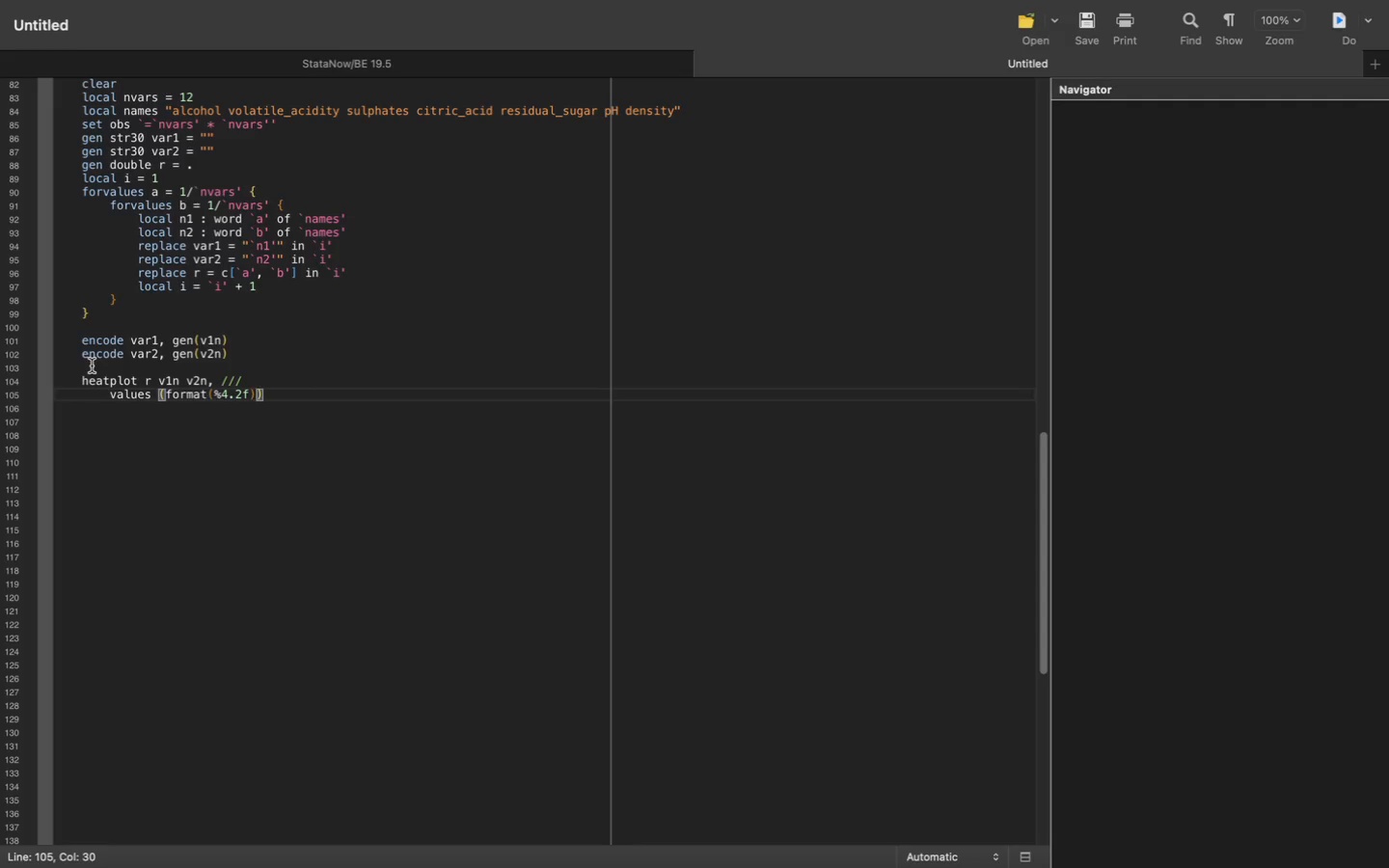 
type( size(vsmall)
 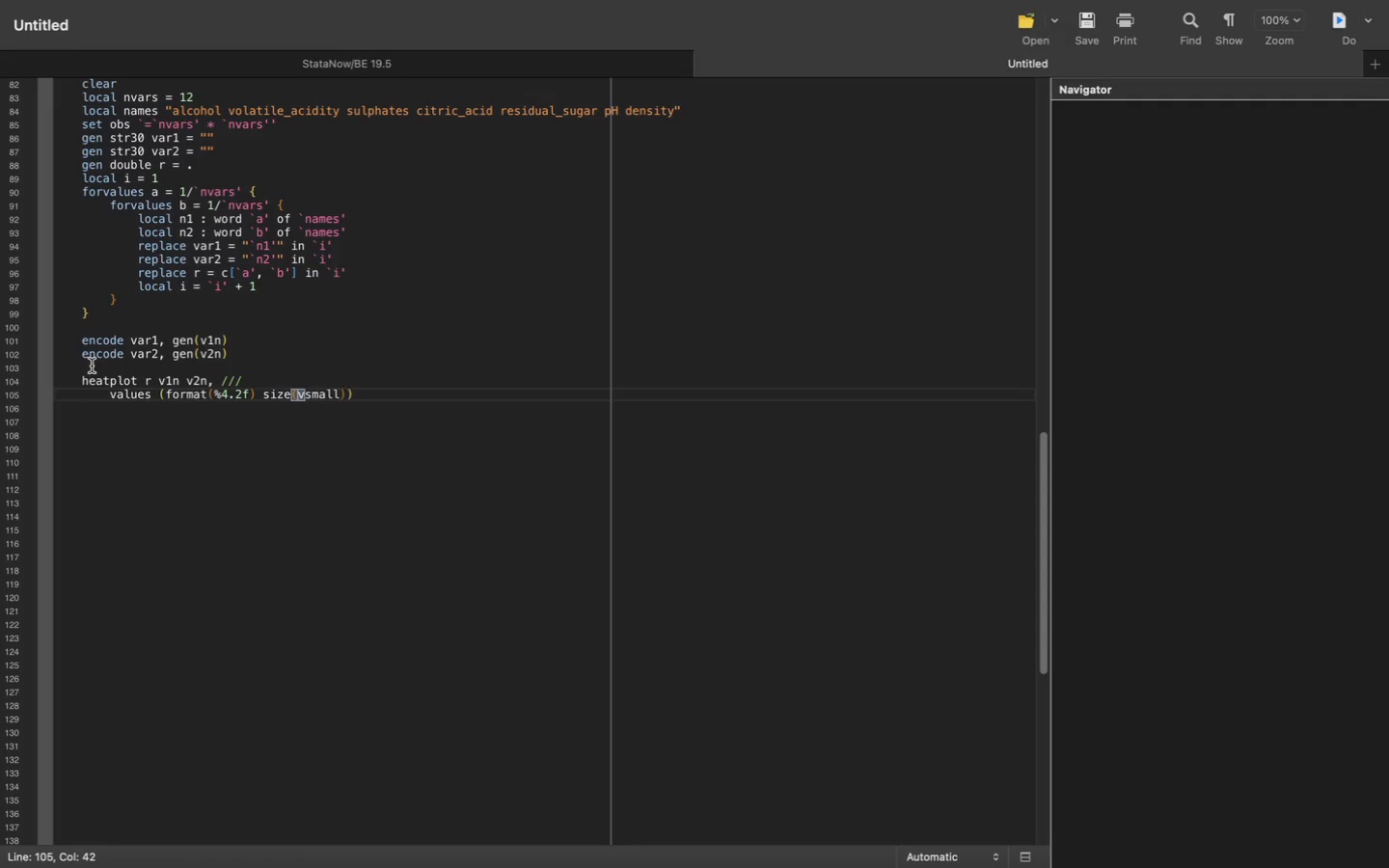 
key(ArrowRight)
 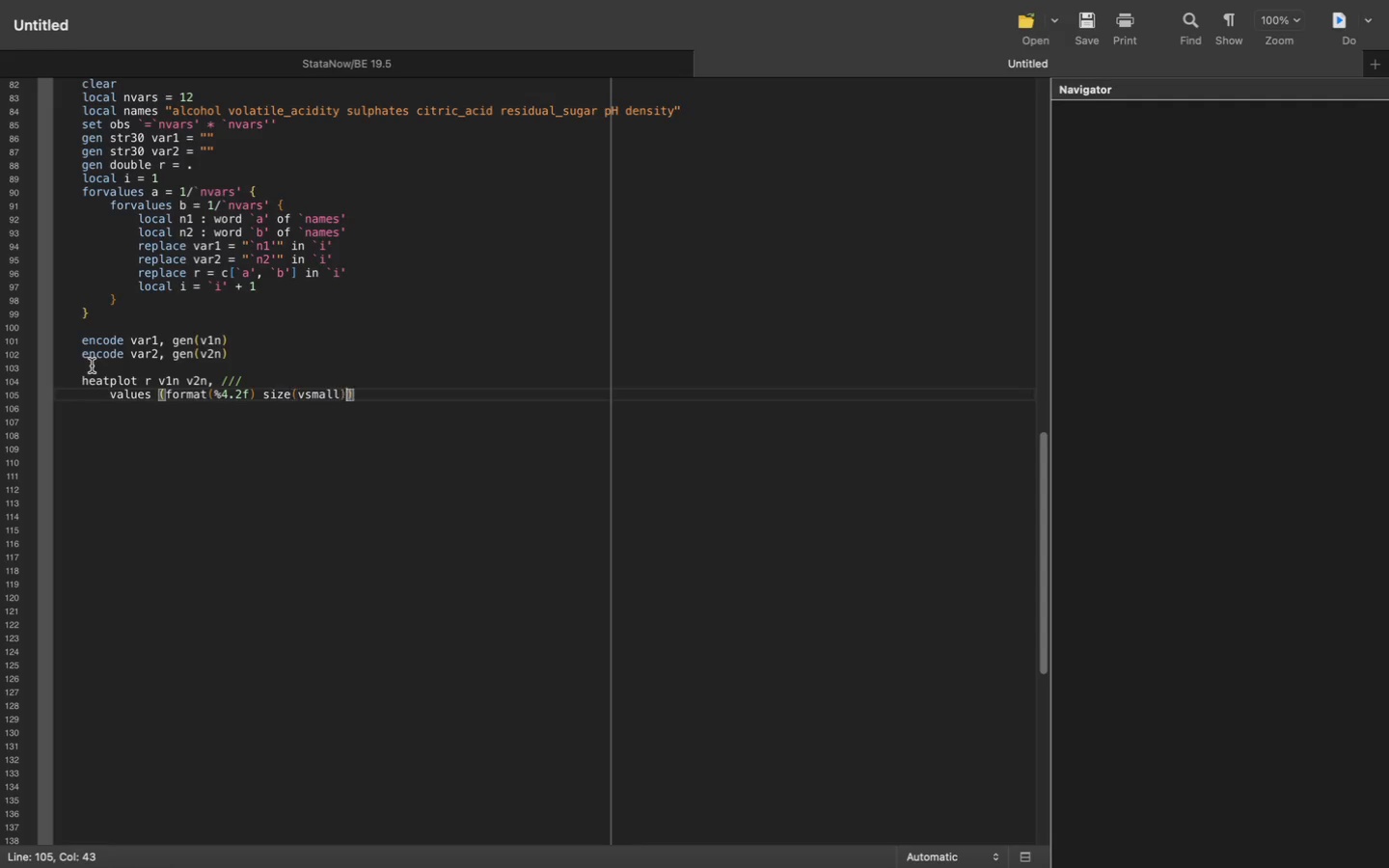 
type( color("61 43 4)
key(Backspace)
type(31)
 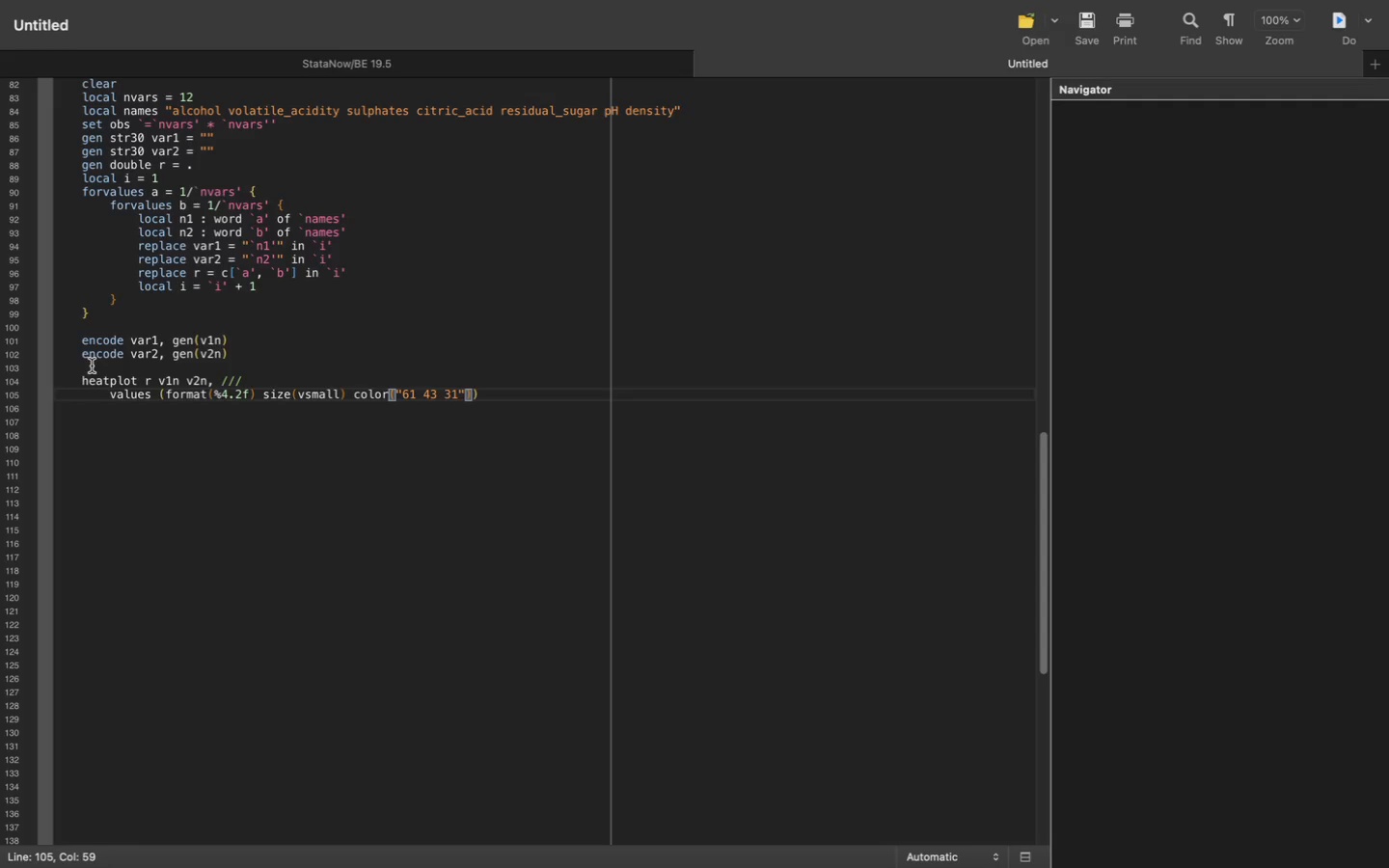 
key(ArrowRight)
 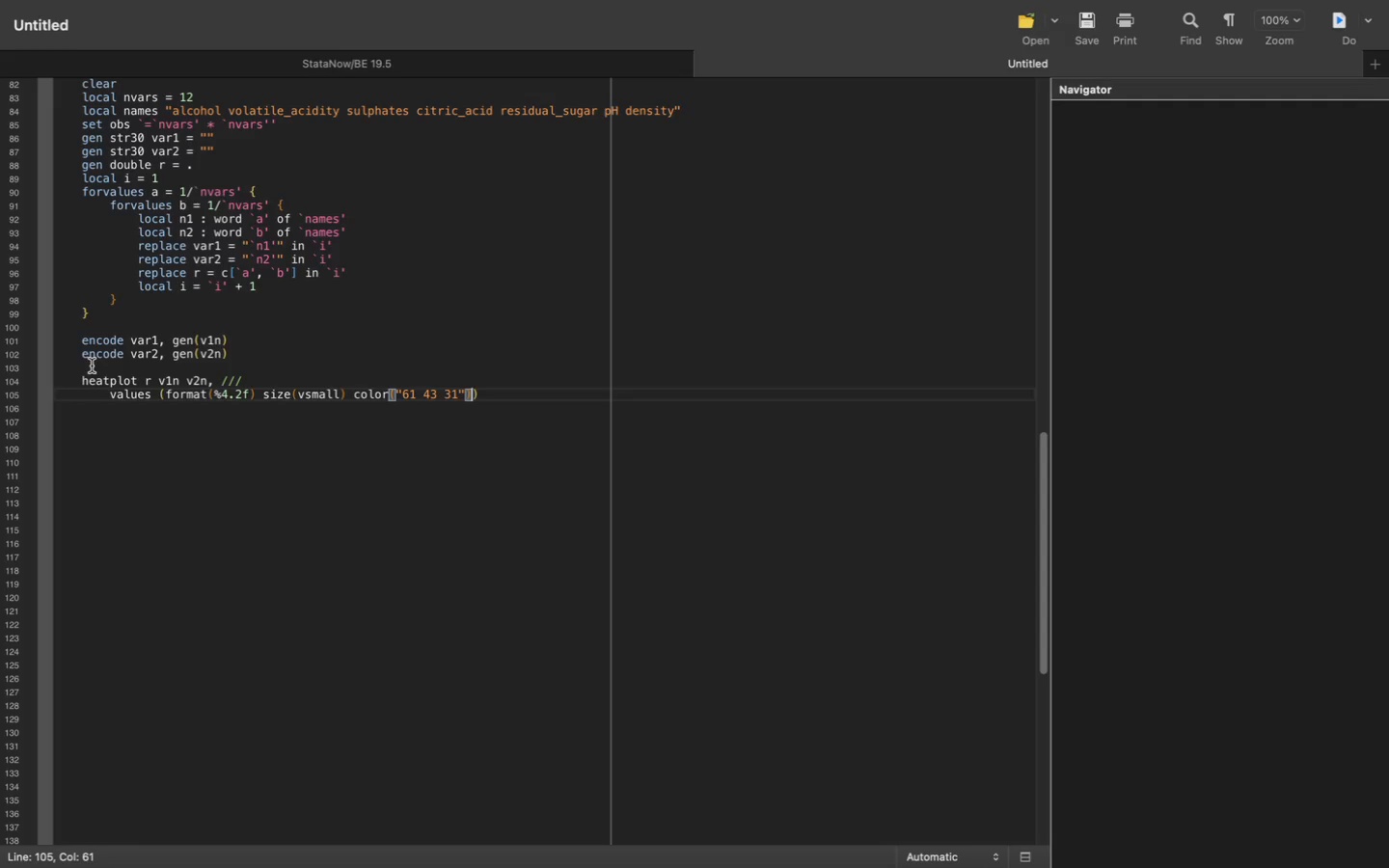 
key(ArrowRight)
 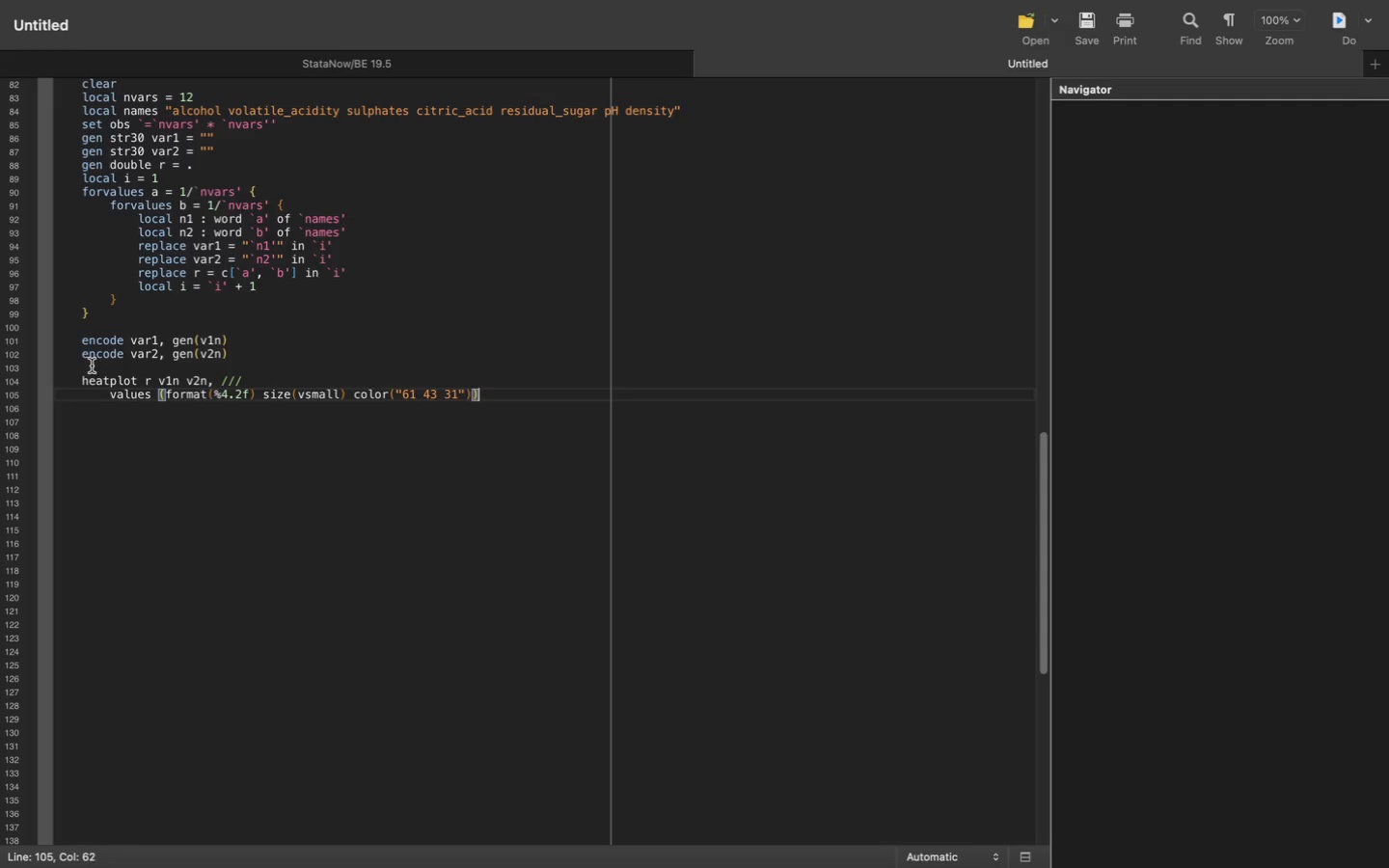 
key(ArrowRight)
 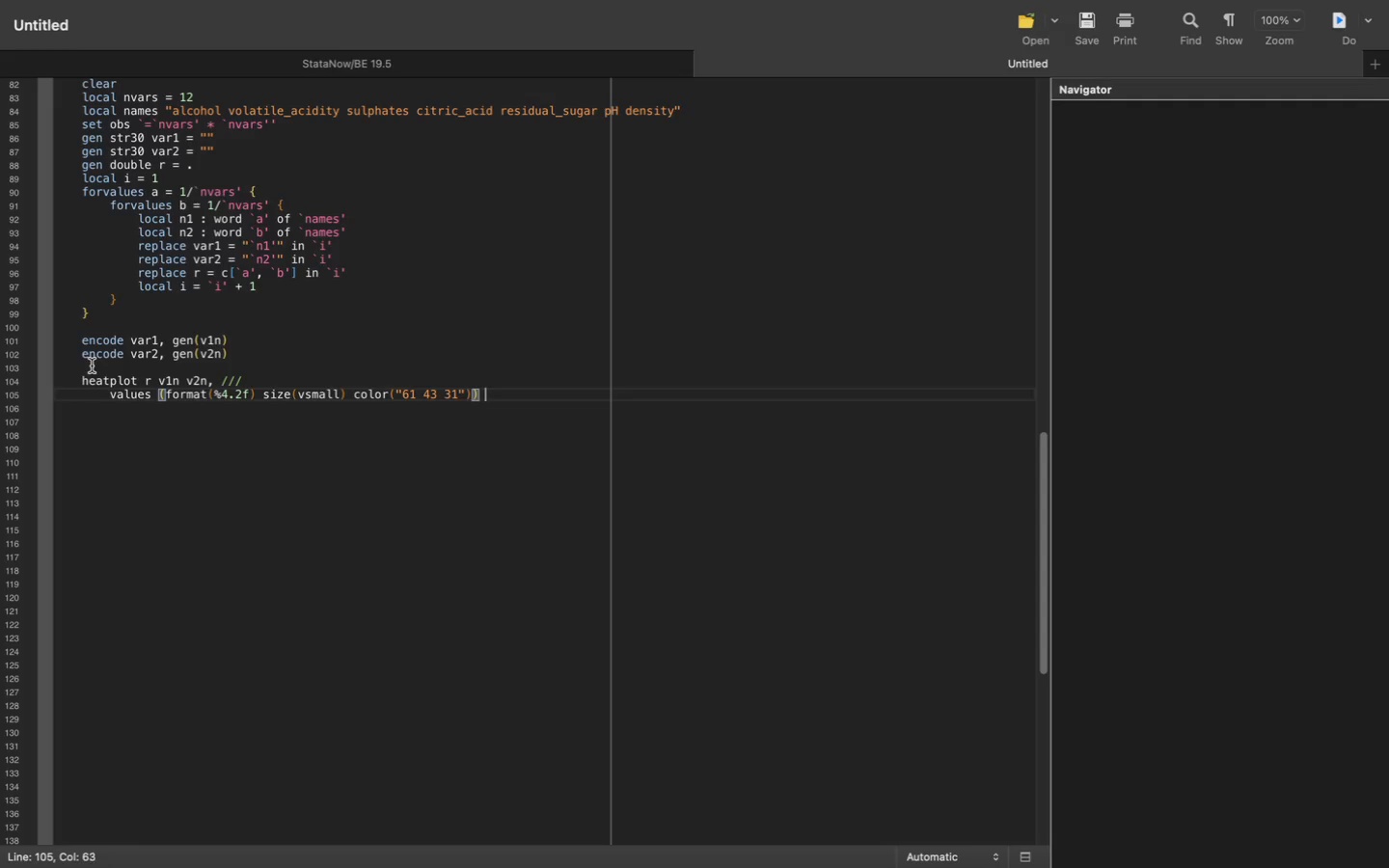 
key(Space)
 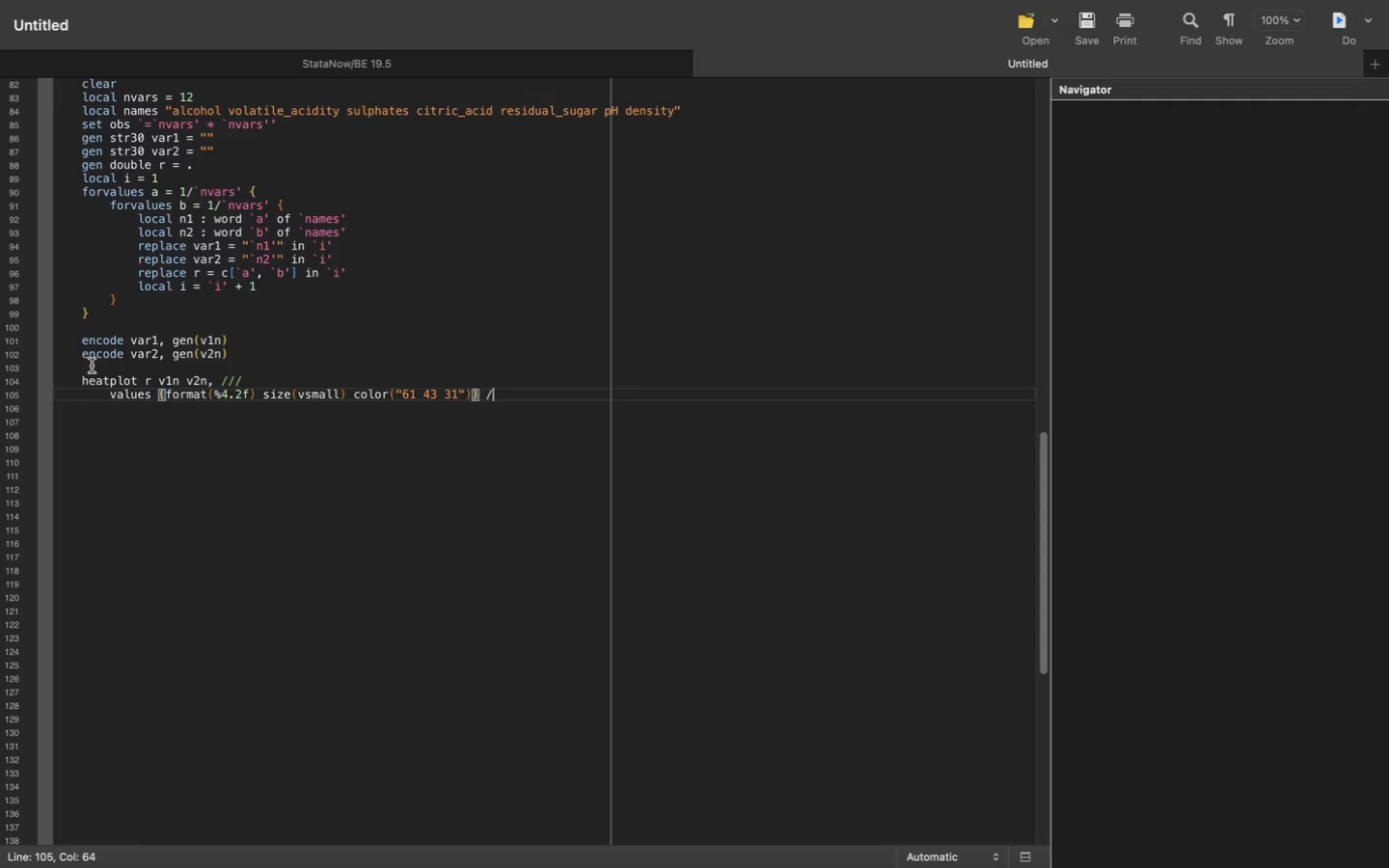 
key(Slash)
 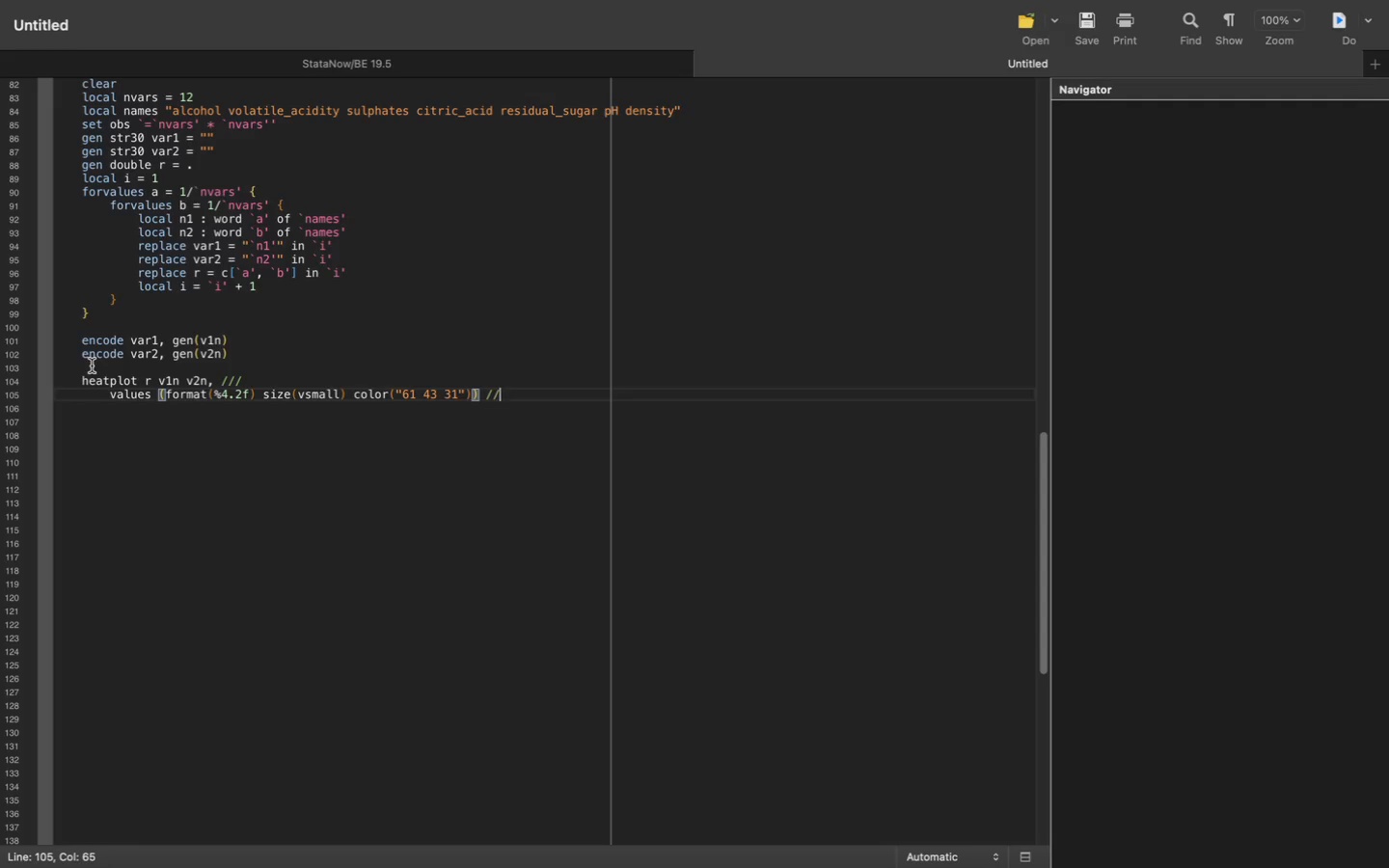 
key(Slash)
 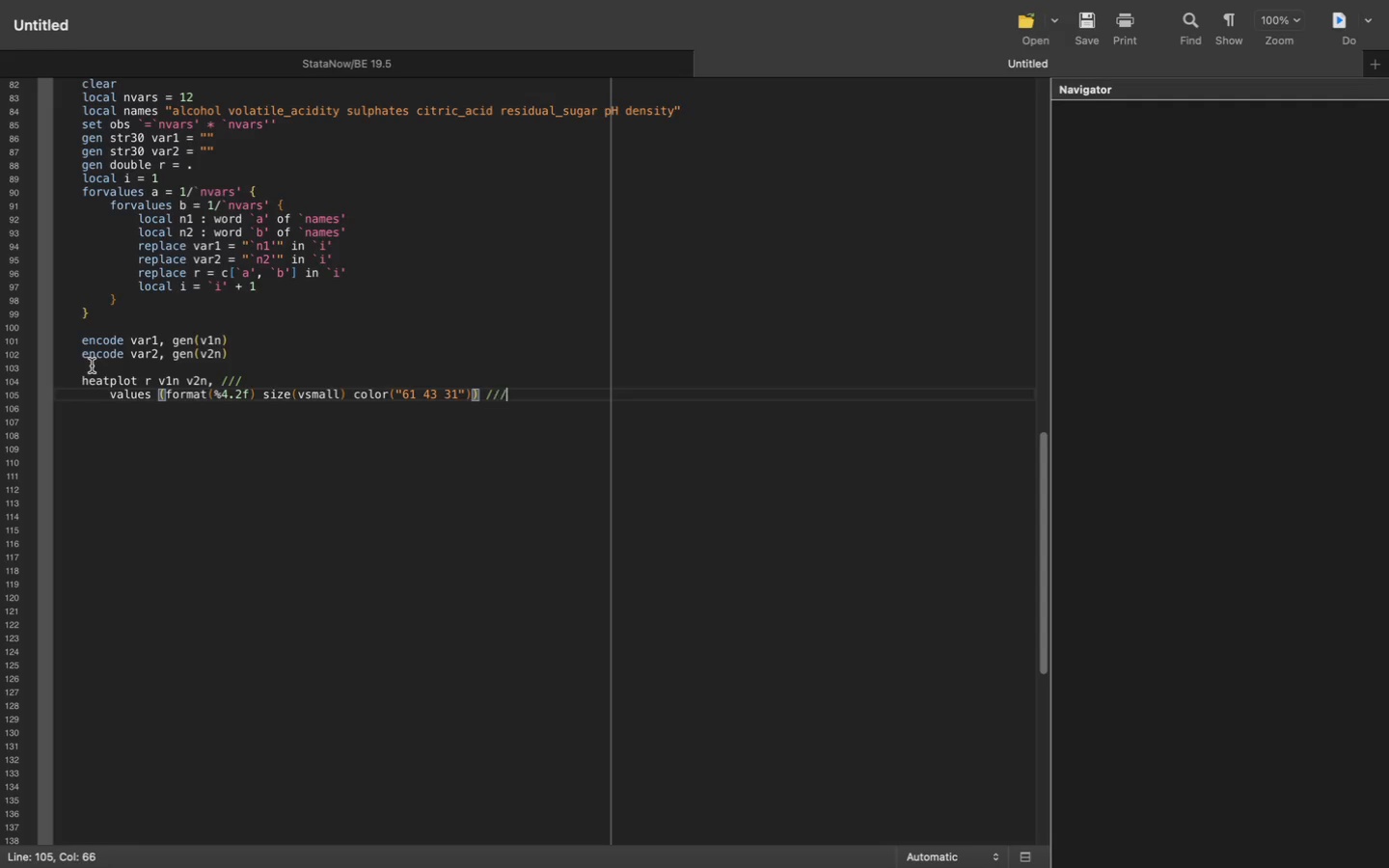 
key(Slash)
 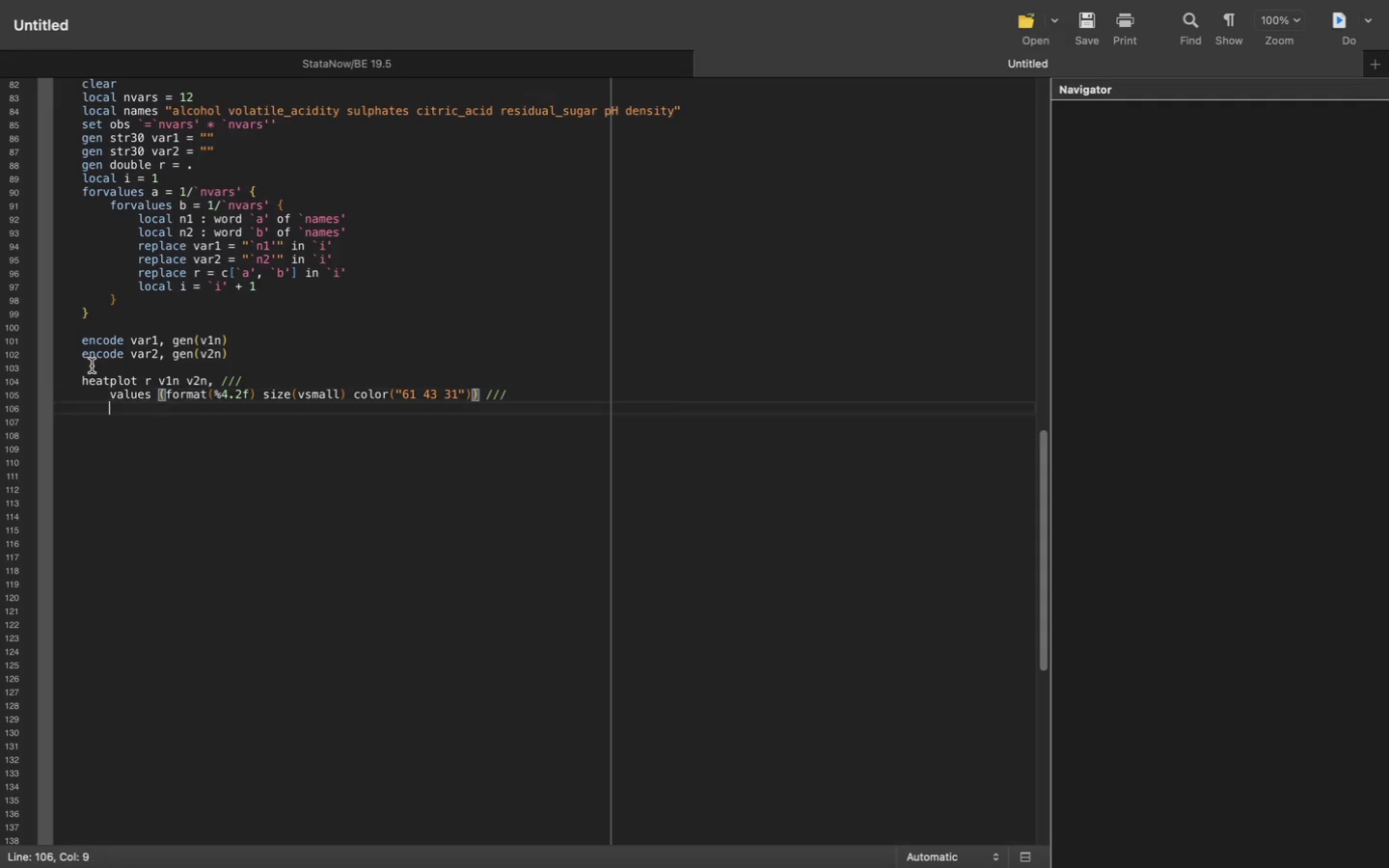 
key(Enter)
 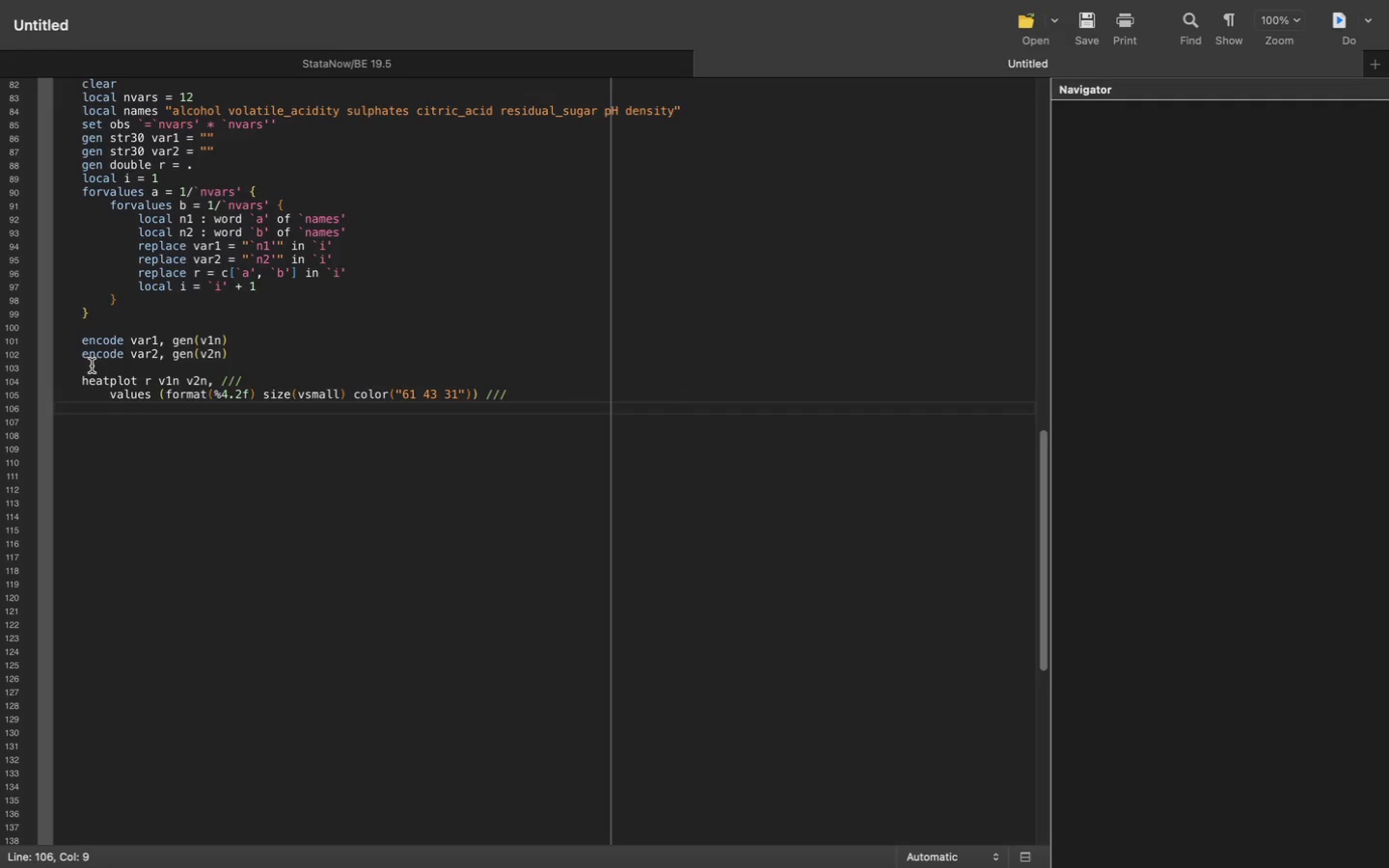 
type(color )
key(Backspace)
 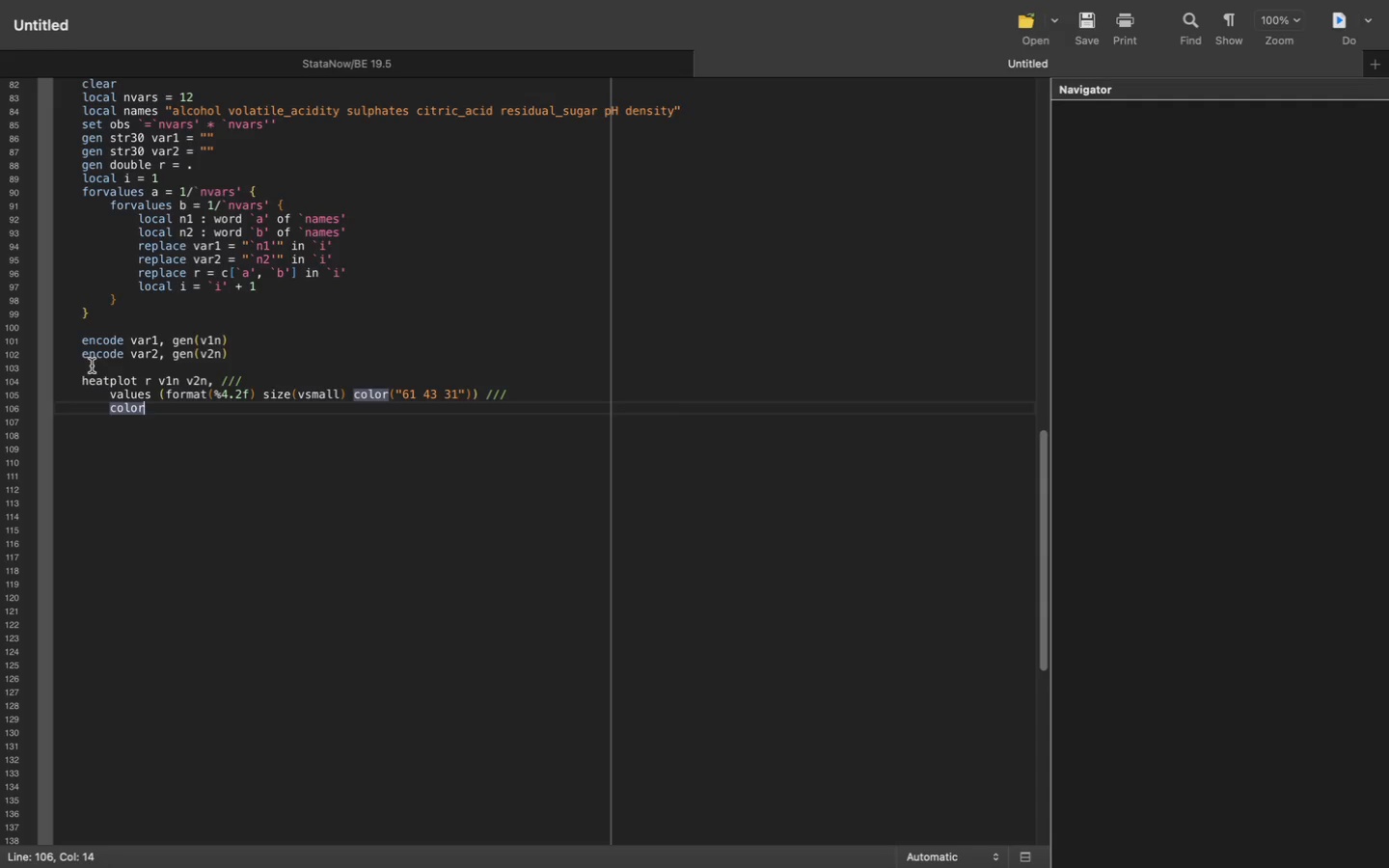 
key(ArrowUp)
 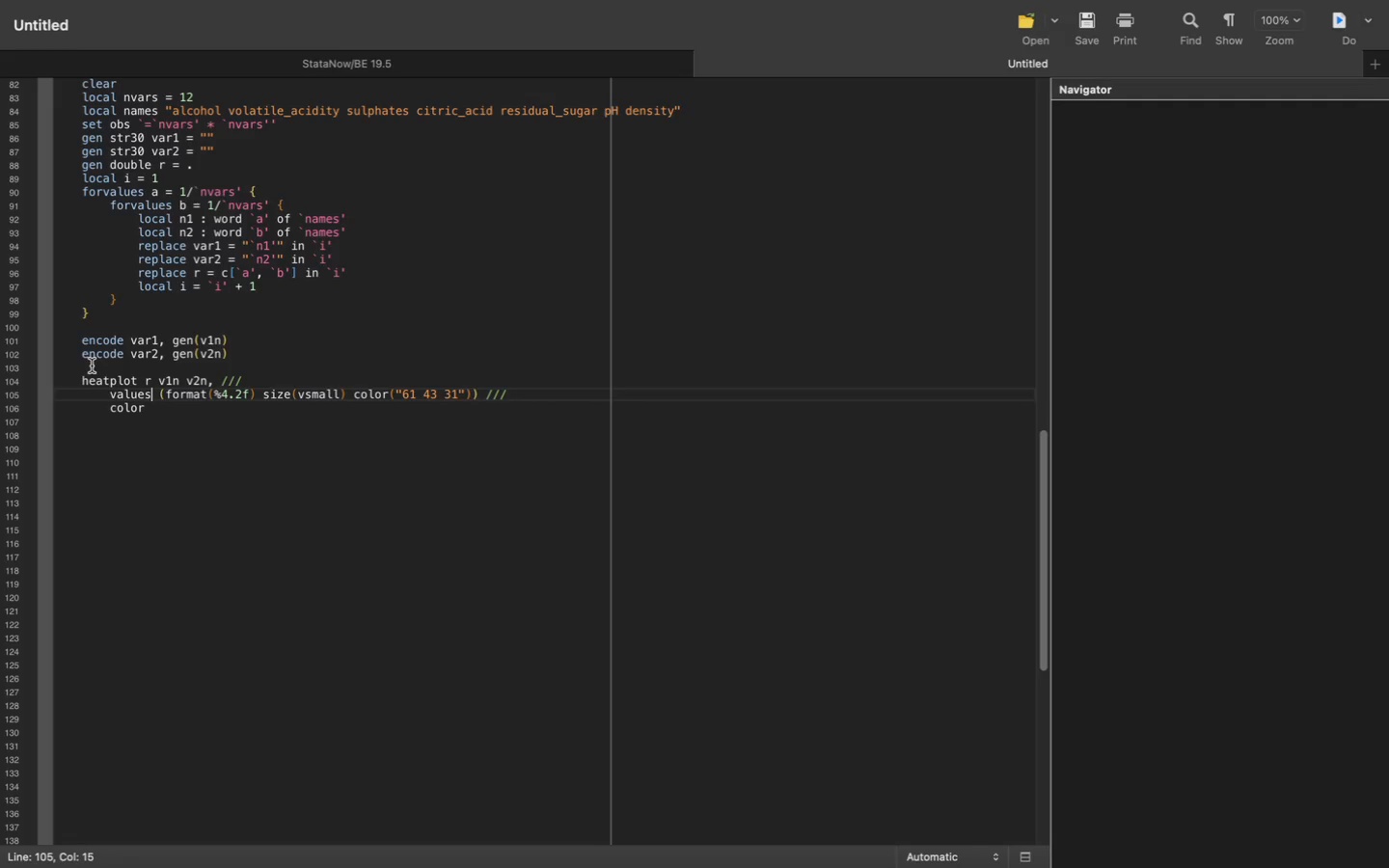 
key(ArrowRight)
 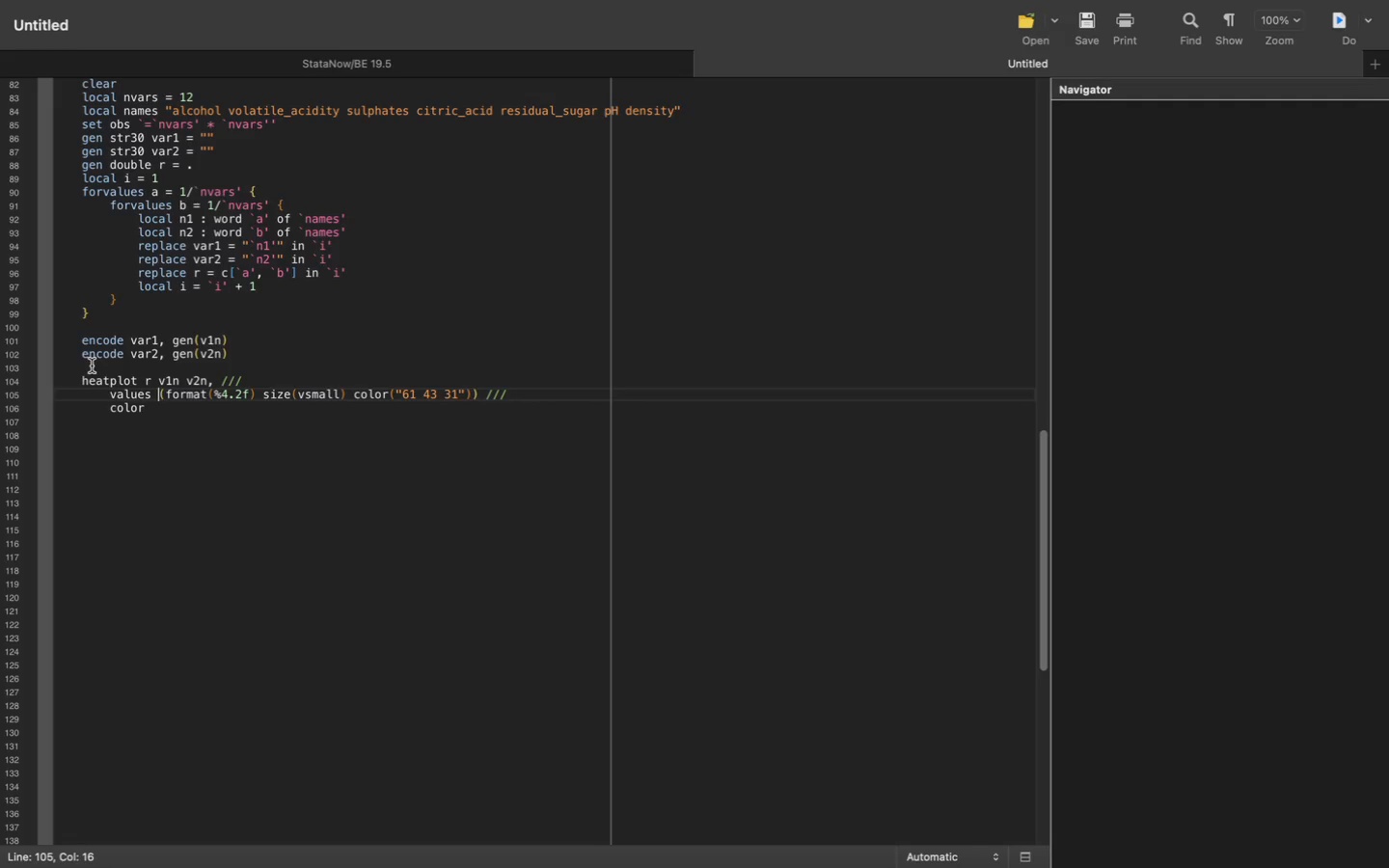 
key(ArrowRight)
 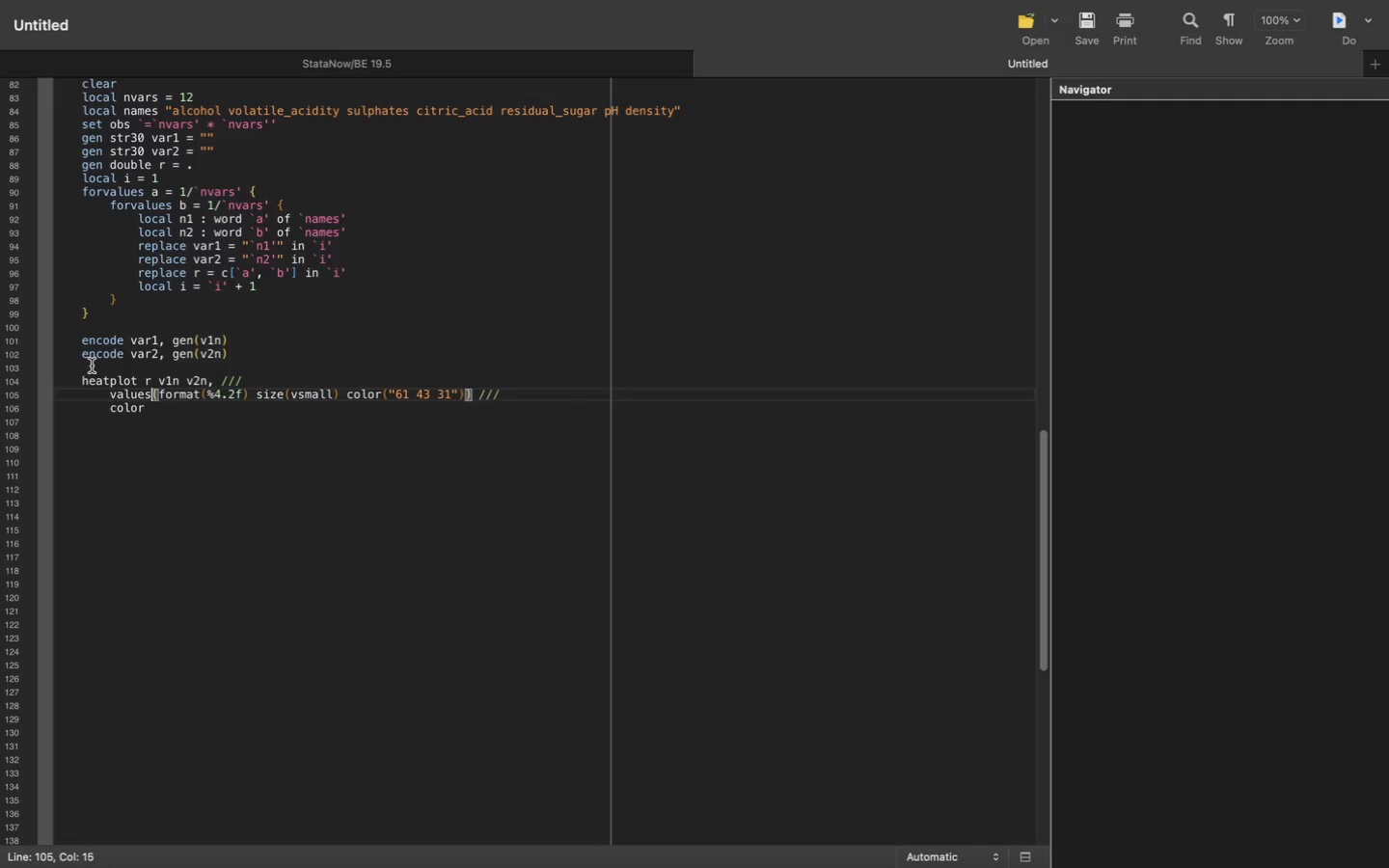 
key(Backspace)
 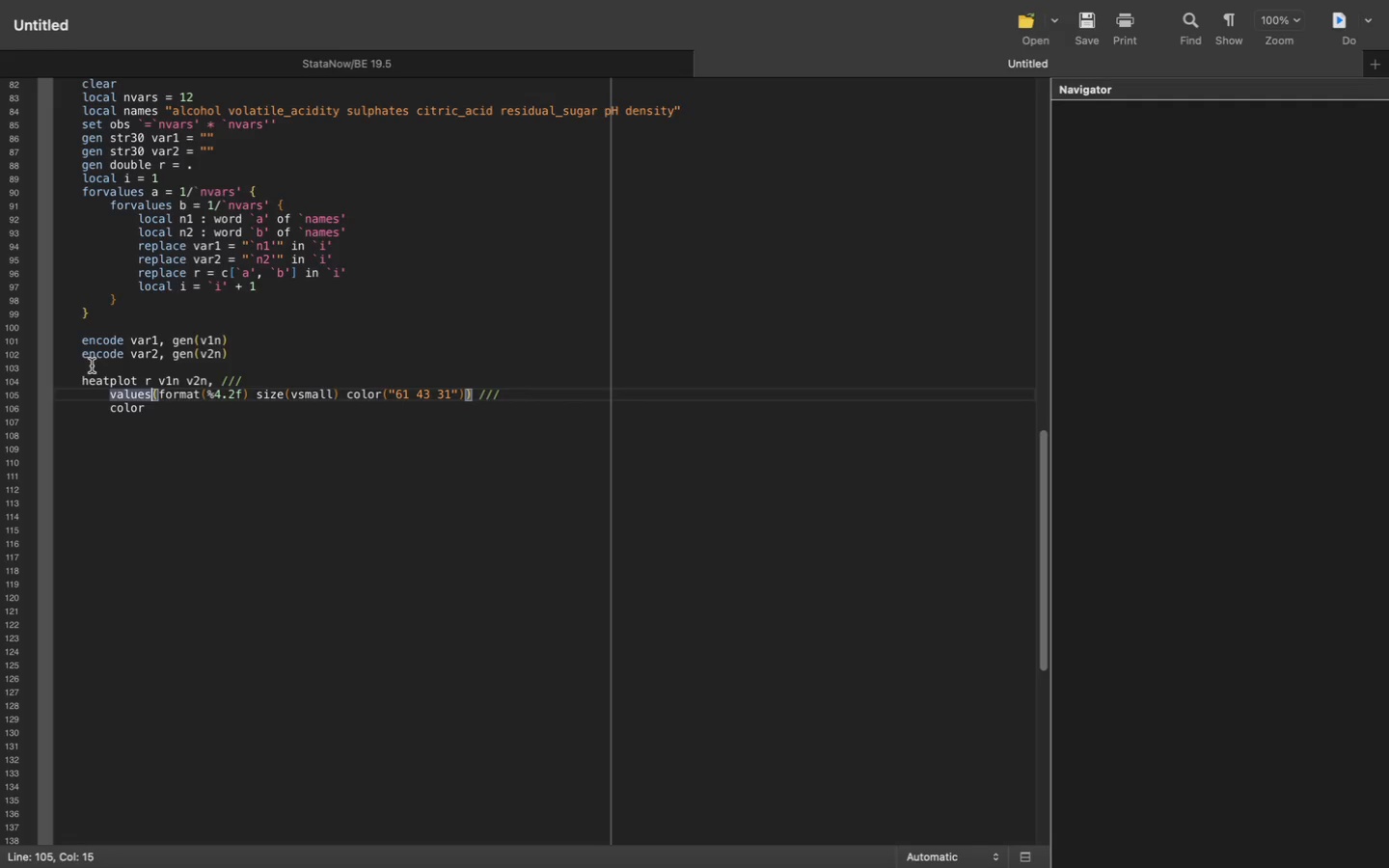 
key(ArrowDown)
 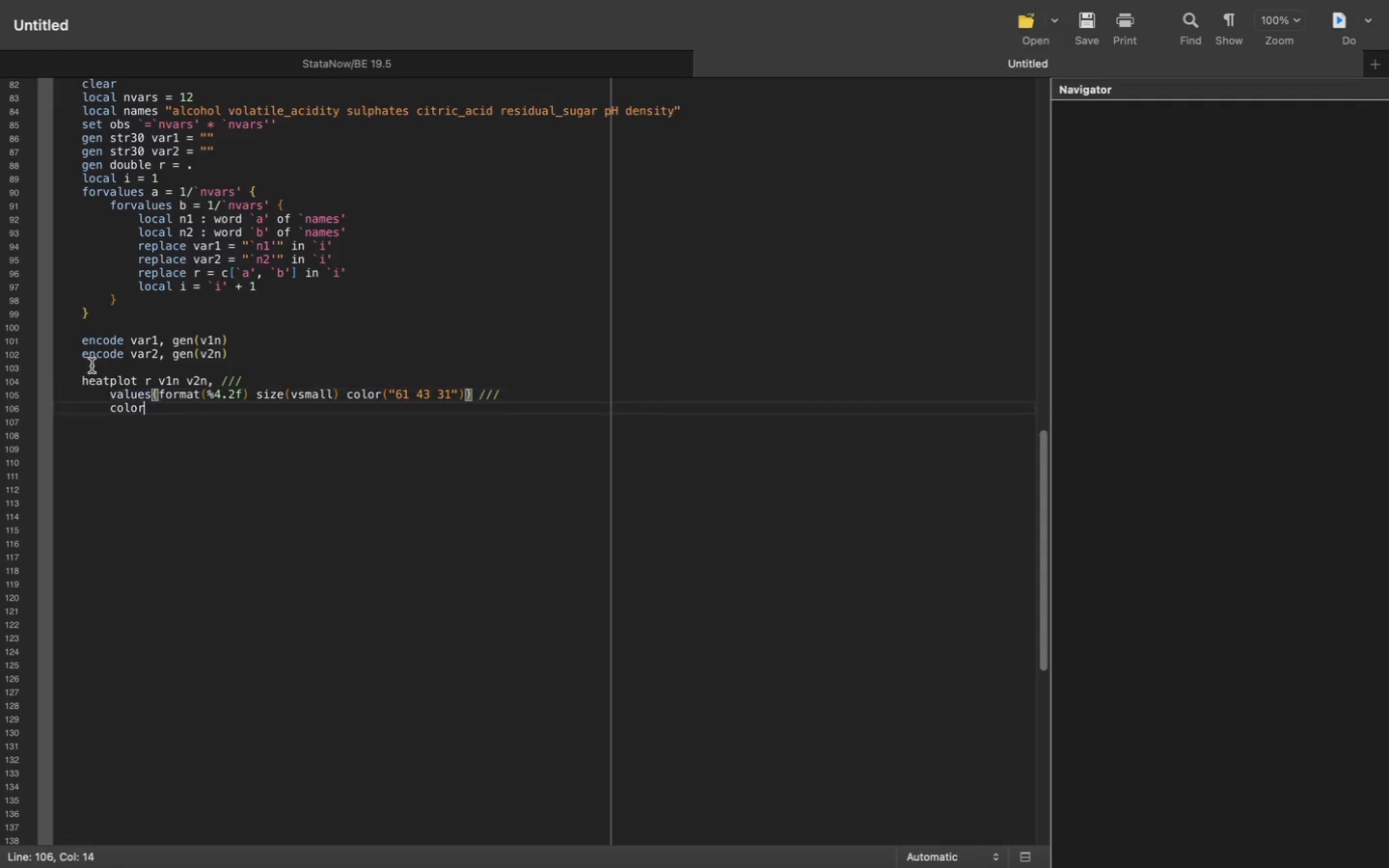 
key(ArrowUp)
 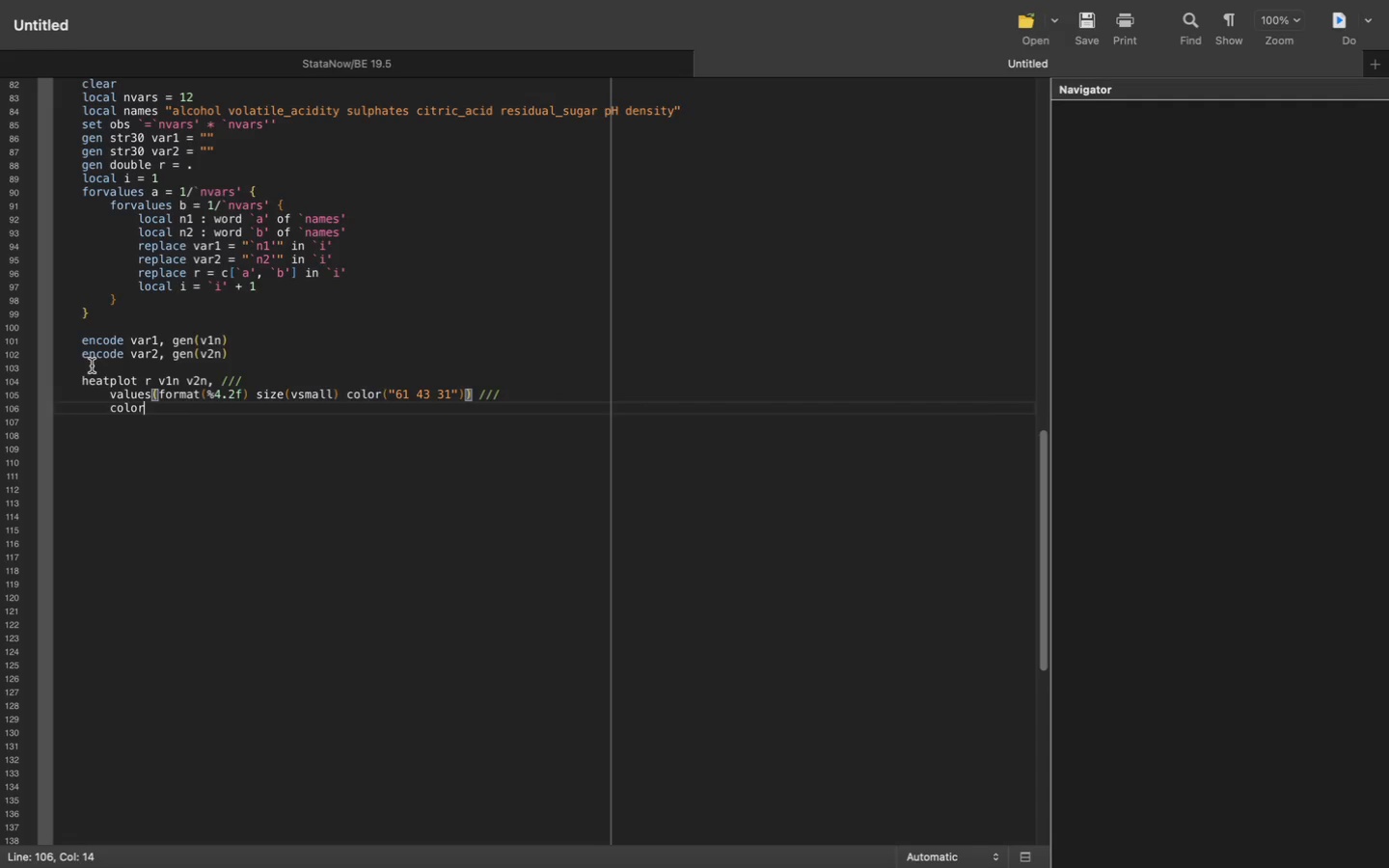 
key(ArrowDown)
 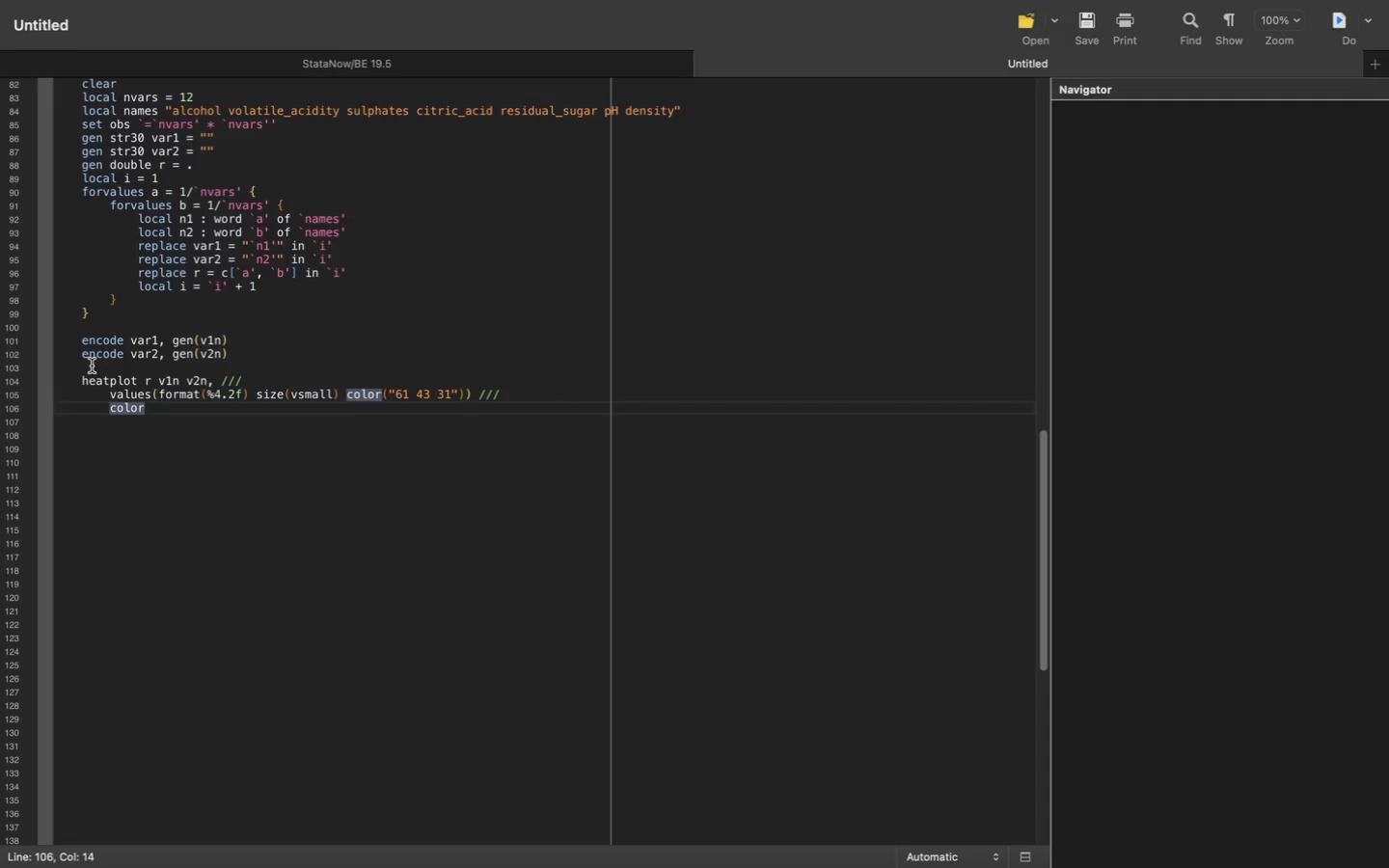 
key(Shift+9)
 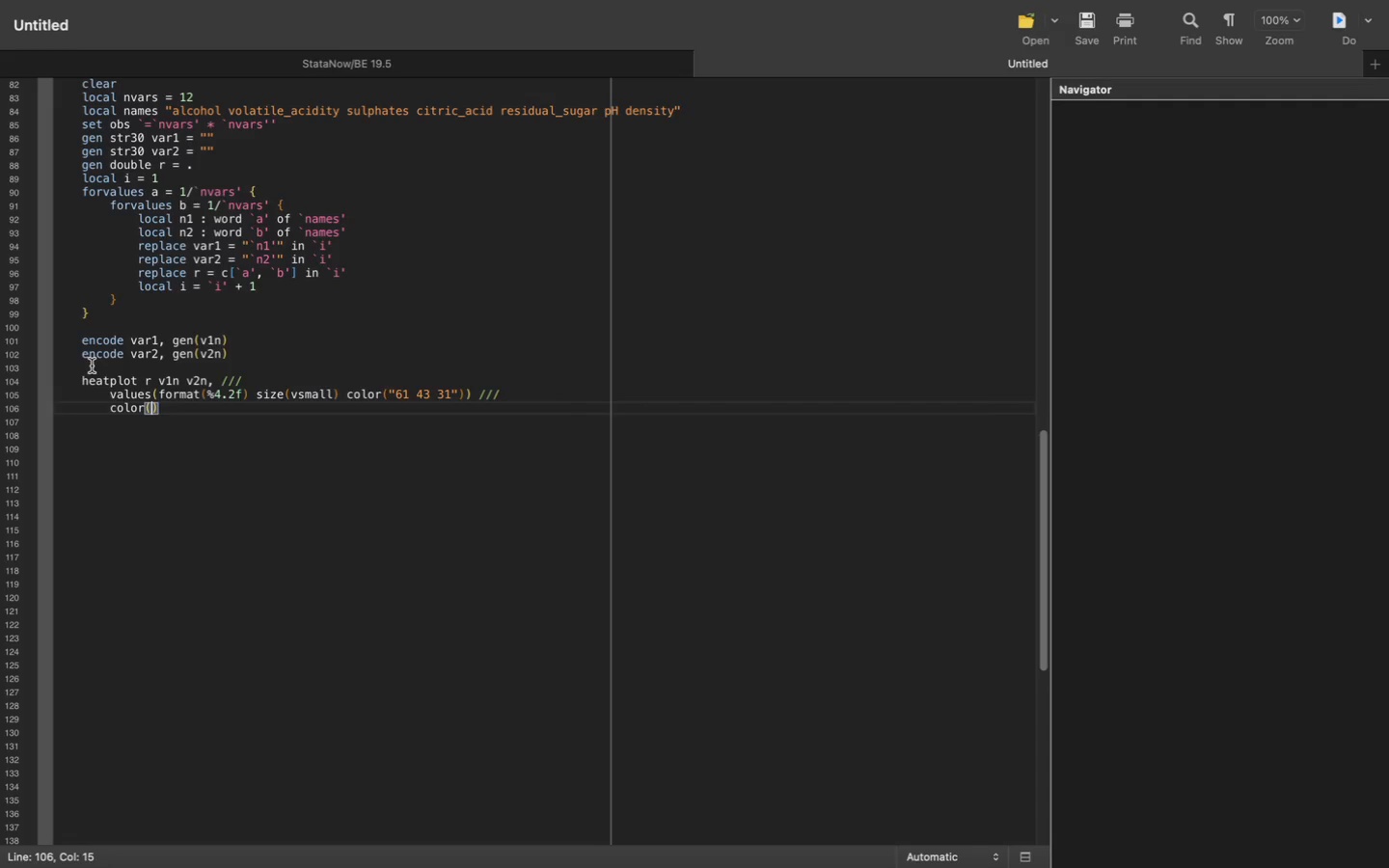 
wait(5.5)
 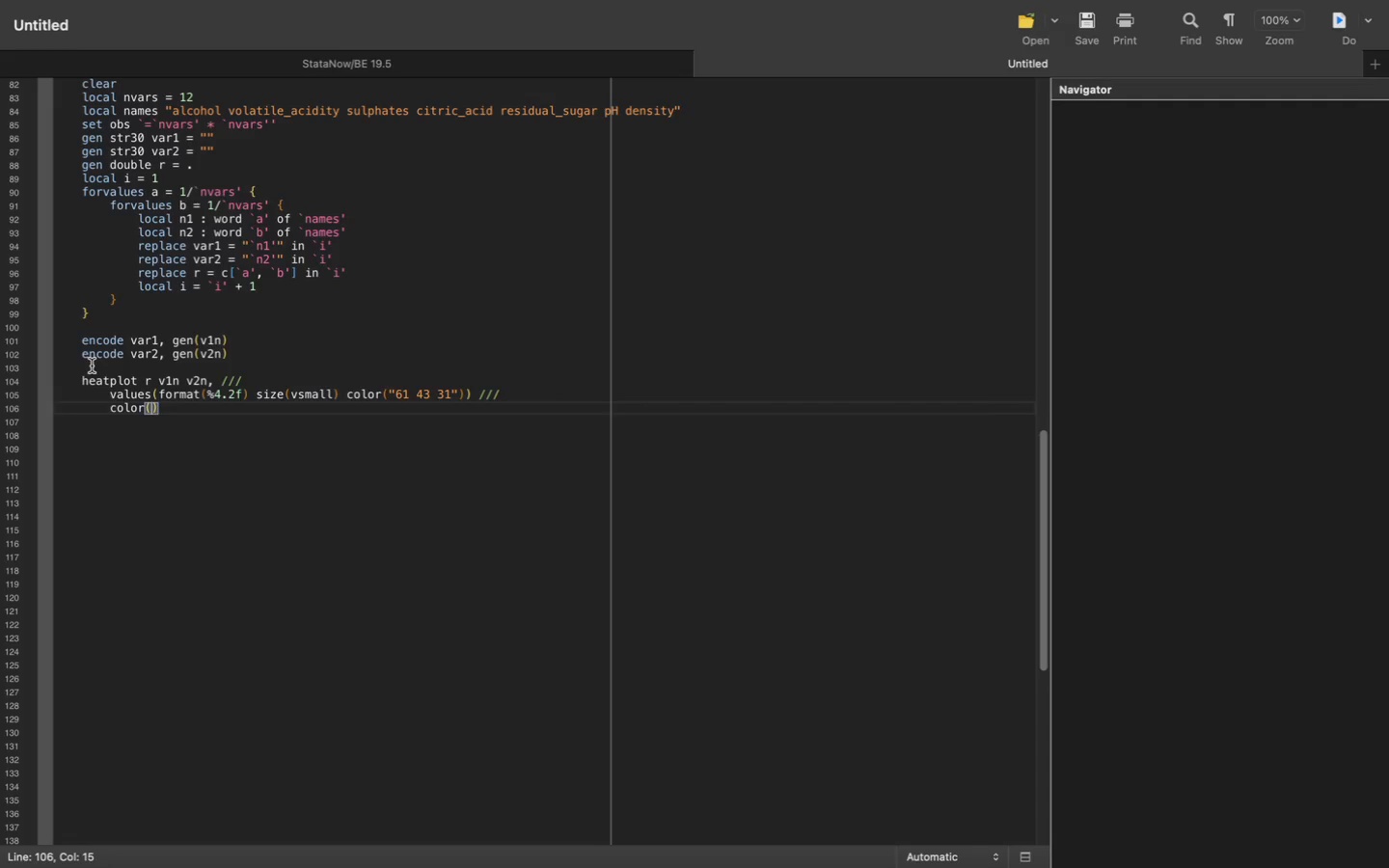 
type(vird)
key(Backspace)
type(idis, intensity(0.85)
 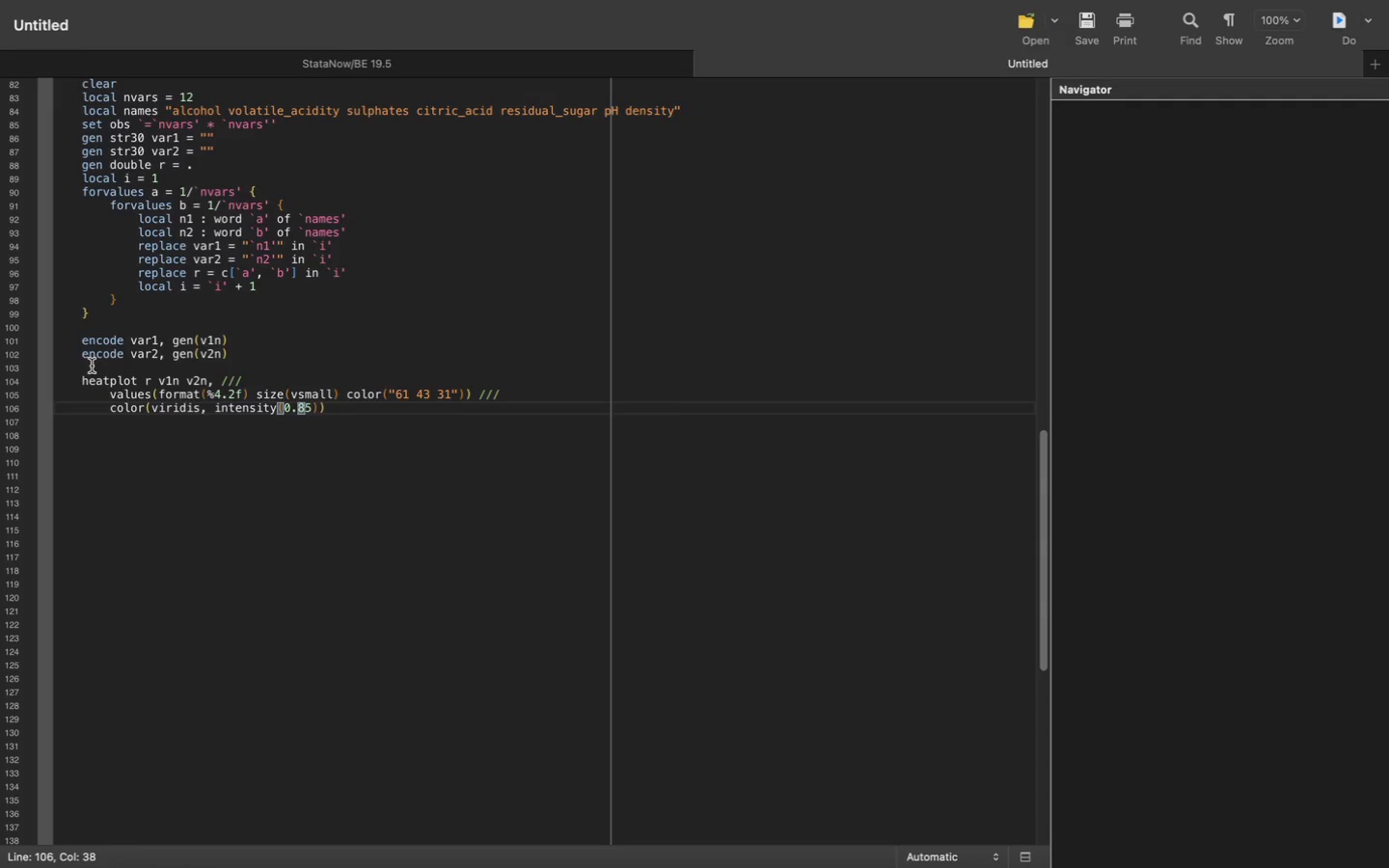 
key(ArrowRight)
 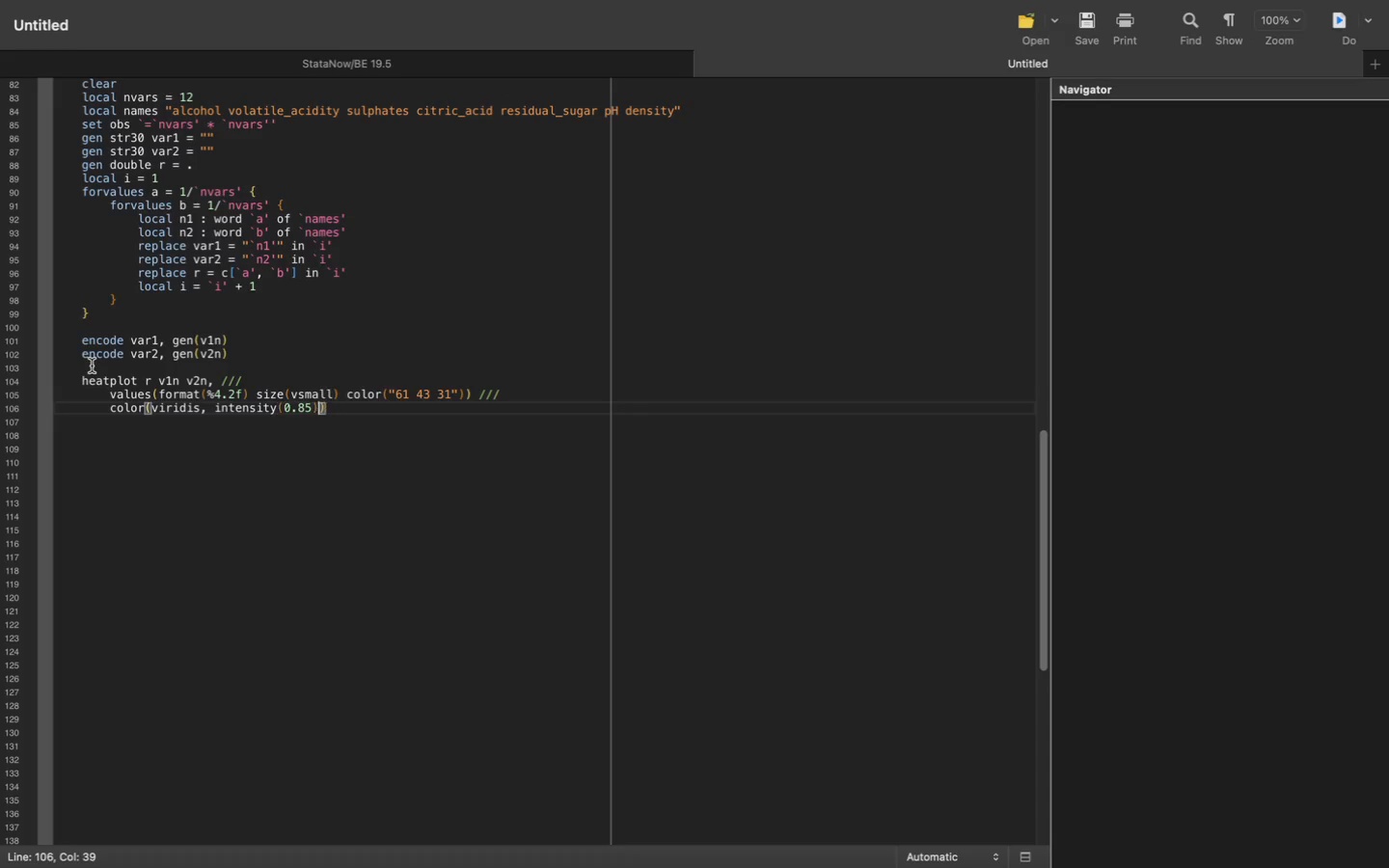 
type( reverse)
 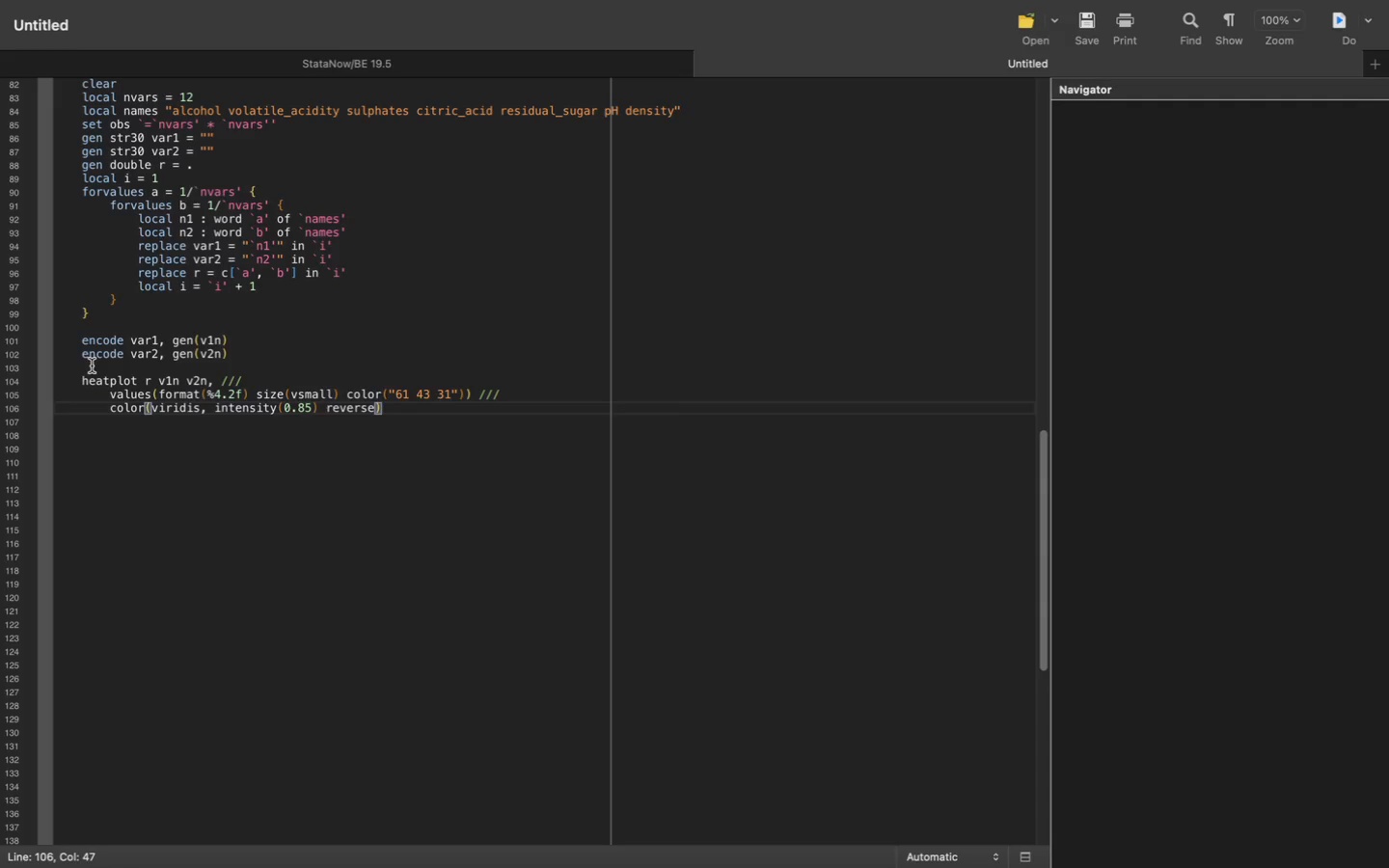 
key(ArrowRight)
 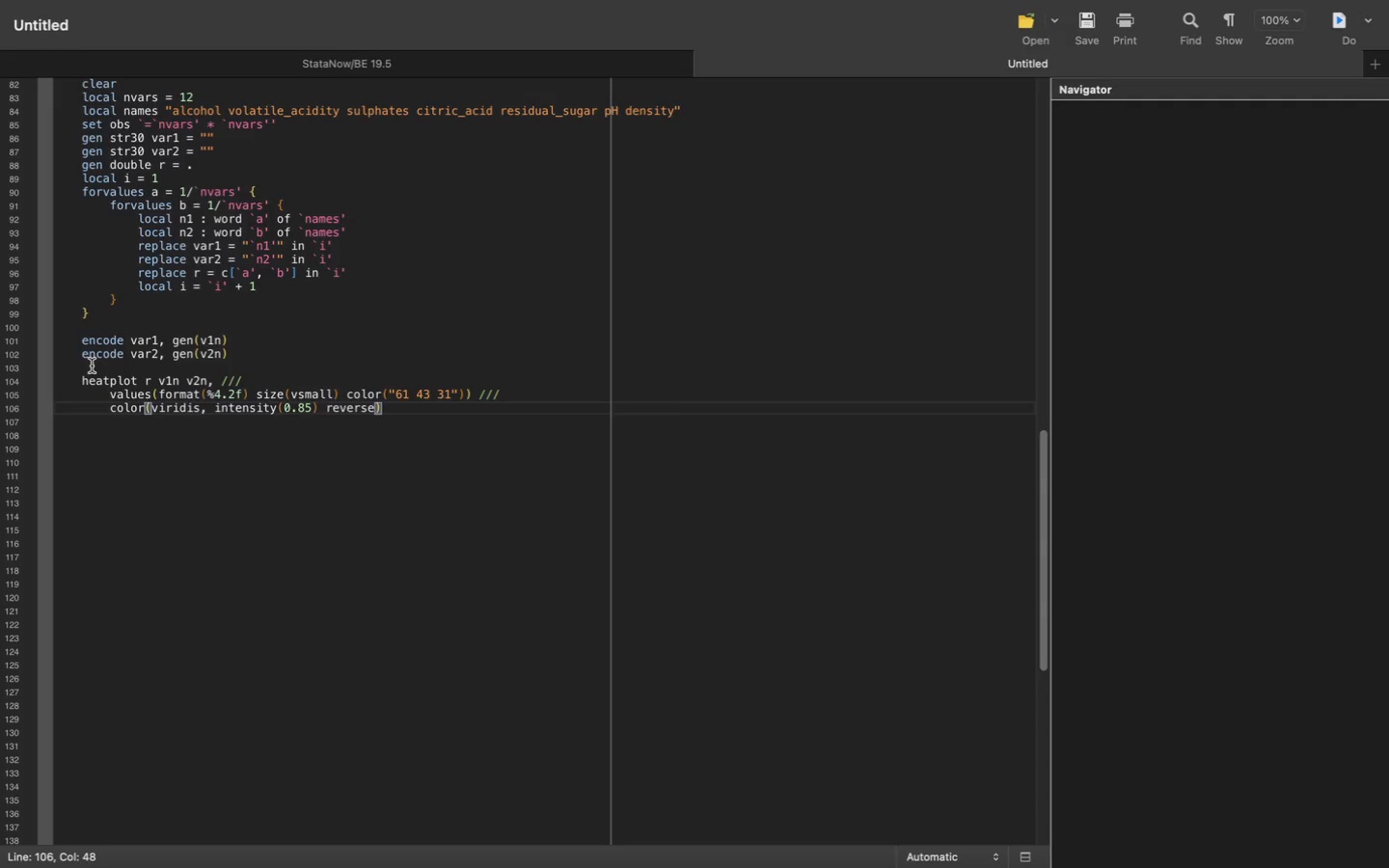 
key(Space)
 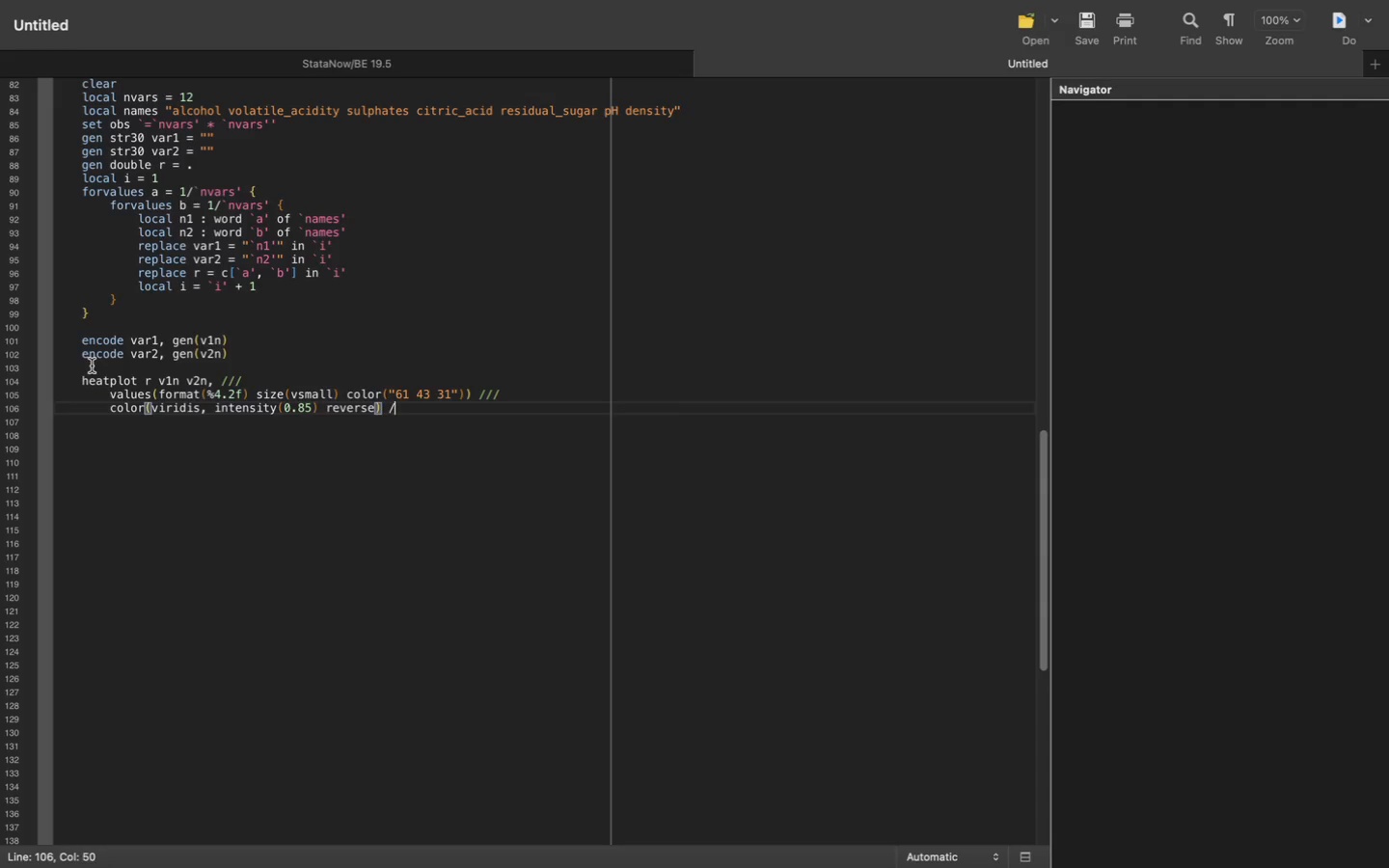 
key(Slash)
 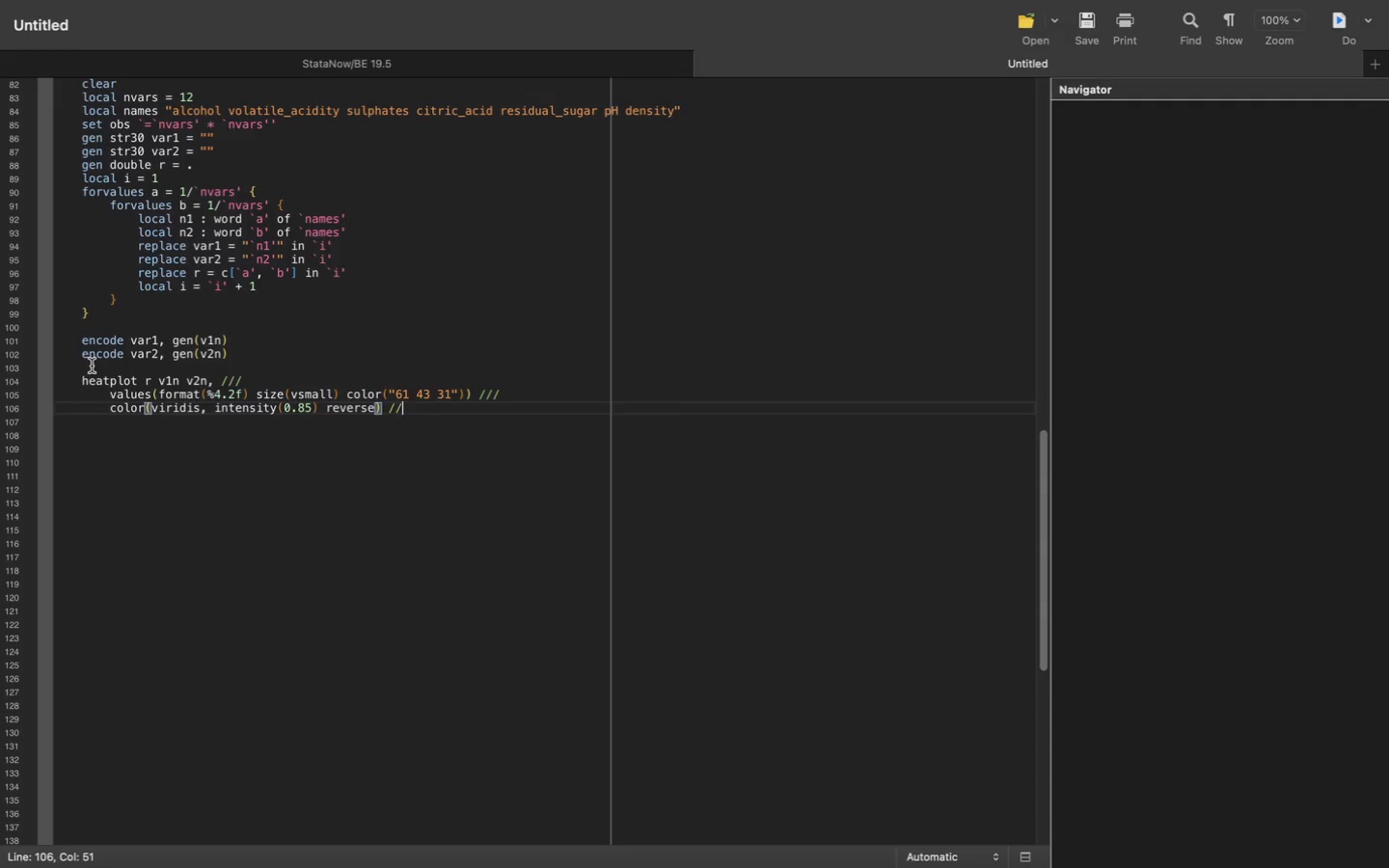 
key(Slash)
 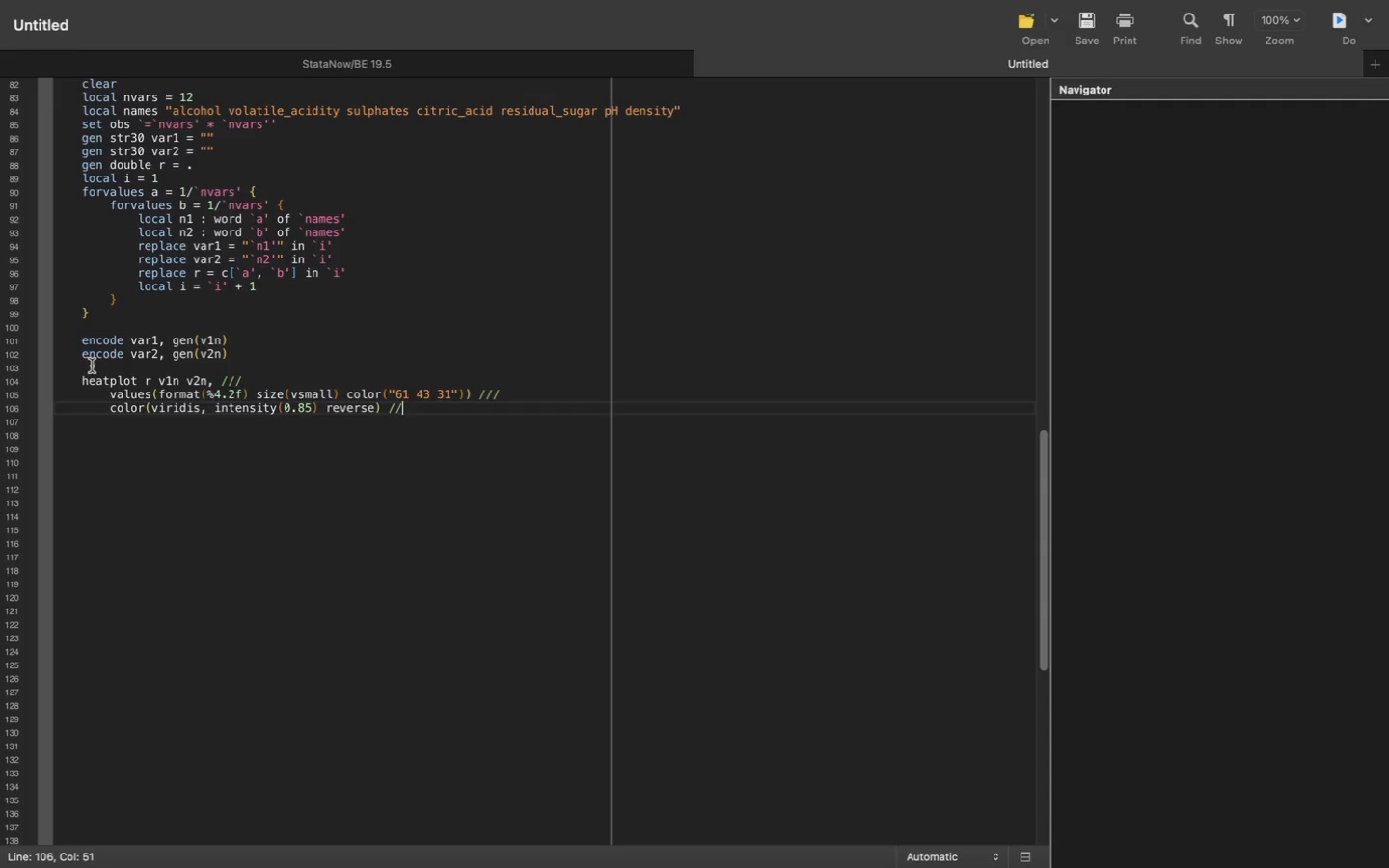 
key(Slash)
 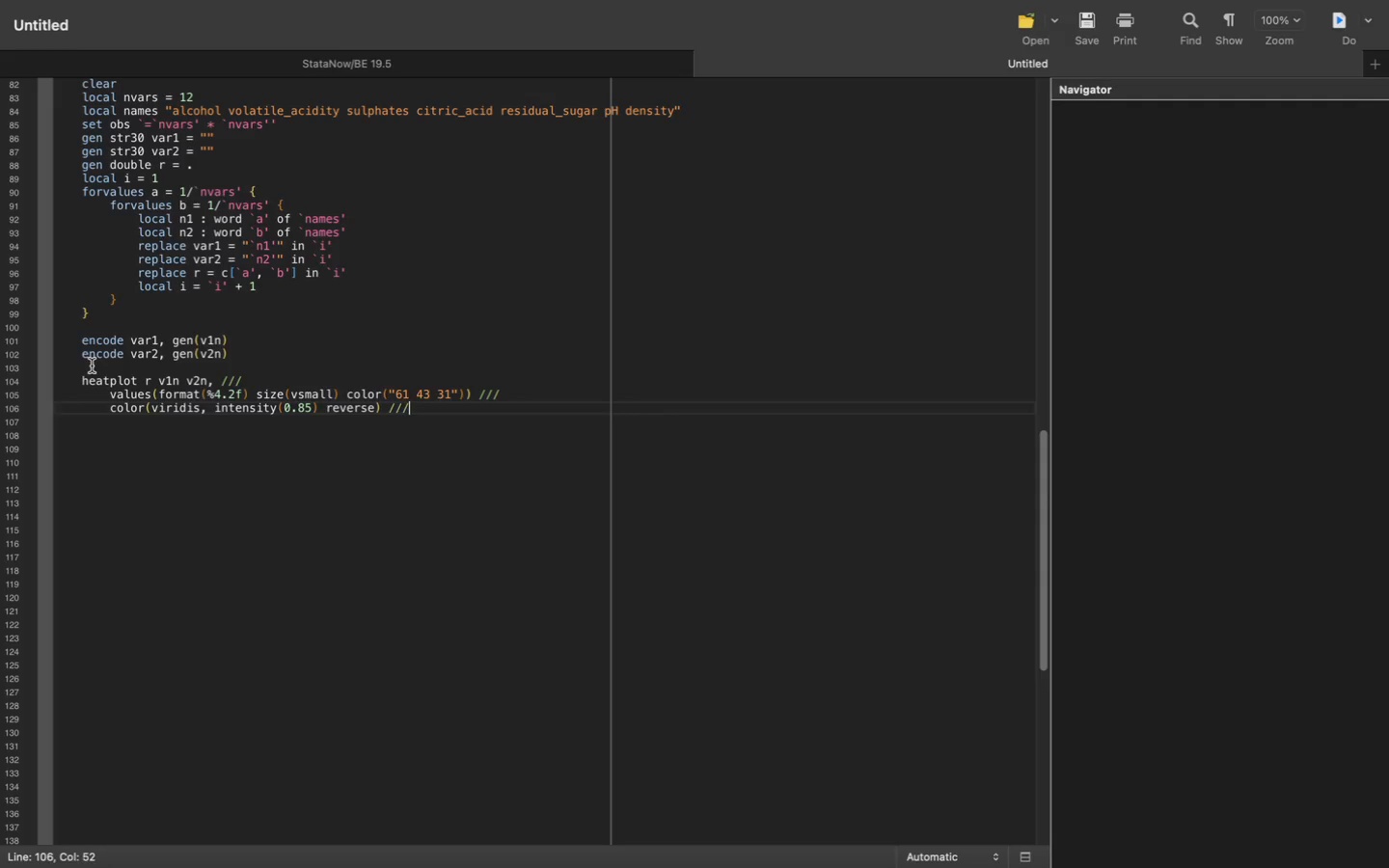 
key(Enter)
 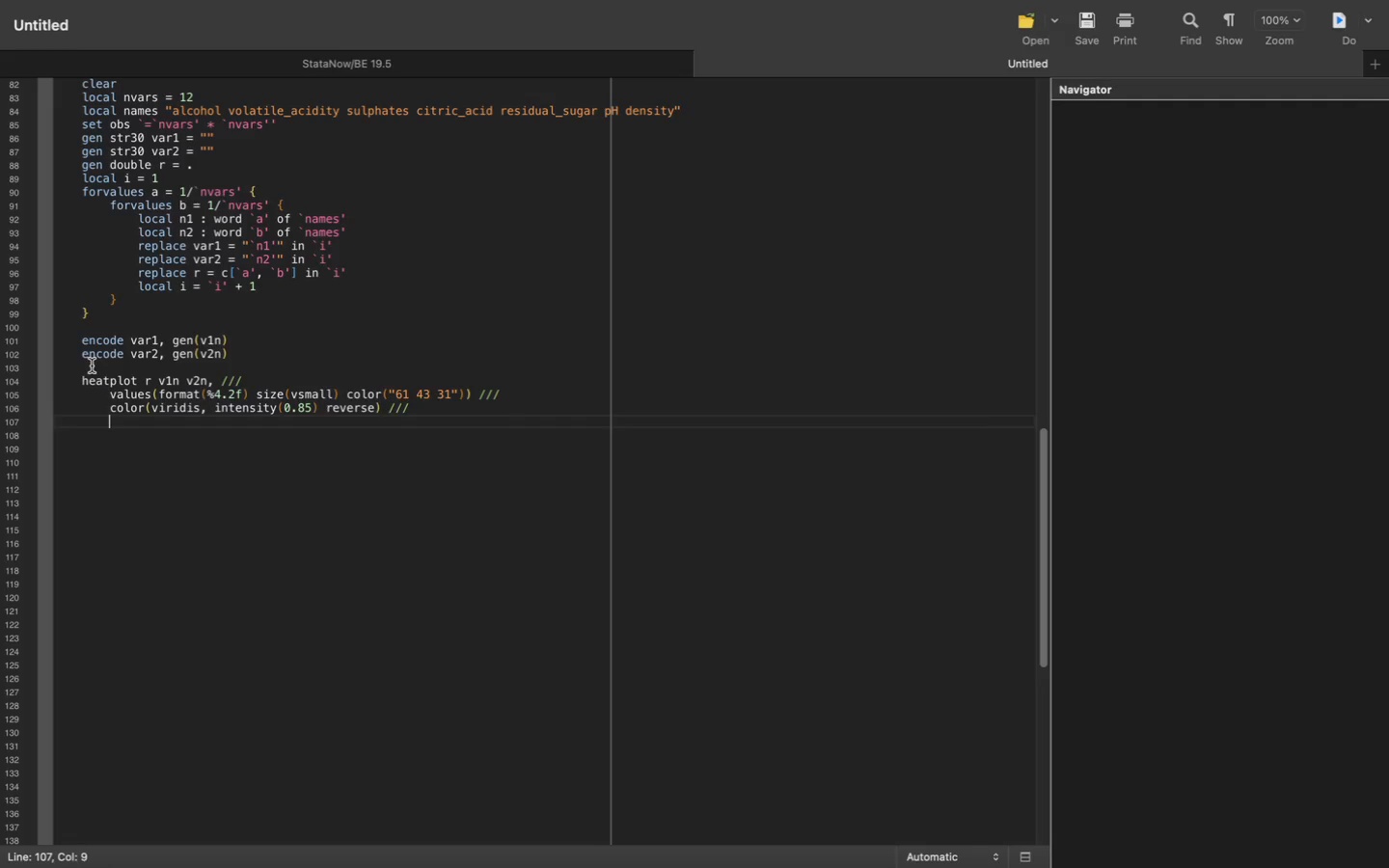 
type(title("Palate Heatmap: Chemistry x )
 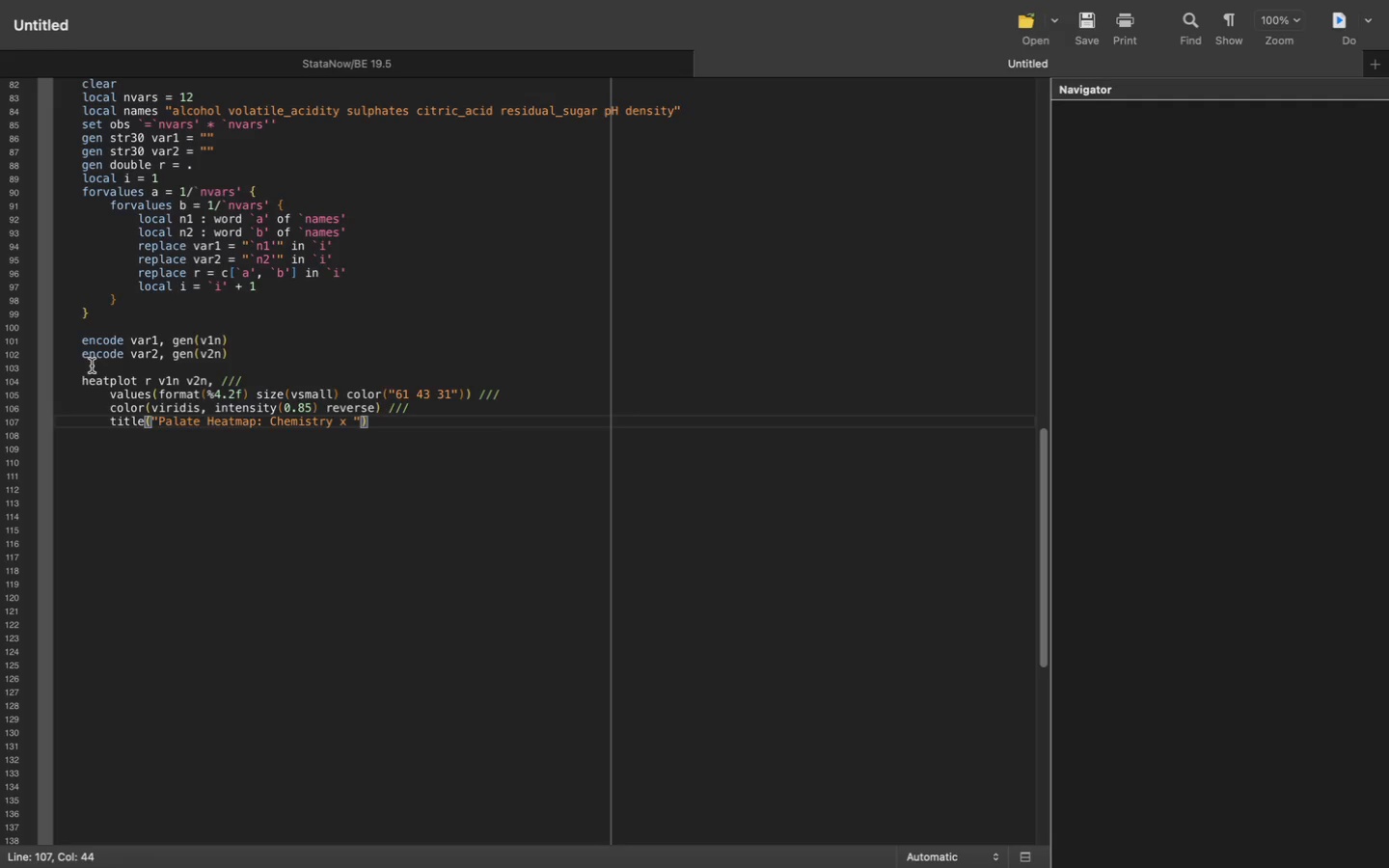 
 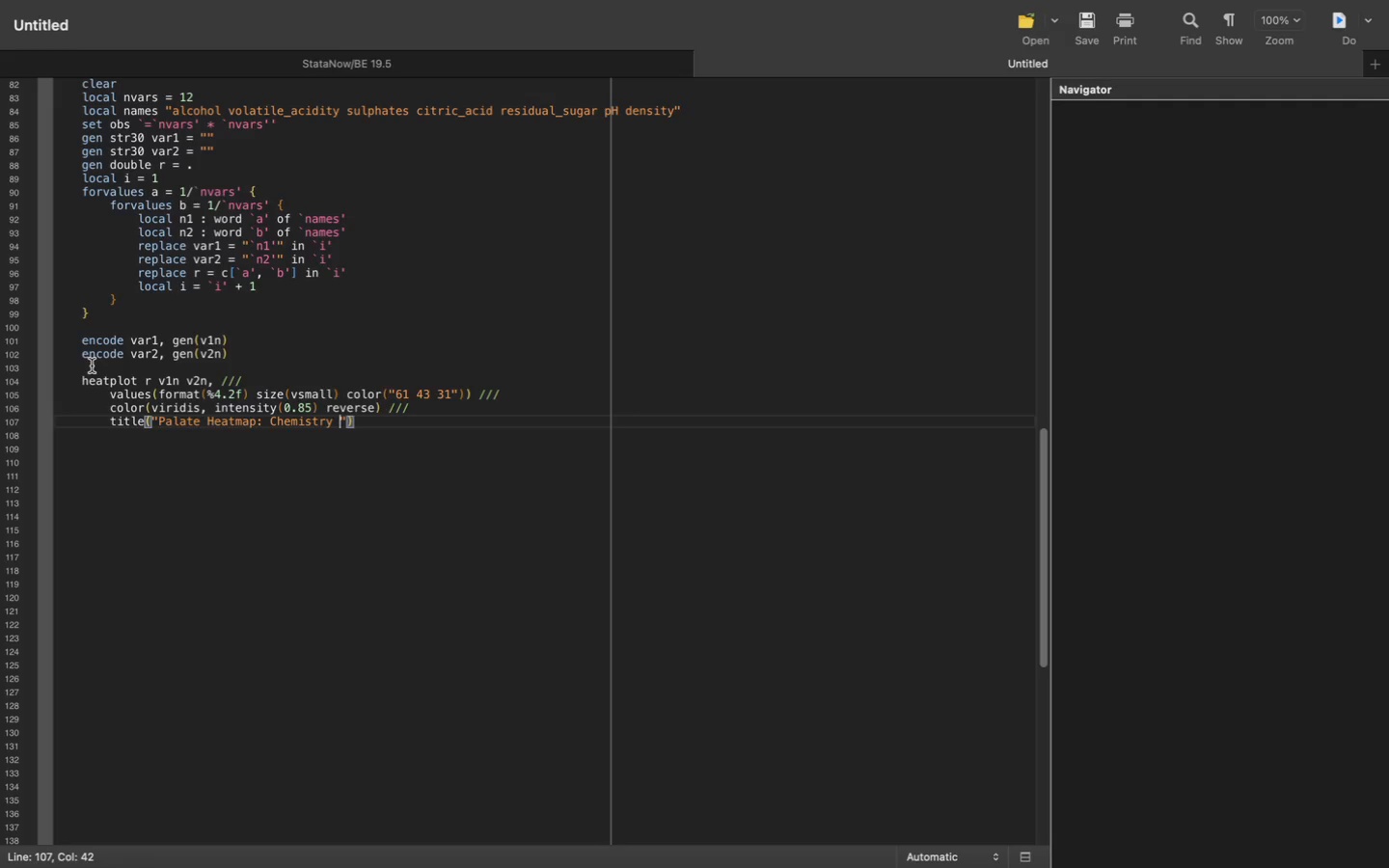 
hold_key(key=ShiftRight, duration=0.31)
 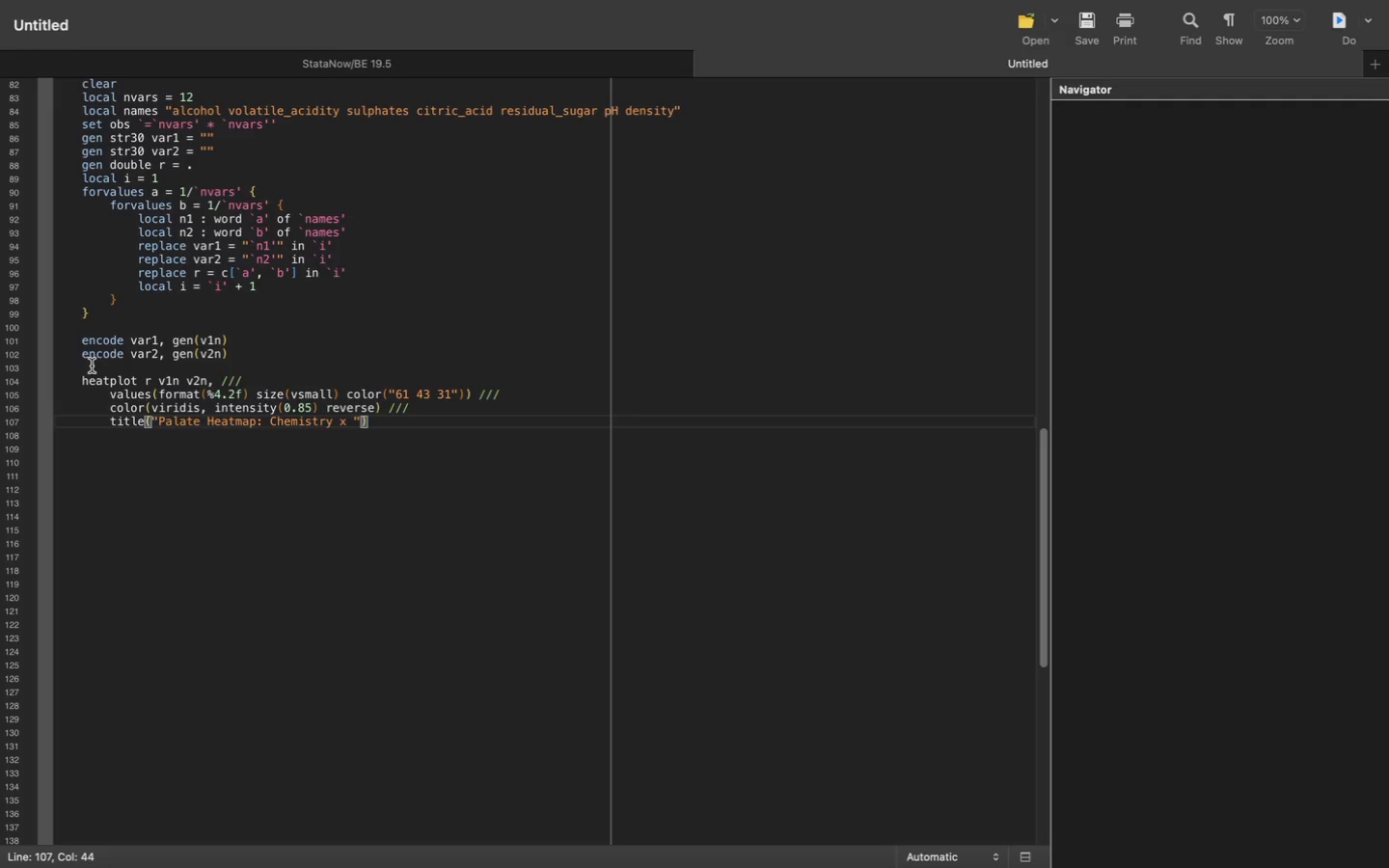 
key(Backspace)
key(Backspace)
type(*)
key(Backspace)
type(x Wuality C)
key(Backspace)
key(Backspace)
type(Quality Correlations)
 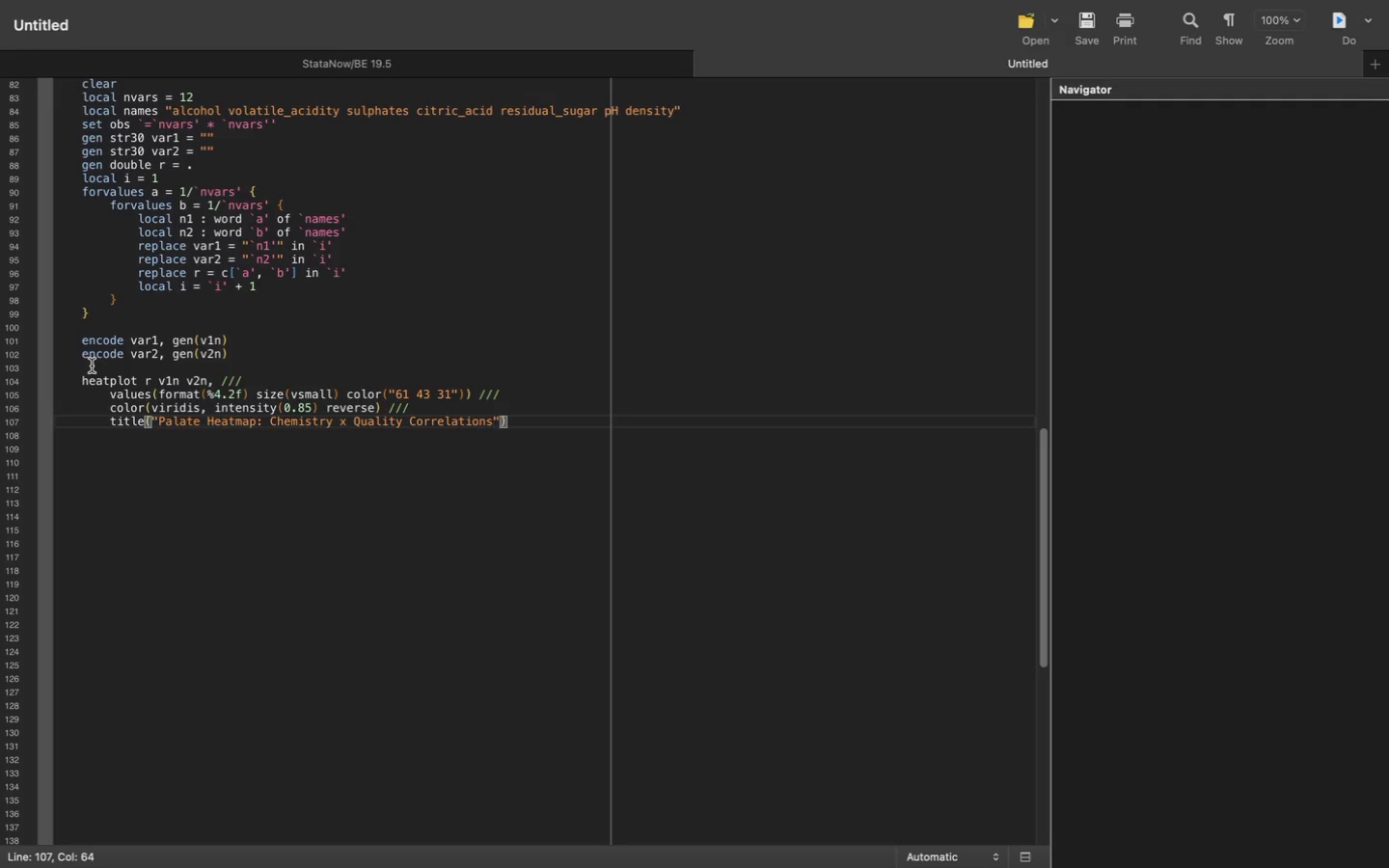 
key(ArrowRight)
 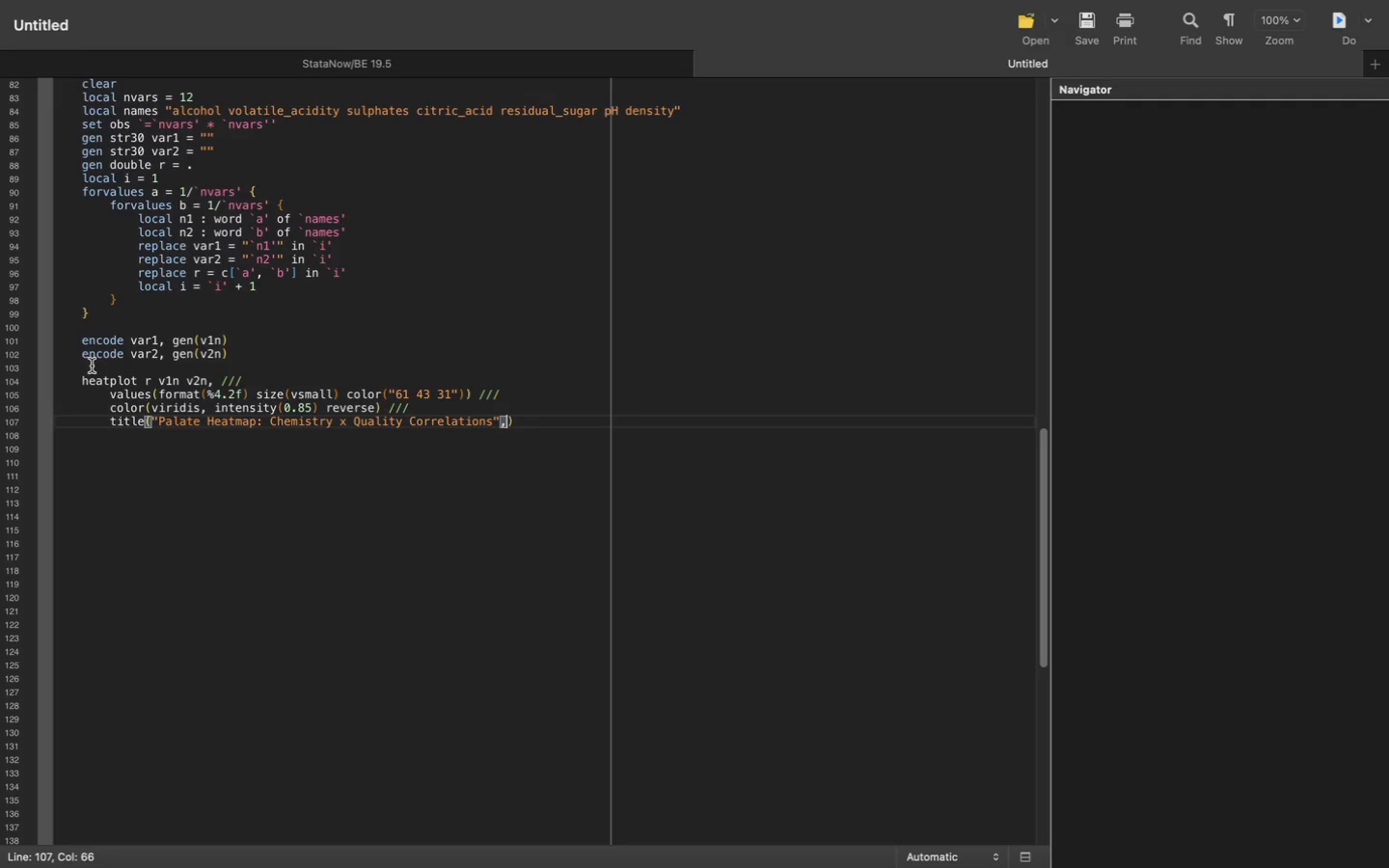 
key(Comma)
 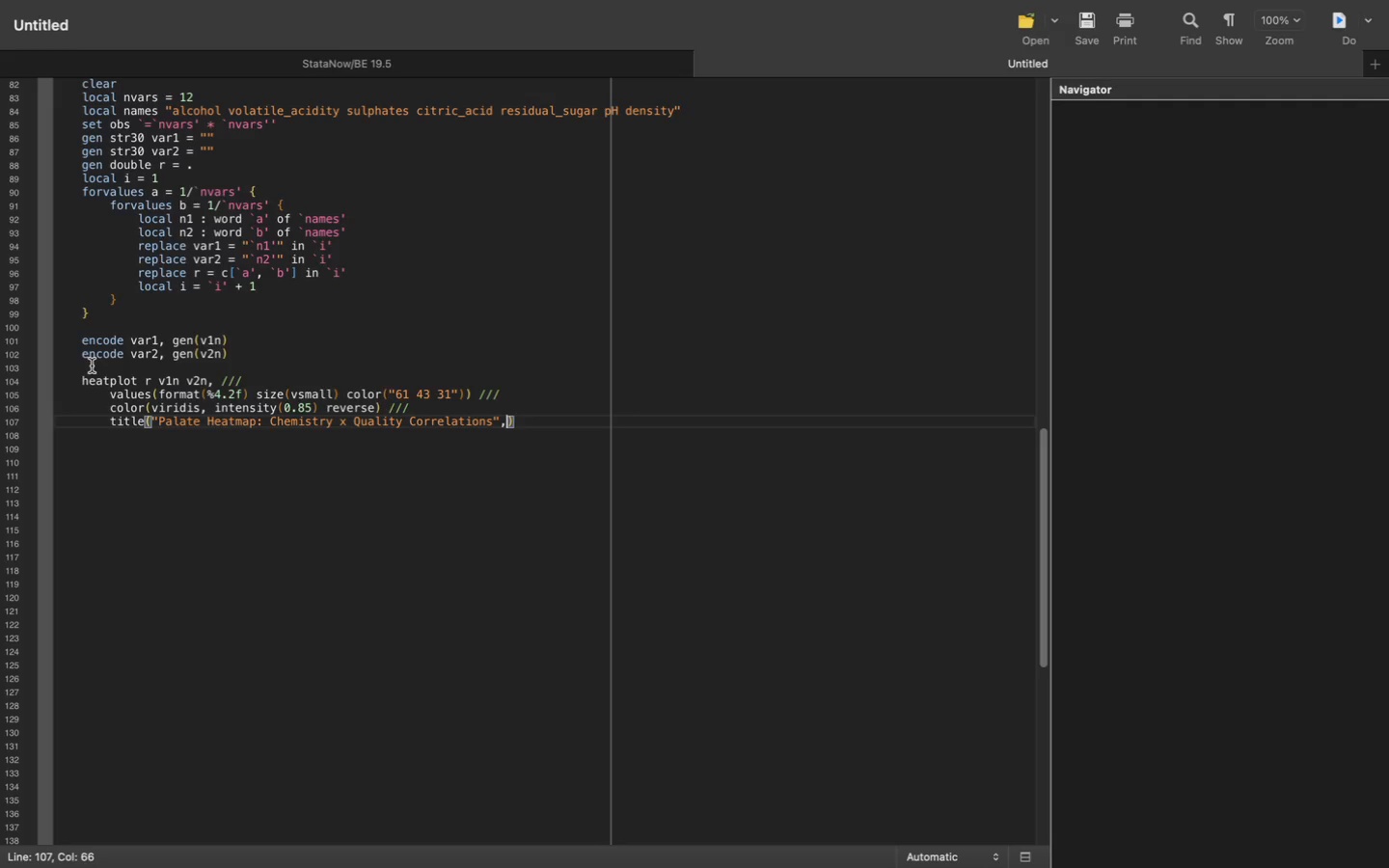 
key(Backspace)
 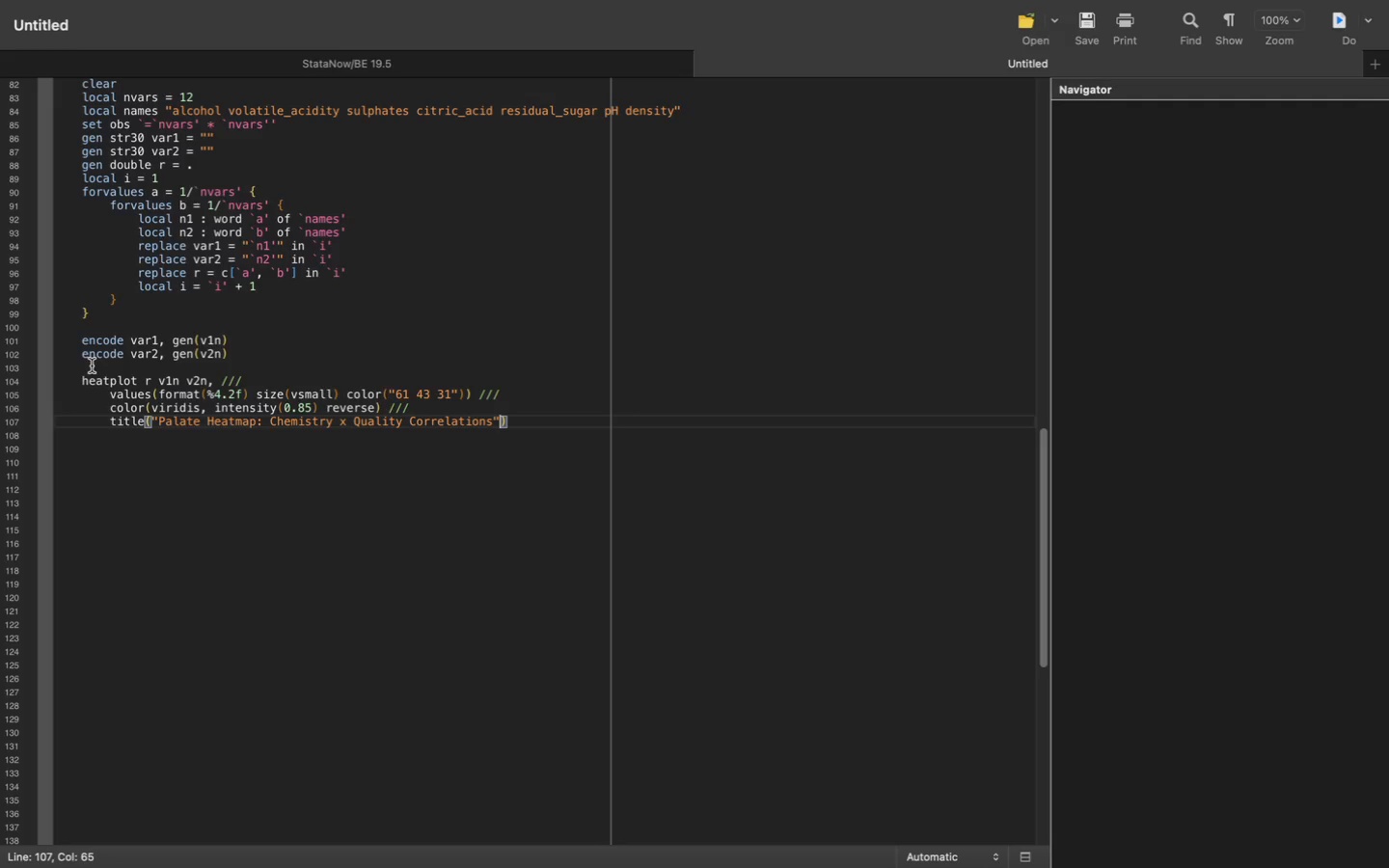 
key(ArrowRight)
 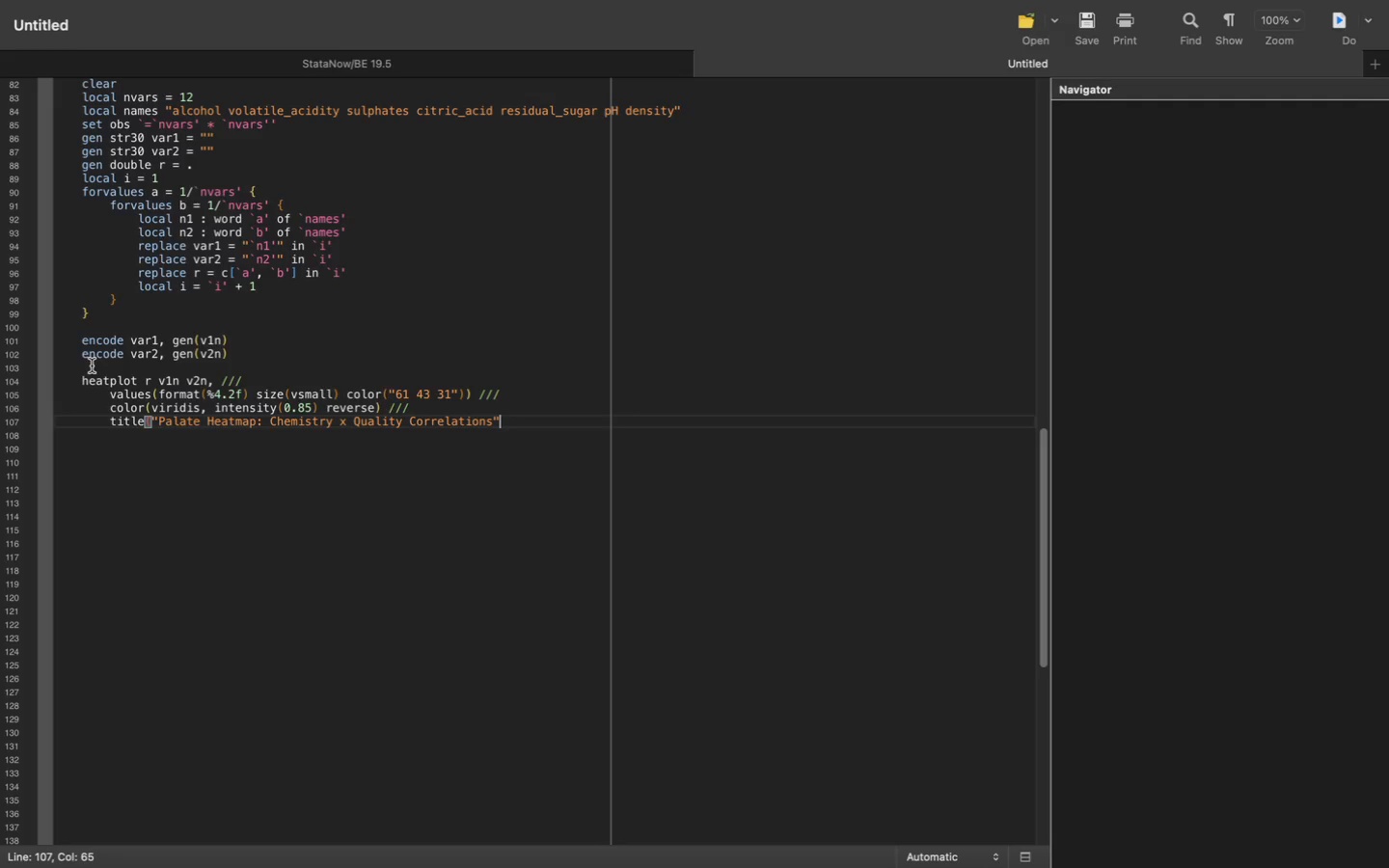 
key(Backspace)
 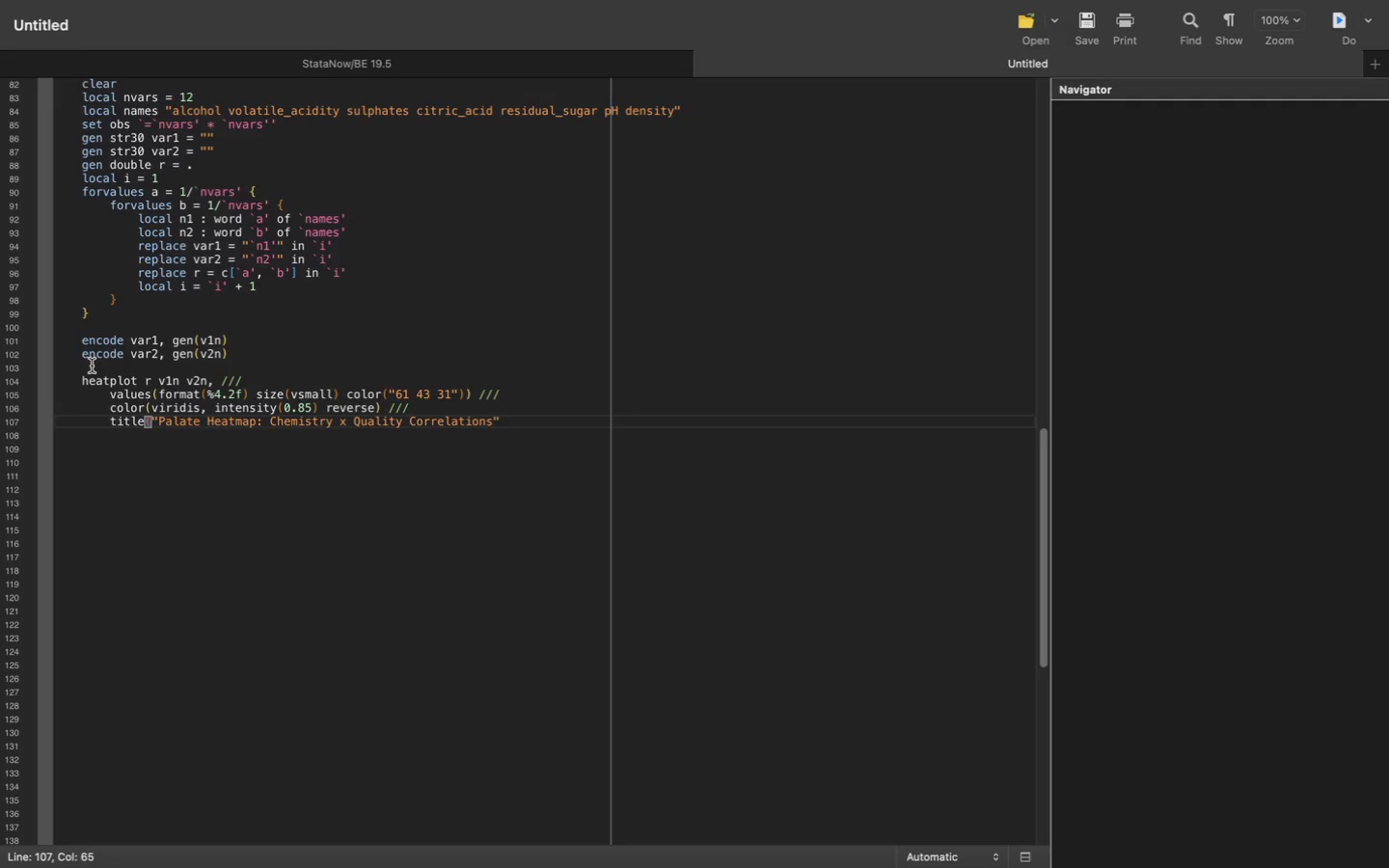 
key(Period)
 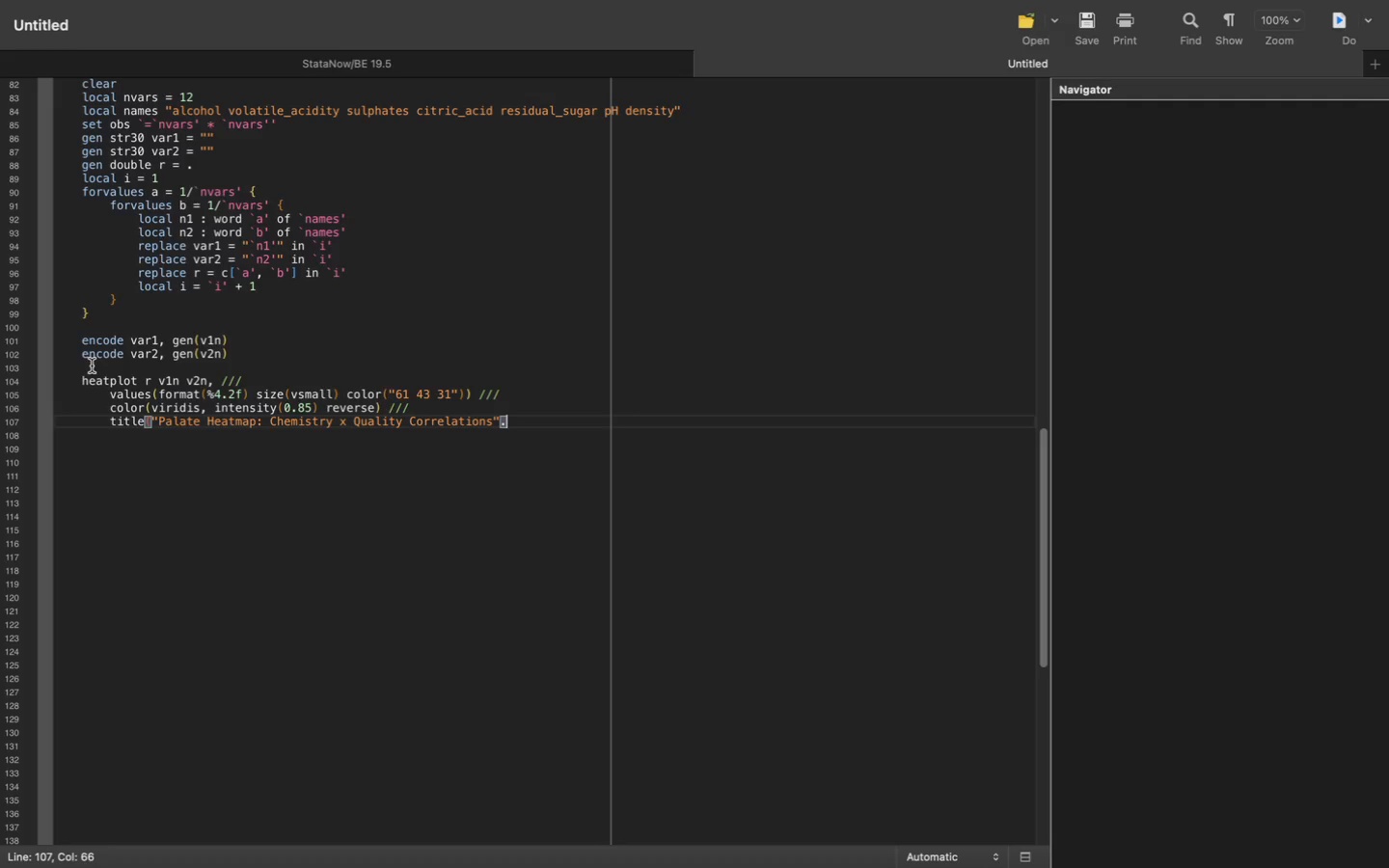 
key(Backspace)
 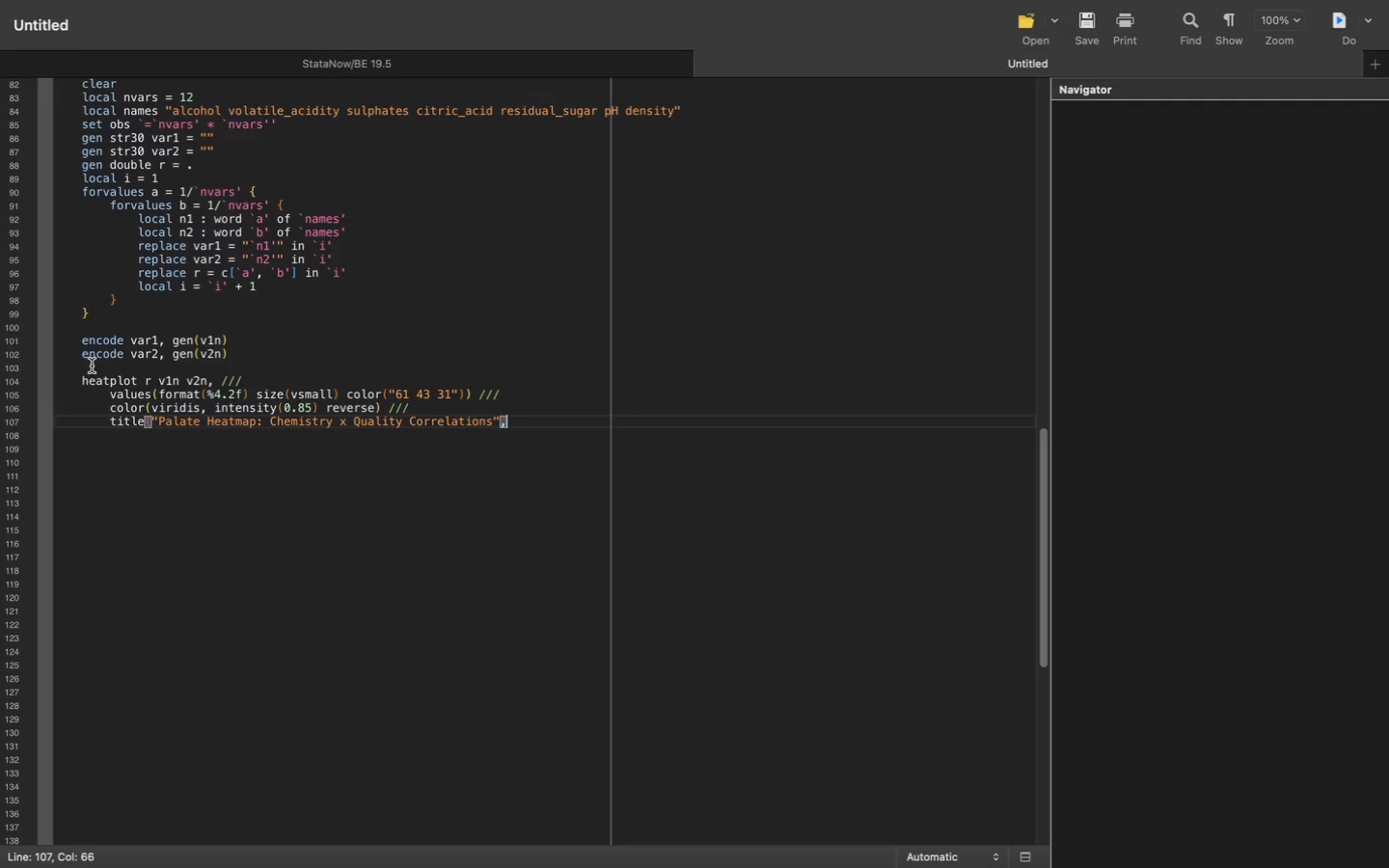 
key(Comma)
 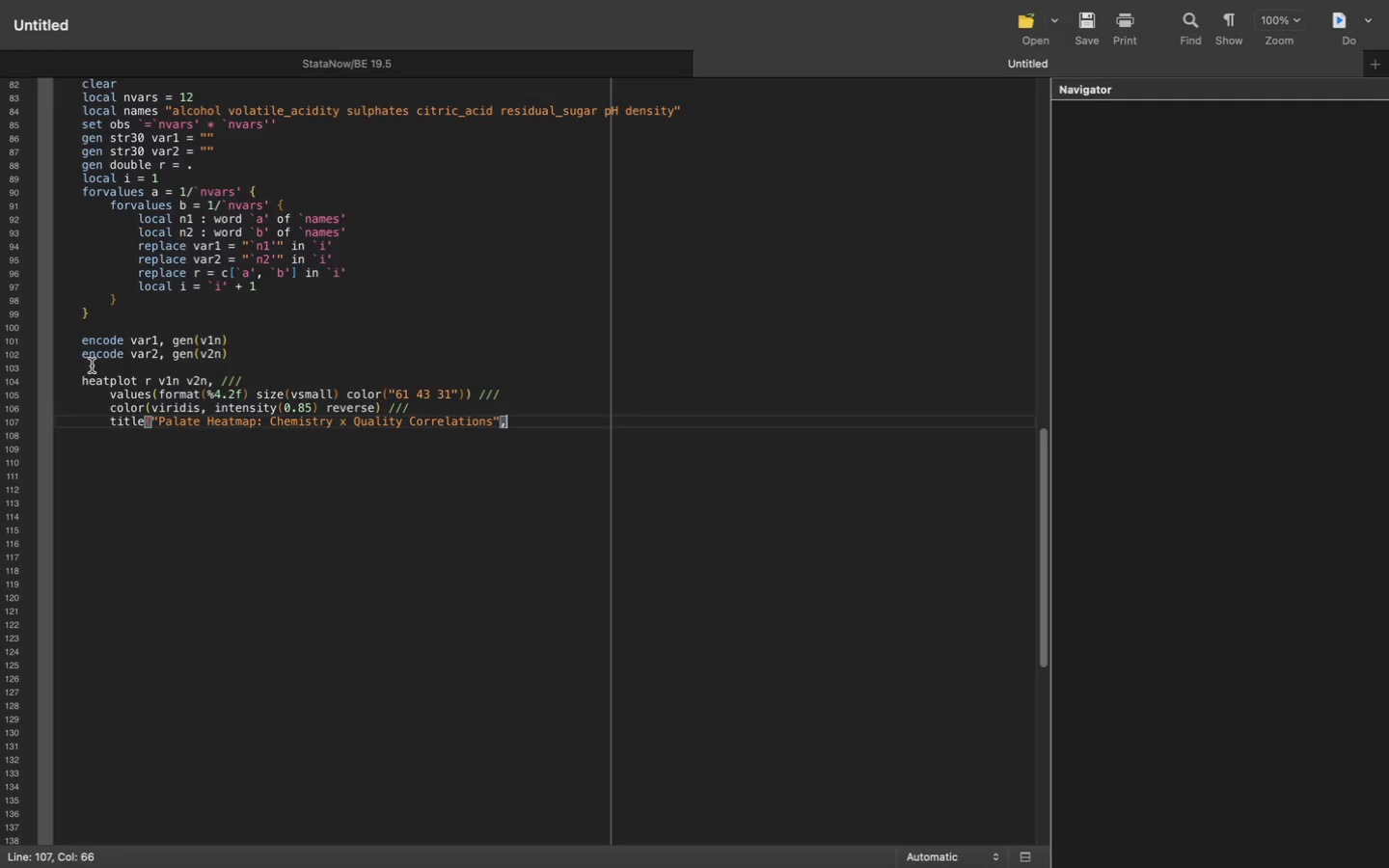 
key(Space)
 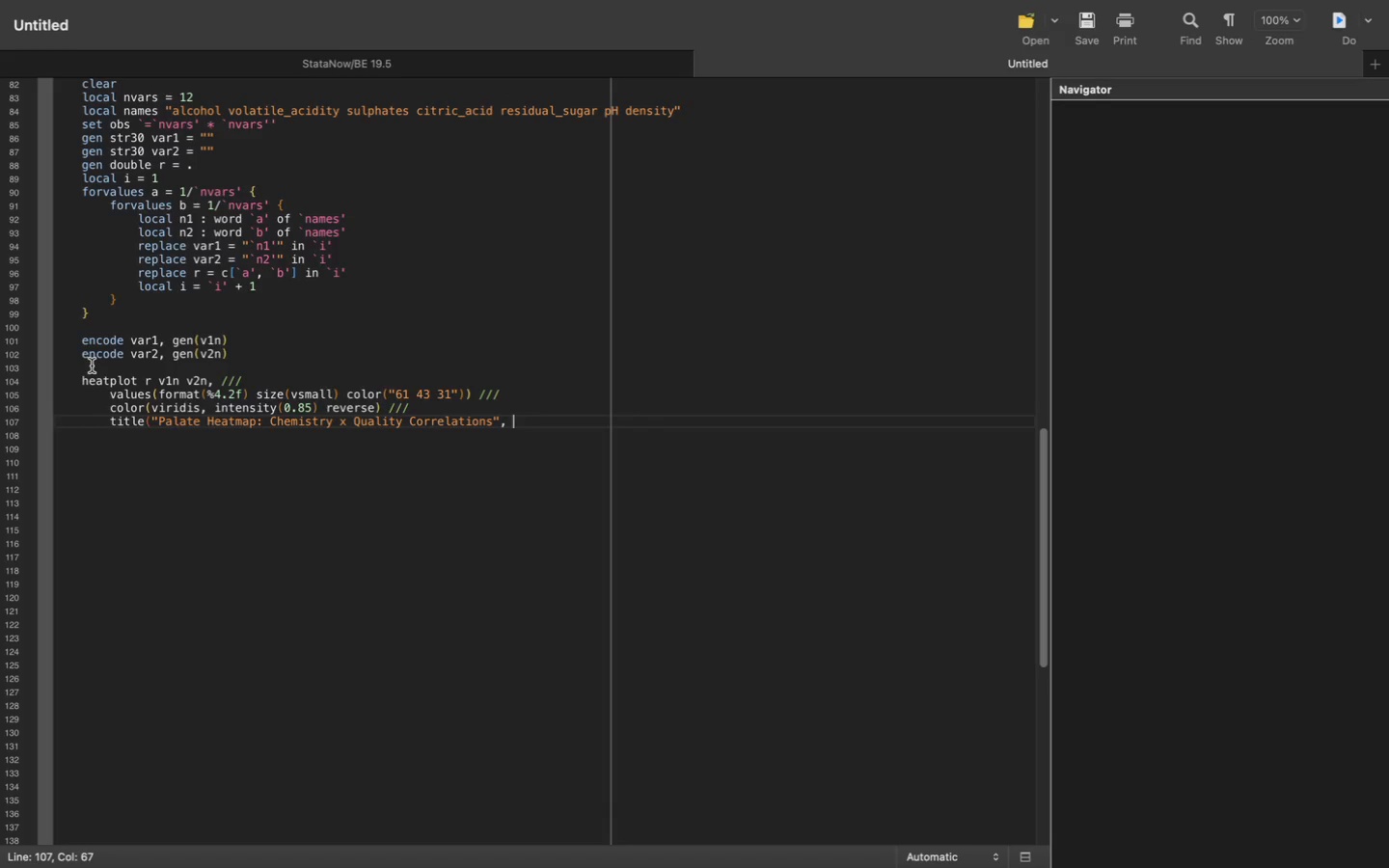 
key(Slash)
 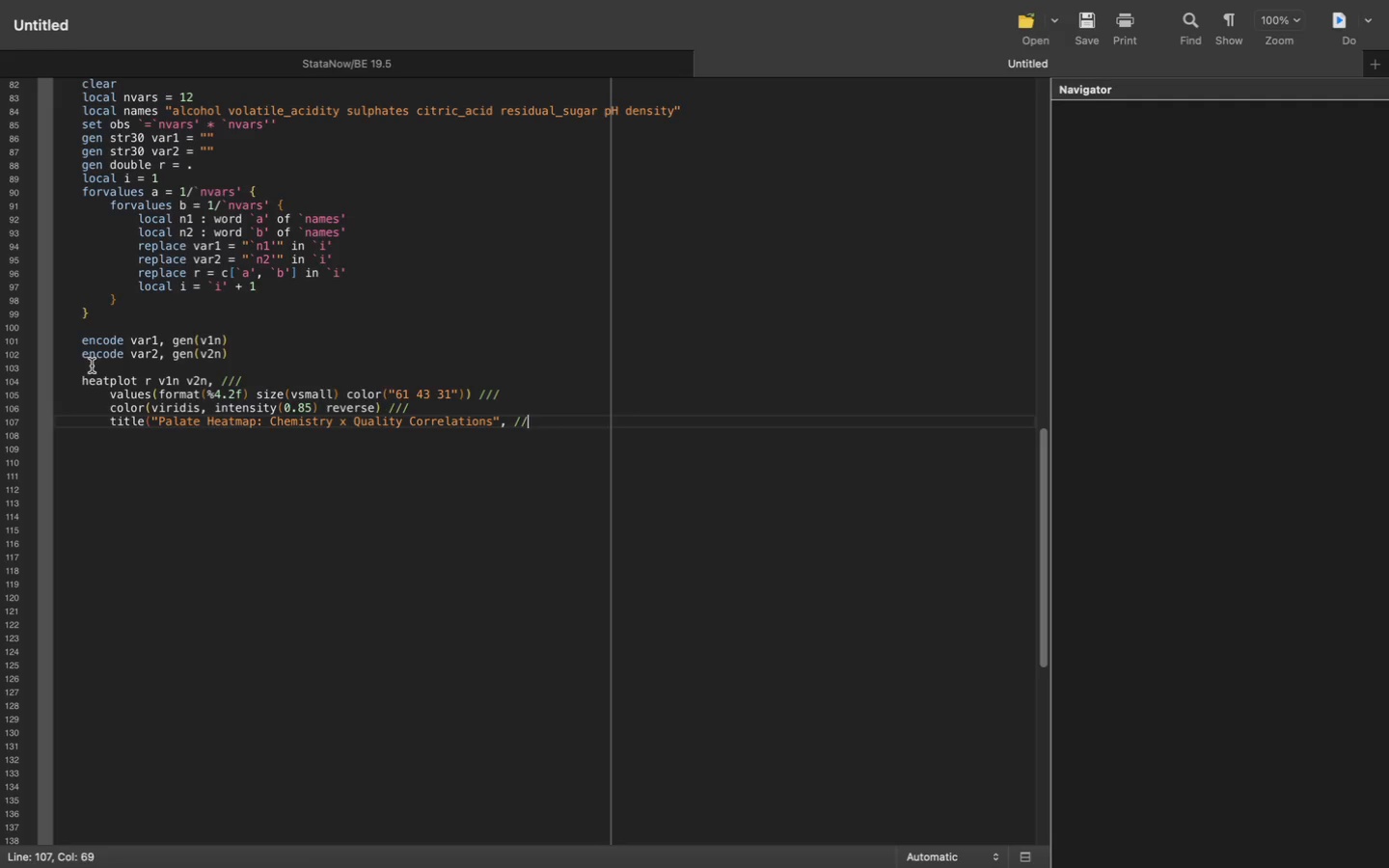 
key(Slash)
 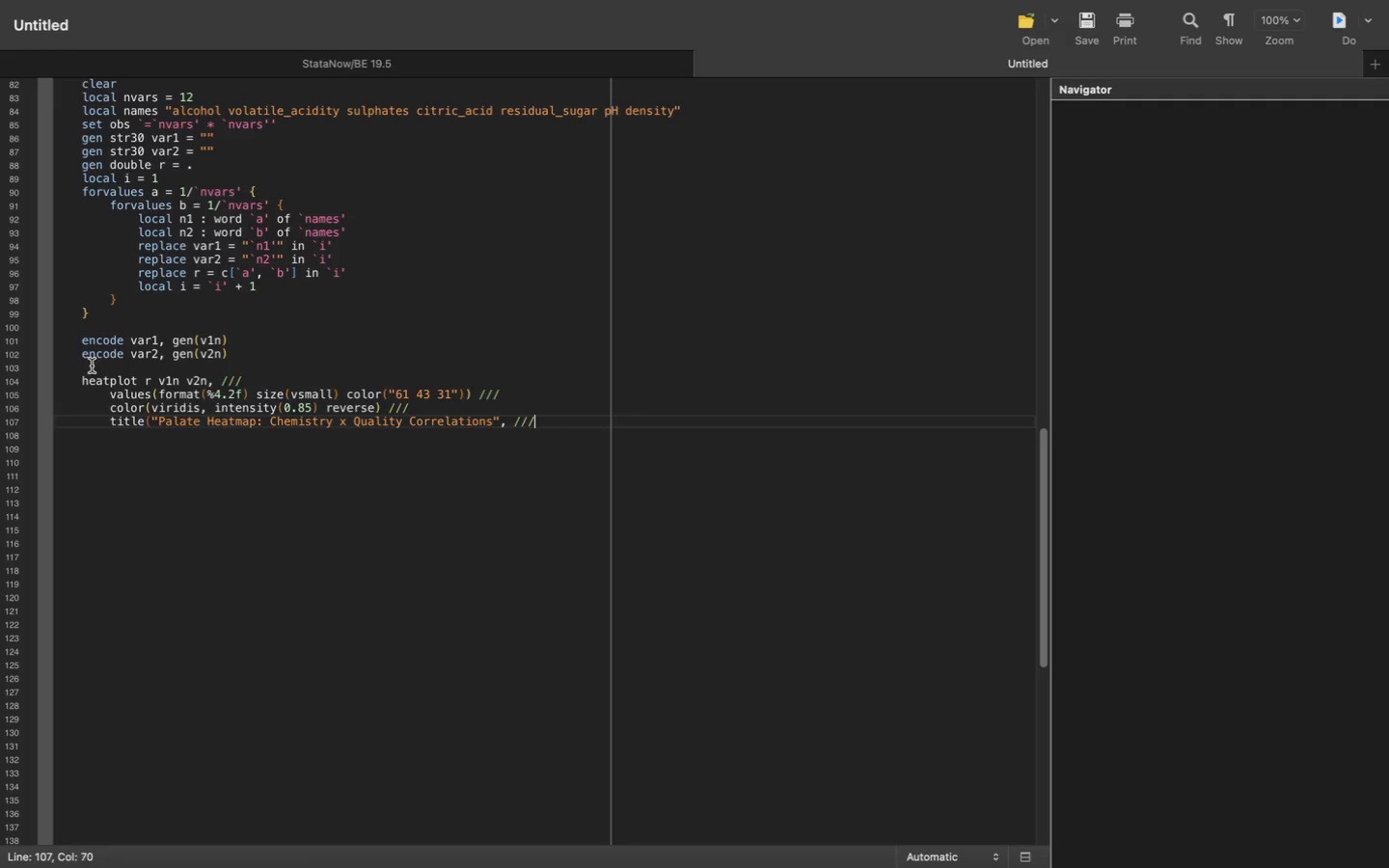 
key(Slash)
 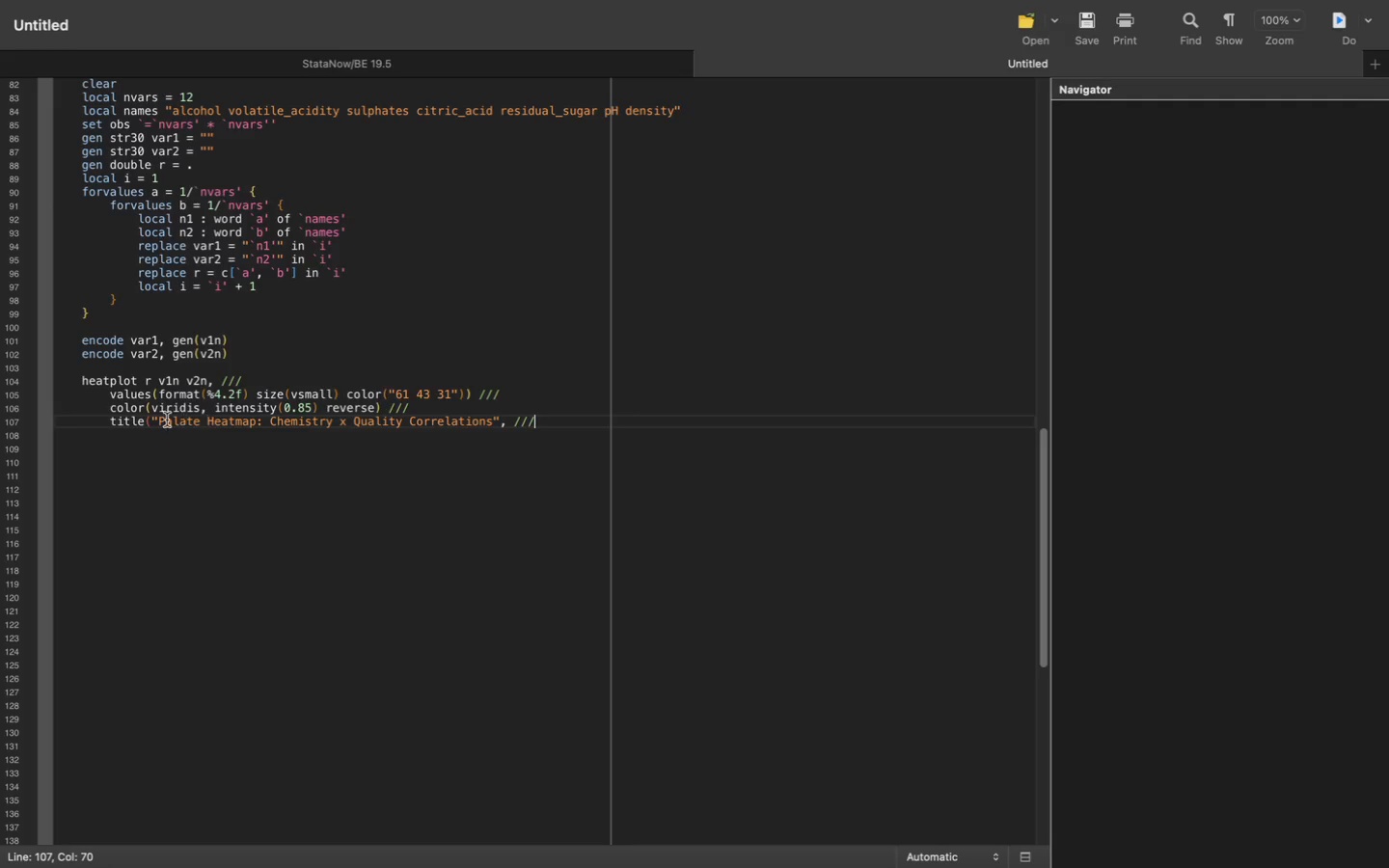 
left_click([150, 420])
 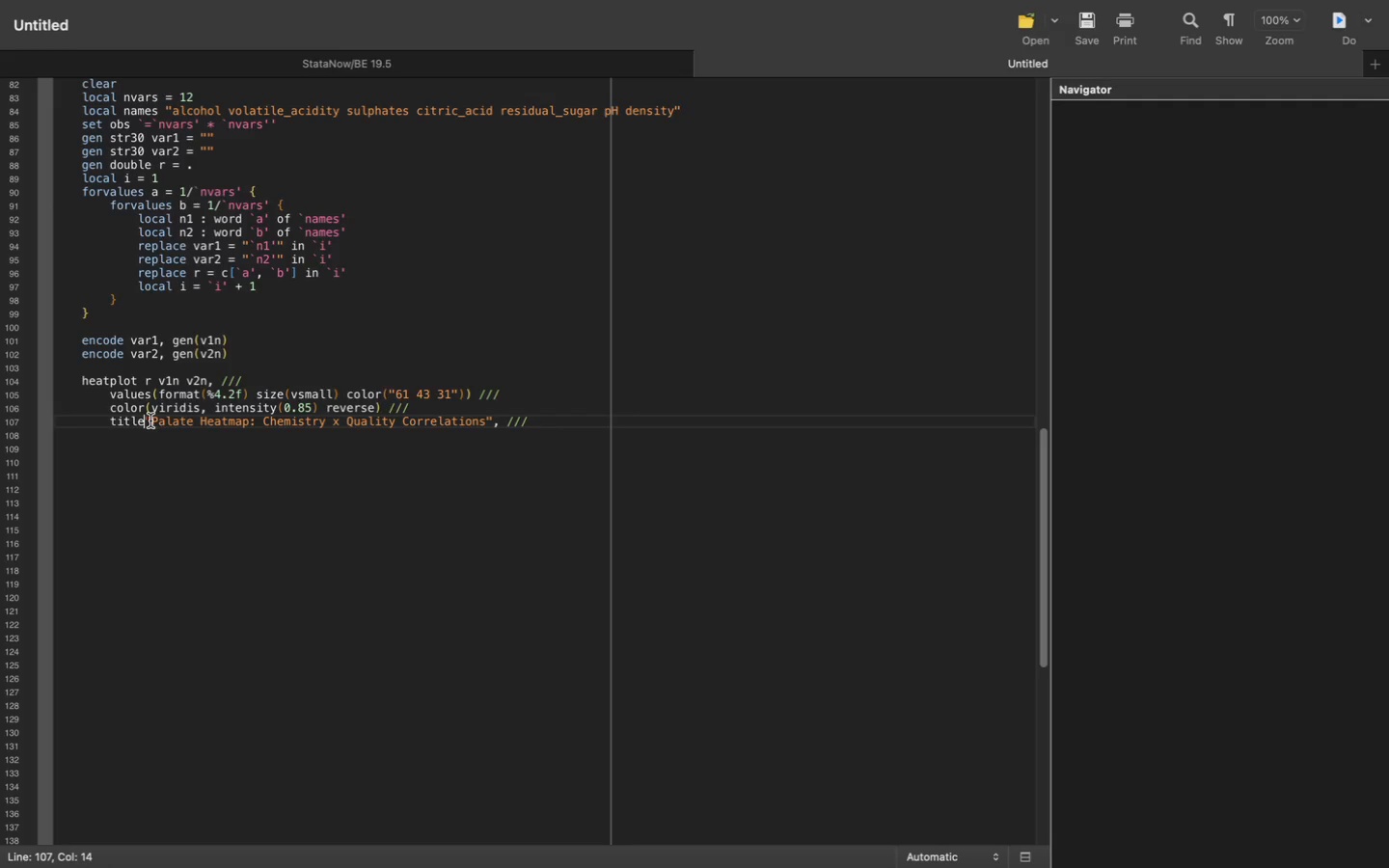 
key(Backspace)
 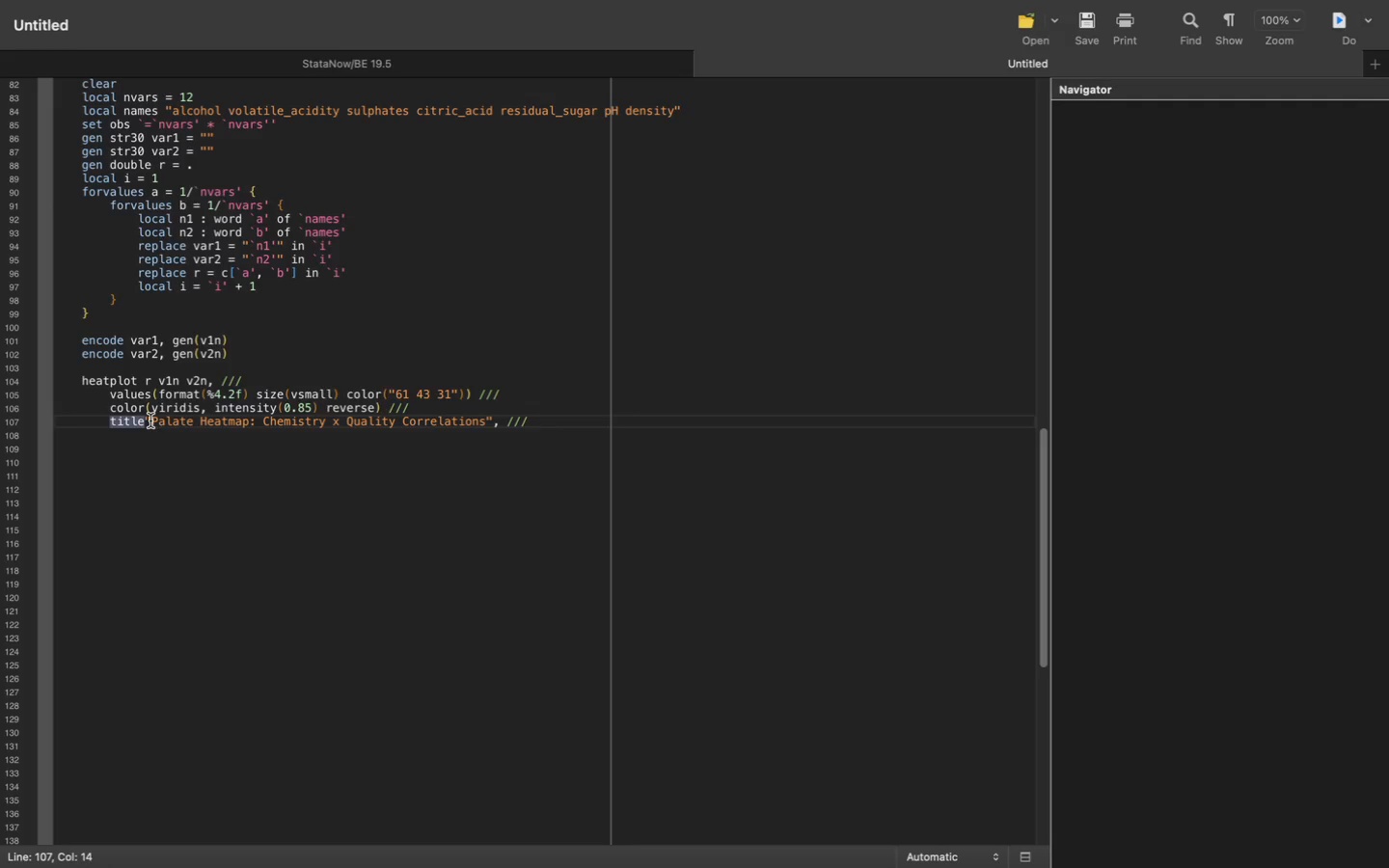 
key(ArrowDown)
 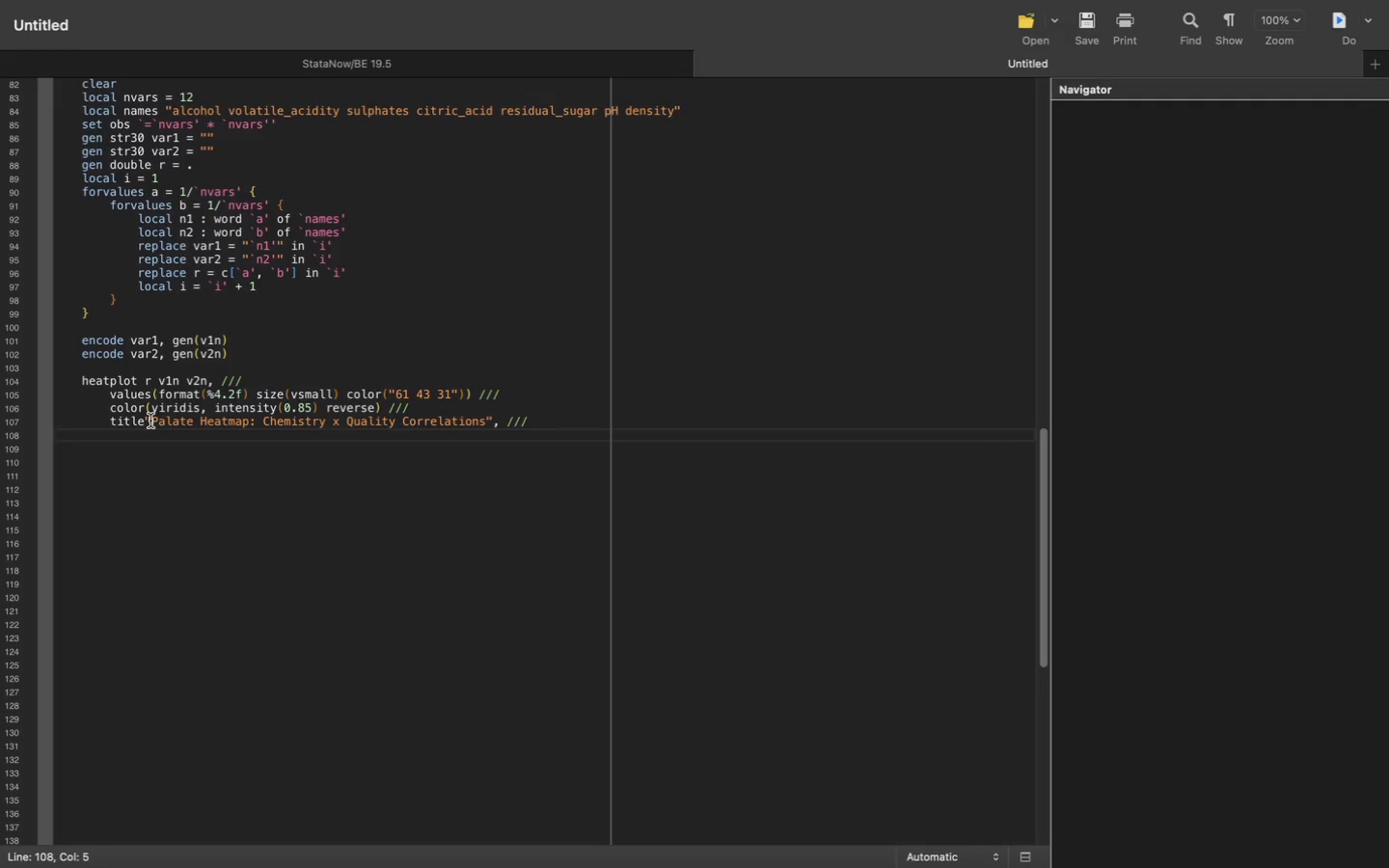 
key(ArrowLeft)
 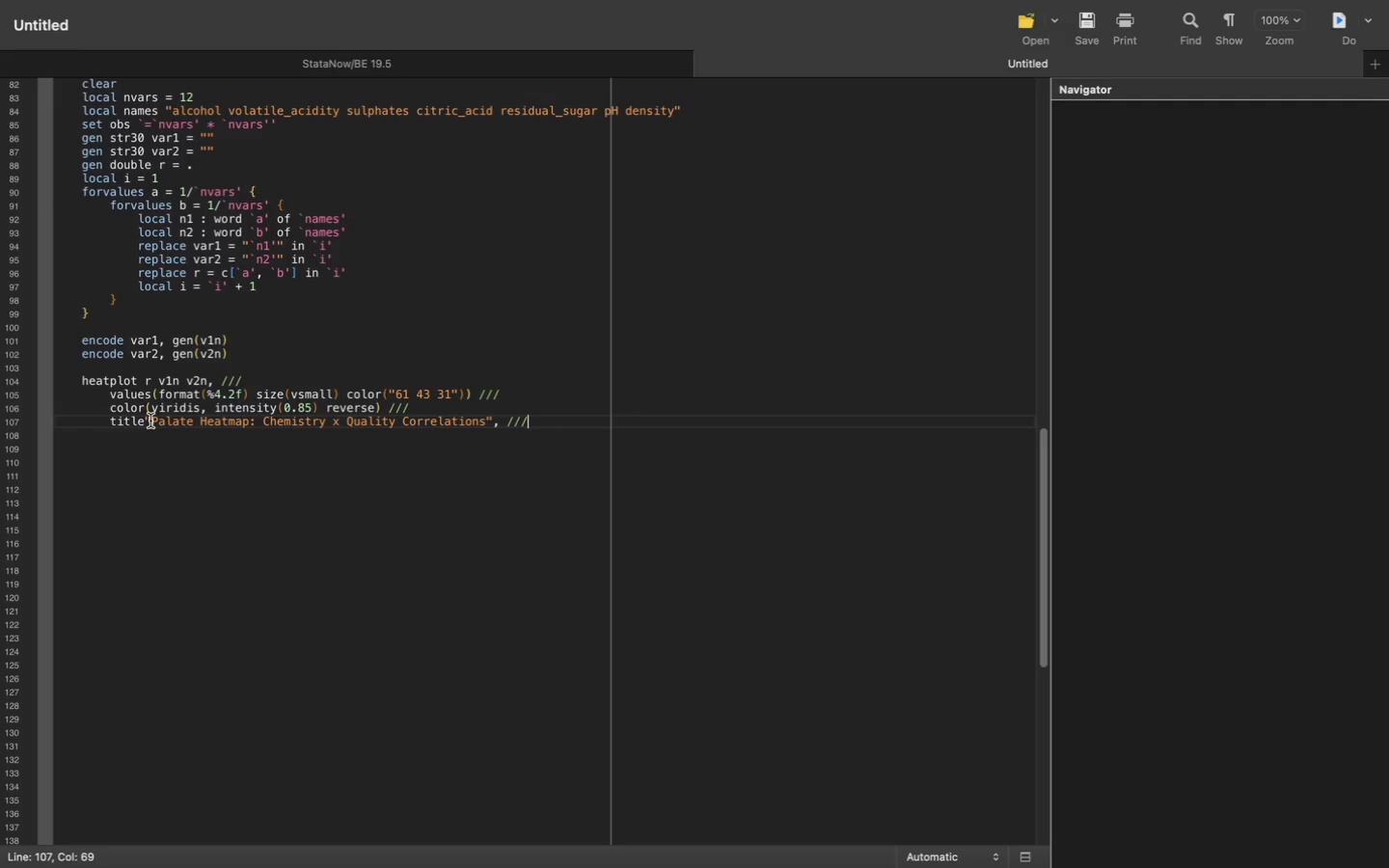 
key(ArrowLeft)
 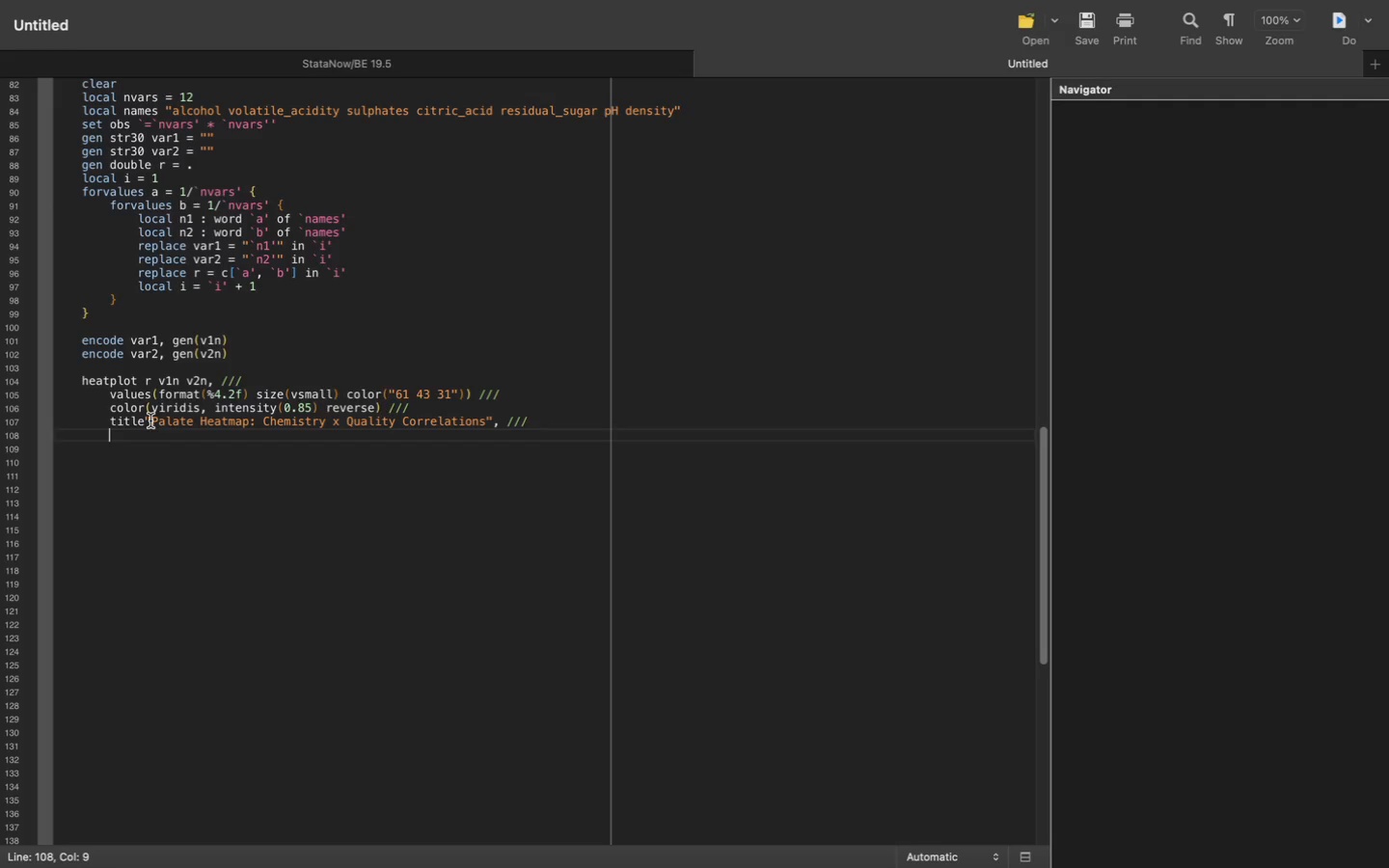 
key(Enter)
 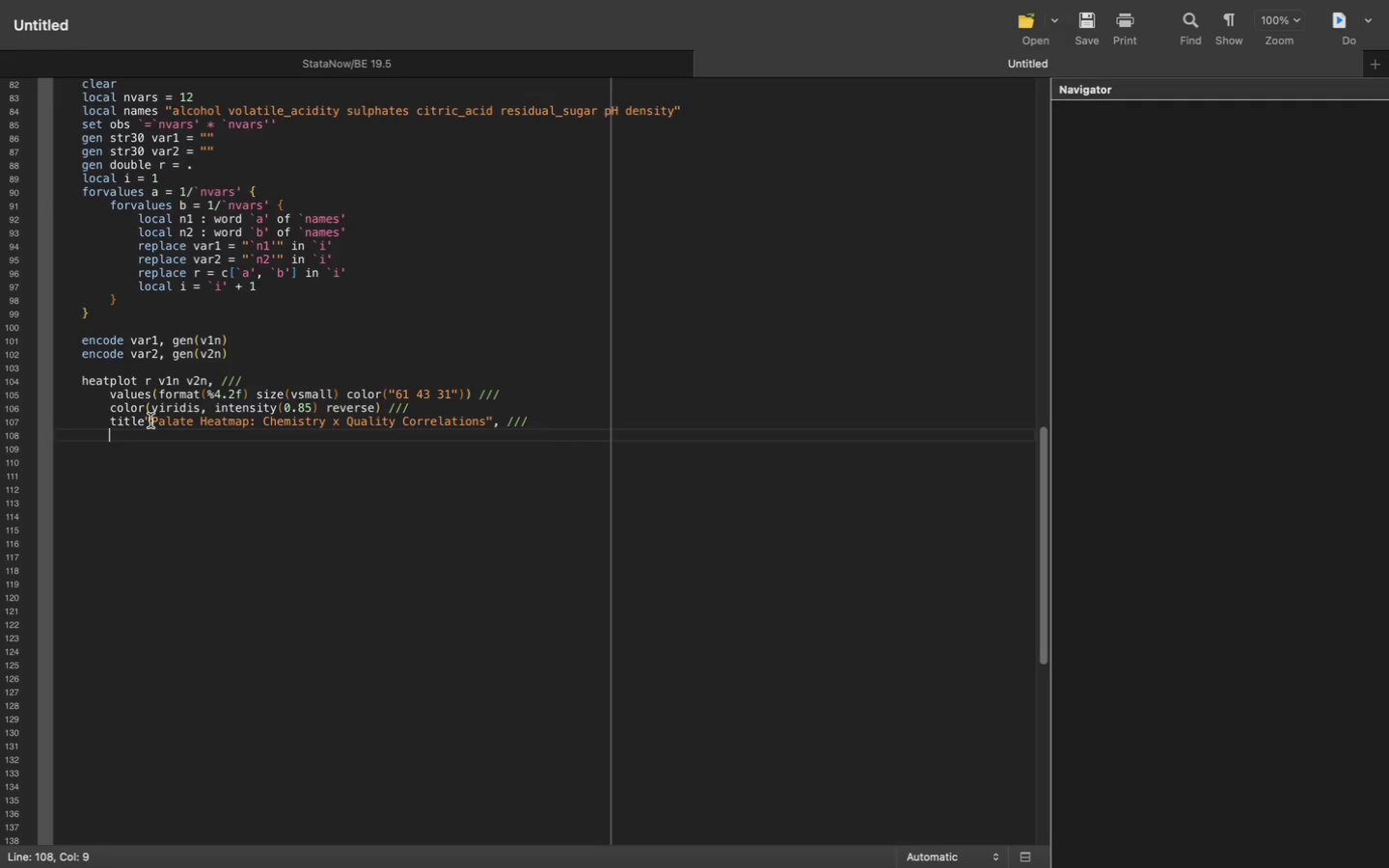 
key(Tab)
type(size(mei)
key(Backspace)
type(dium)
 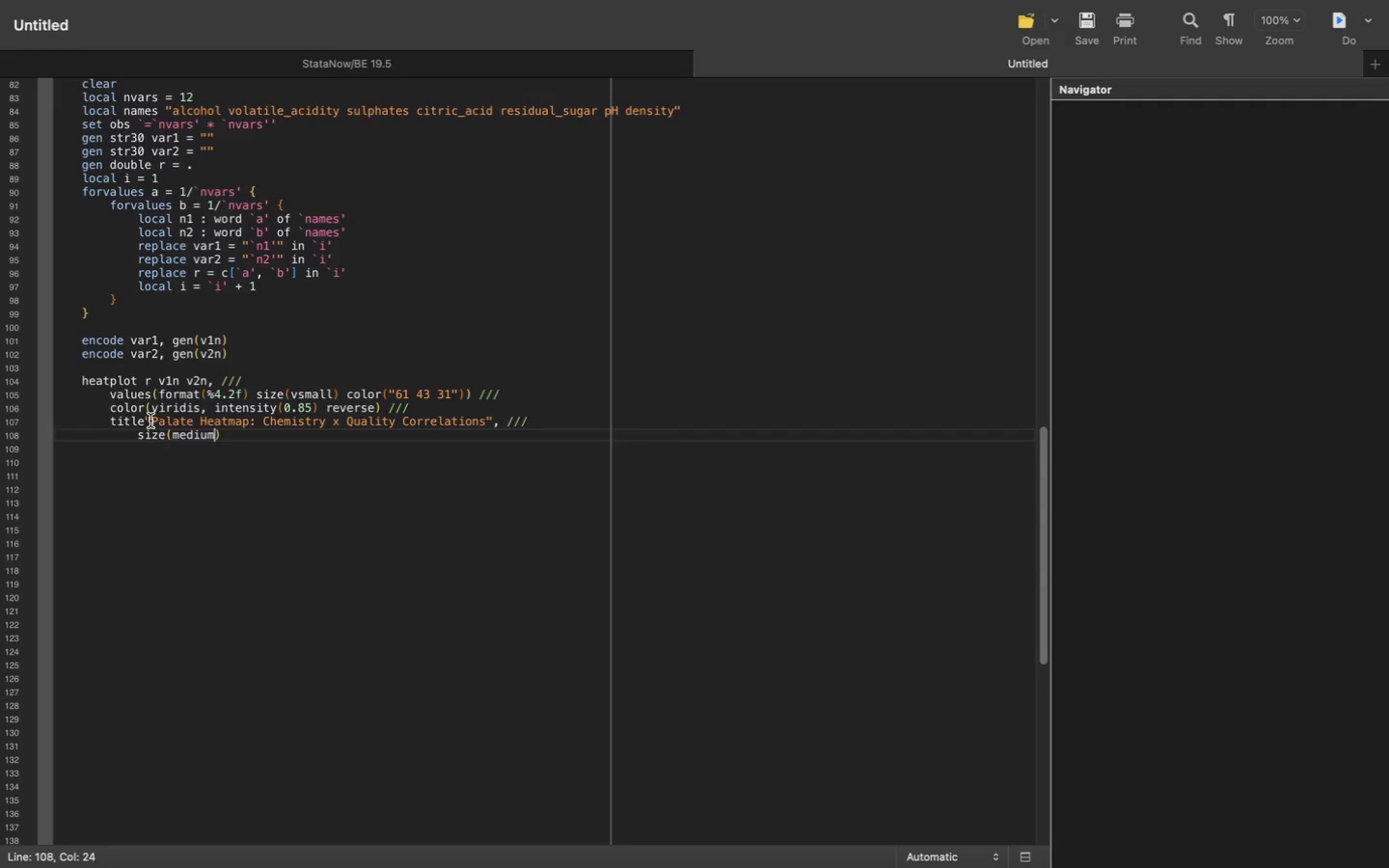 
left_click([245, 432])
 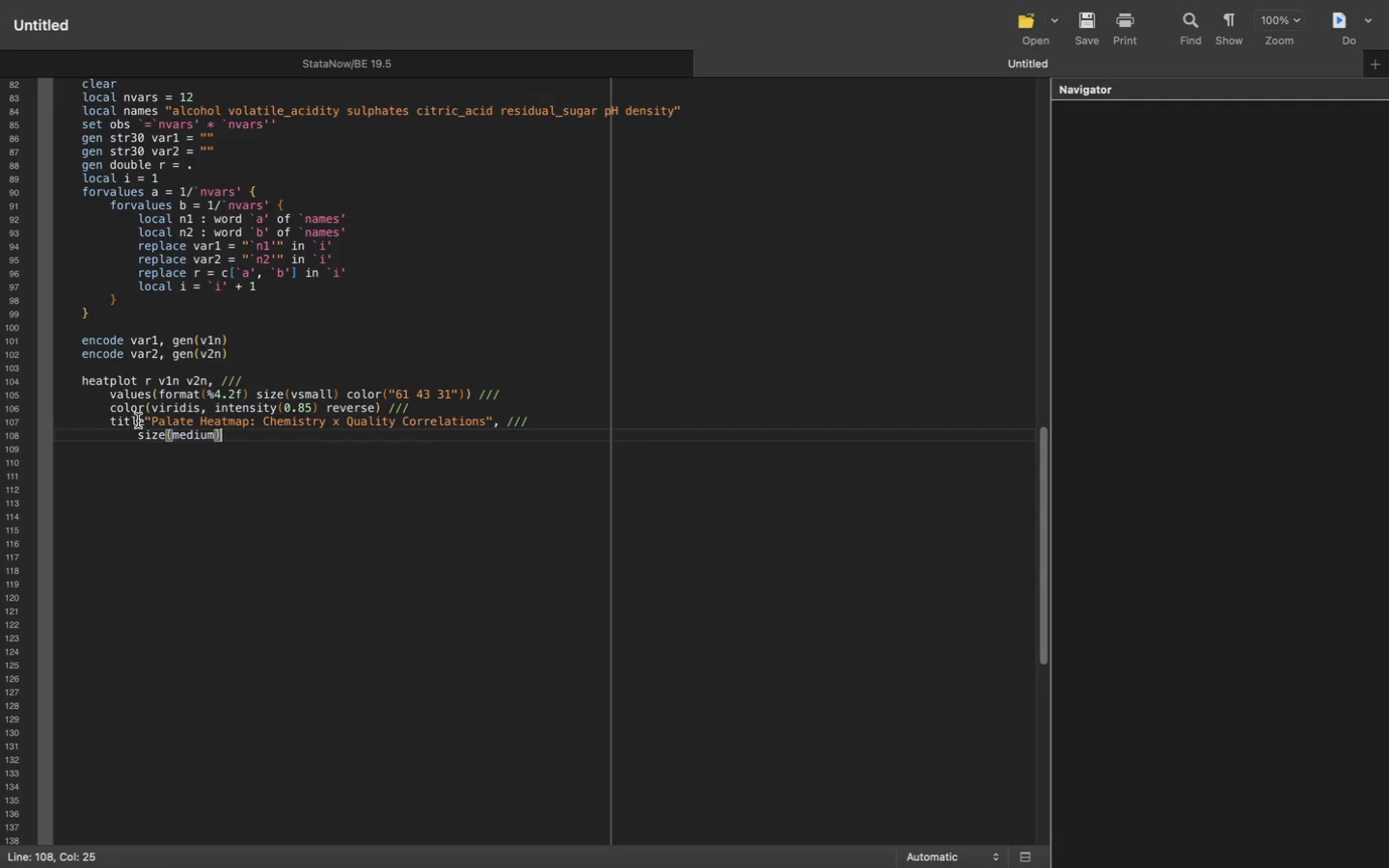 
left_click([145, 422])
 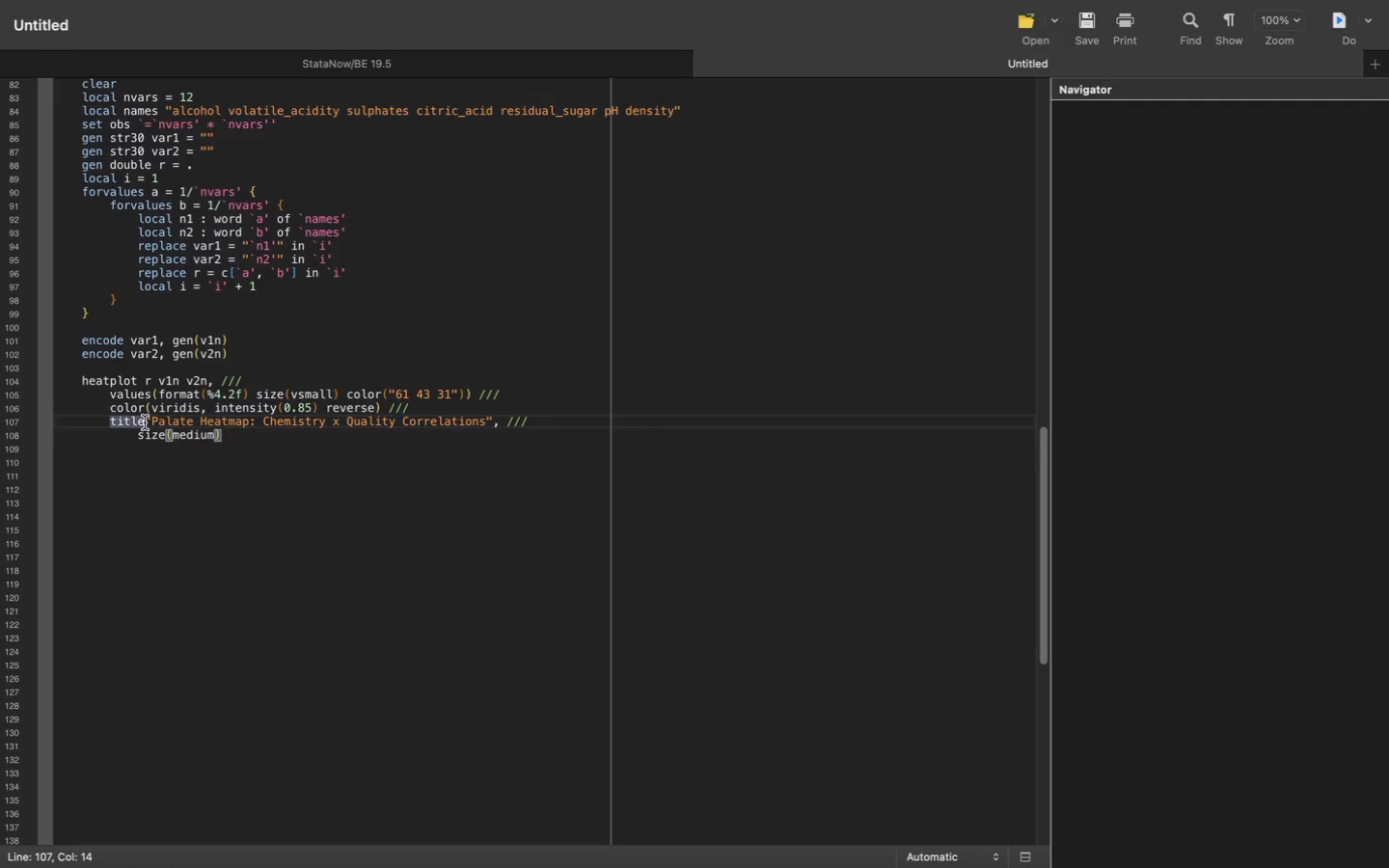 
key(Shift+9)
 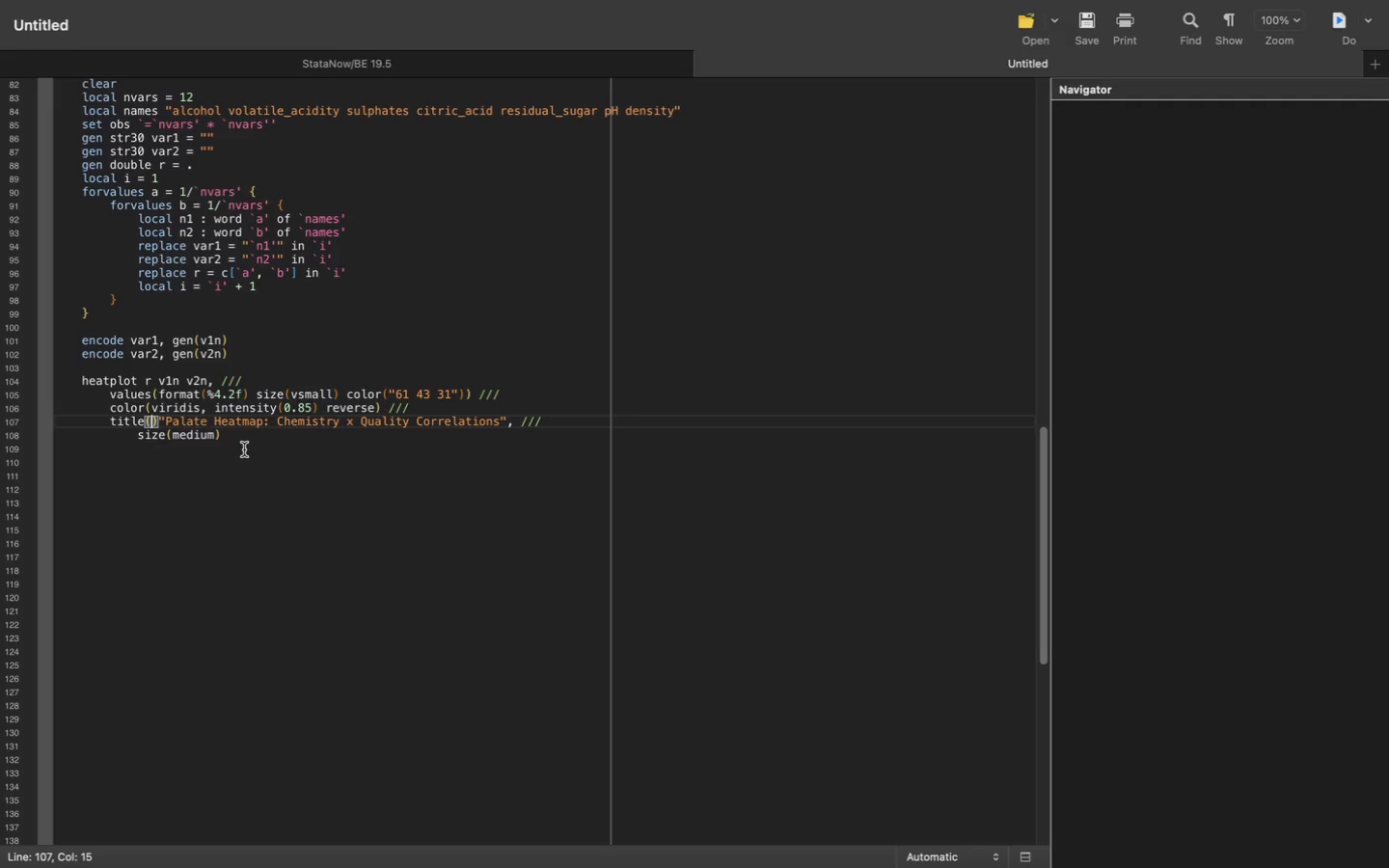 
left_click([239, 439])
 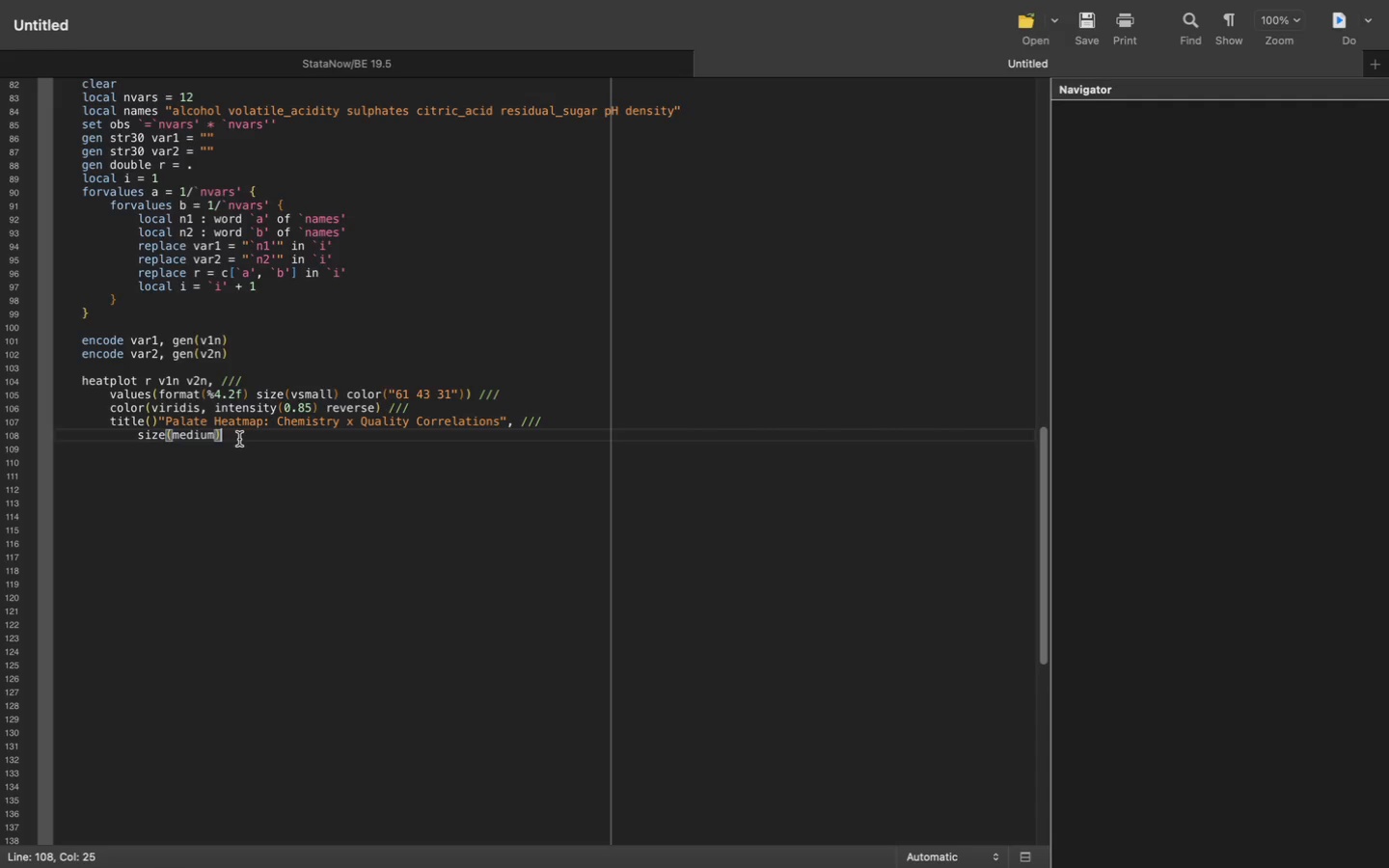 
key(Shift+0)
 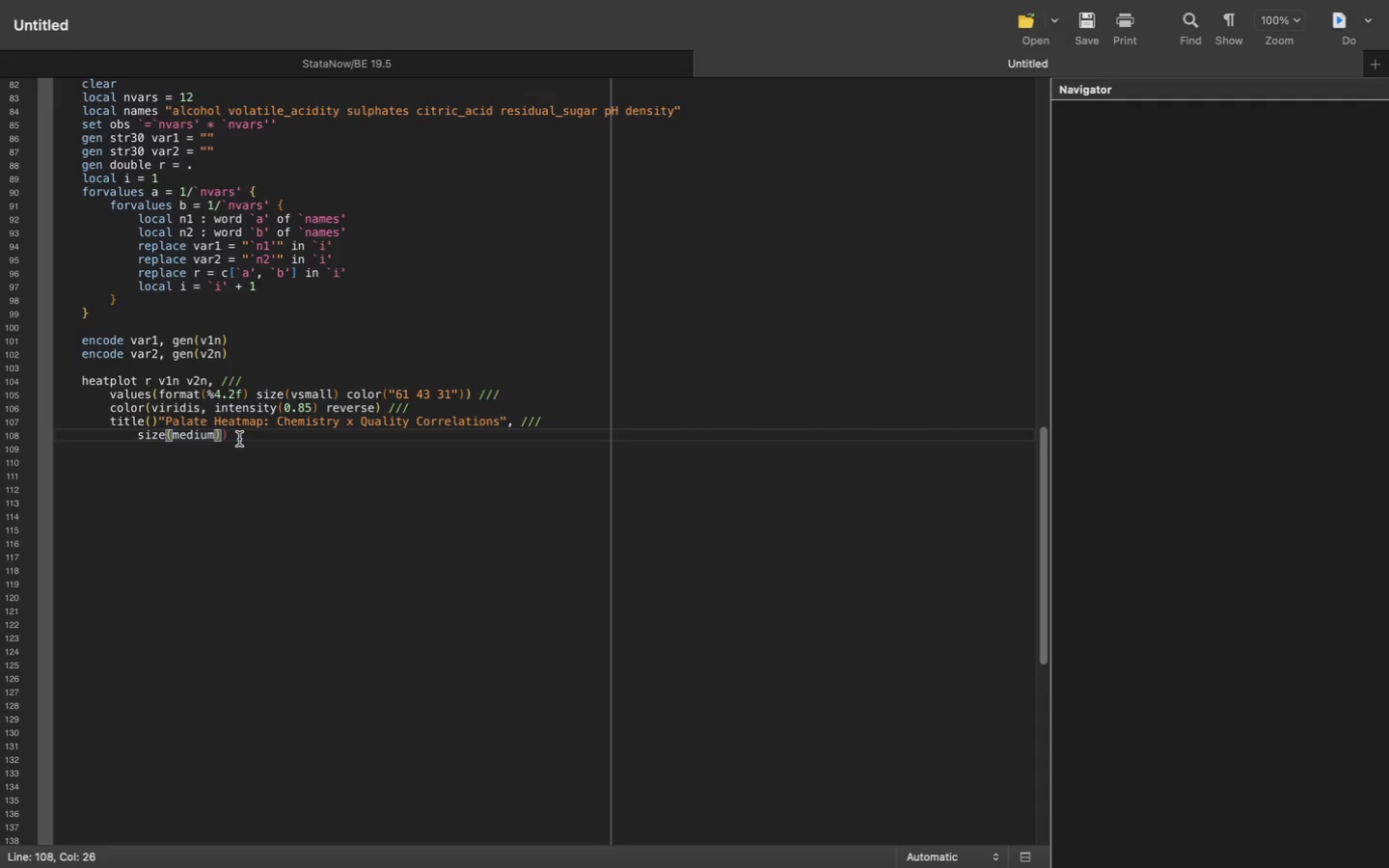 
key(ArrowLeft)
 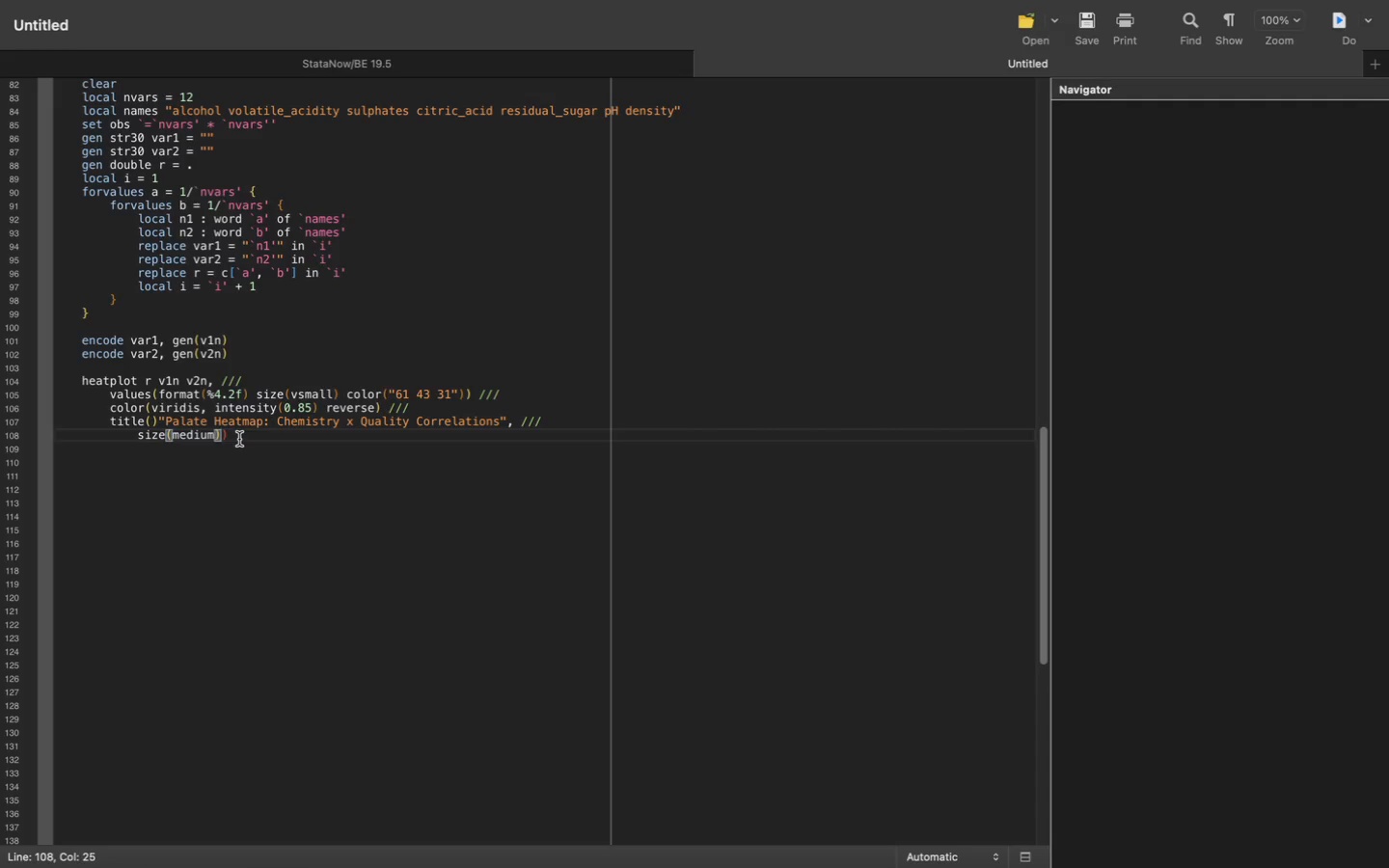 
key(ArrowLeft)
 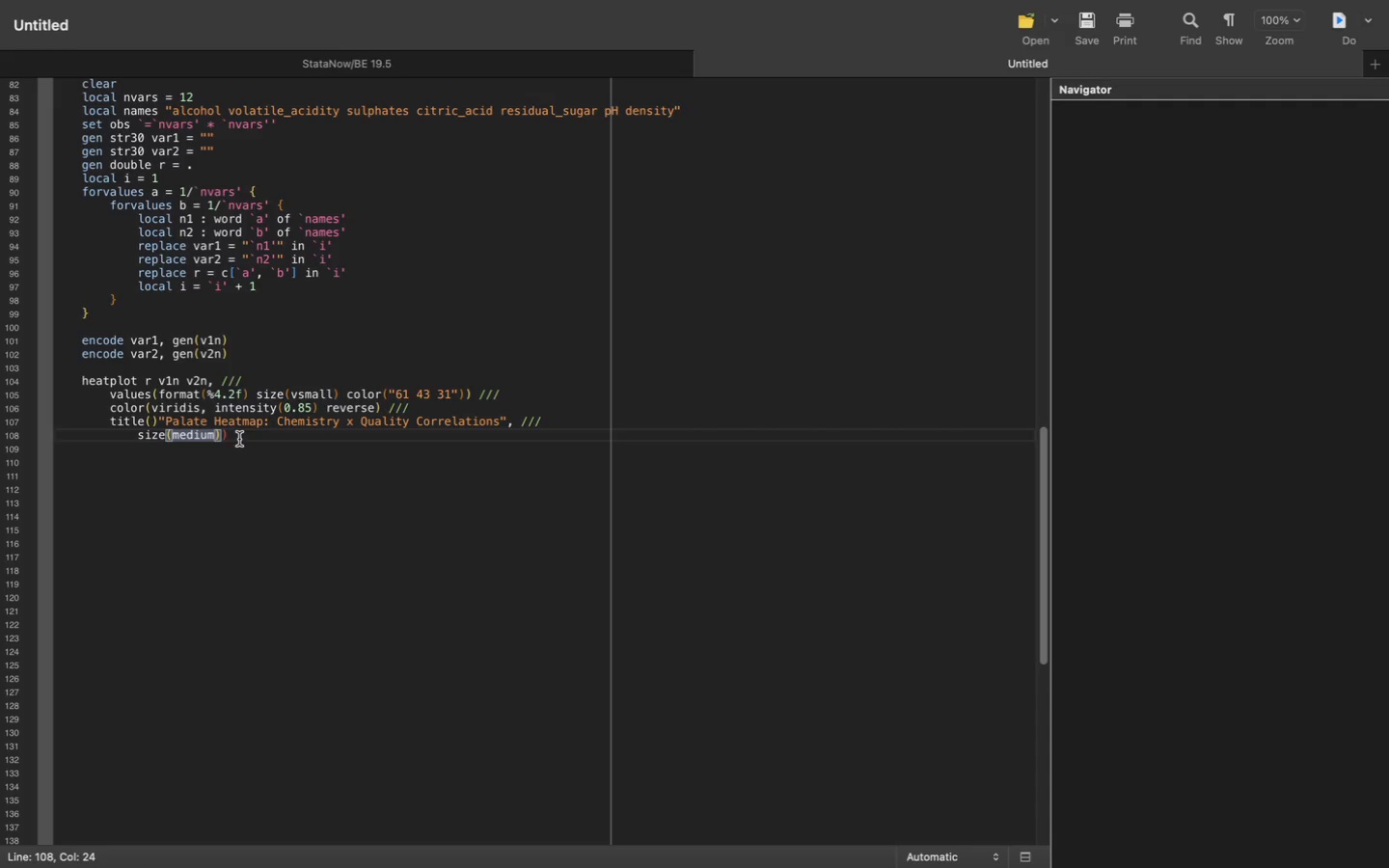 
key(ArrowLeft)
 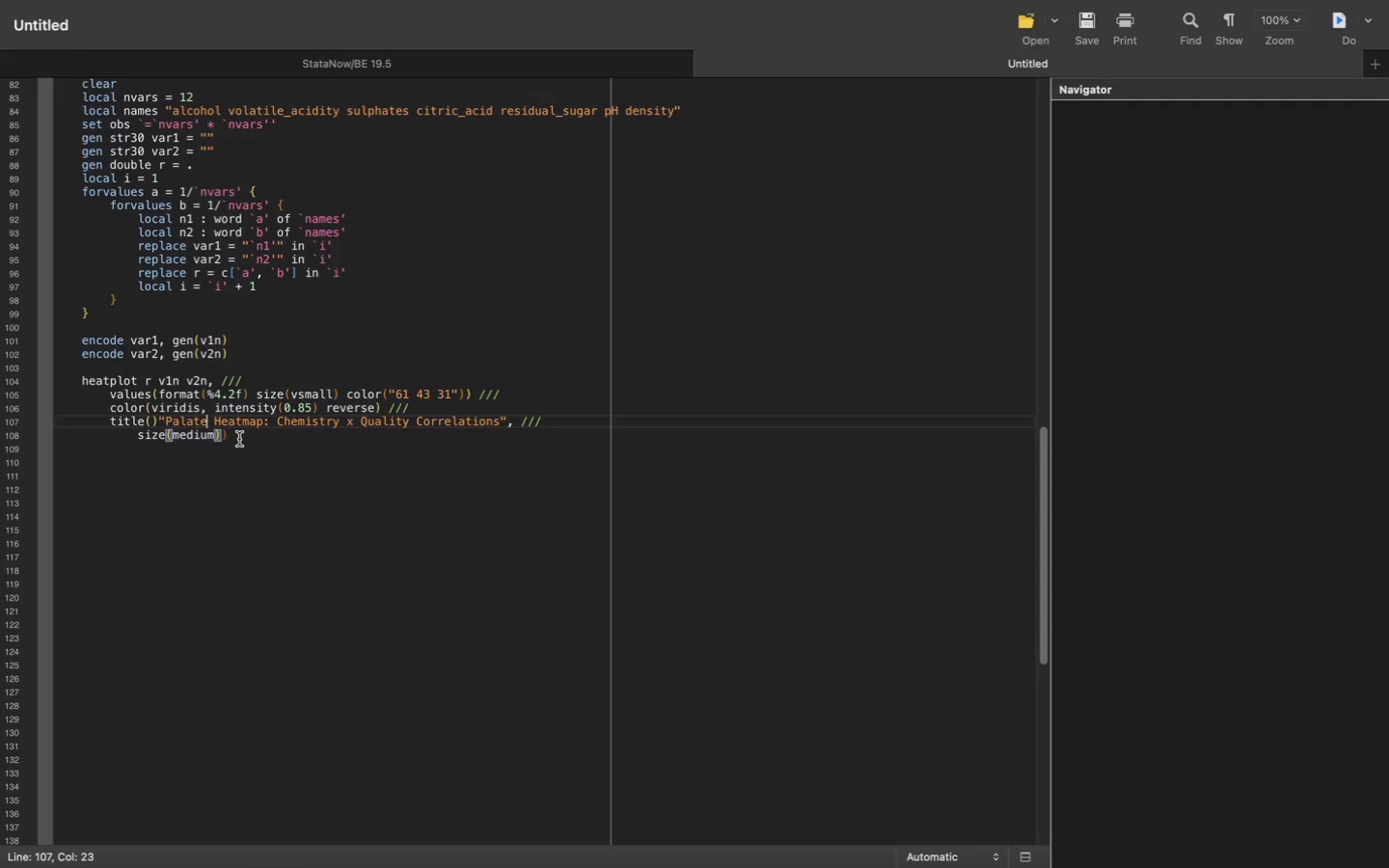 
key(ArrowUp)
 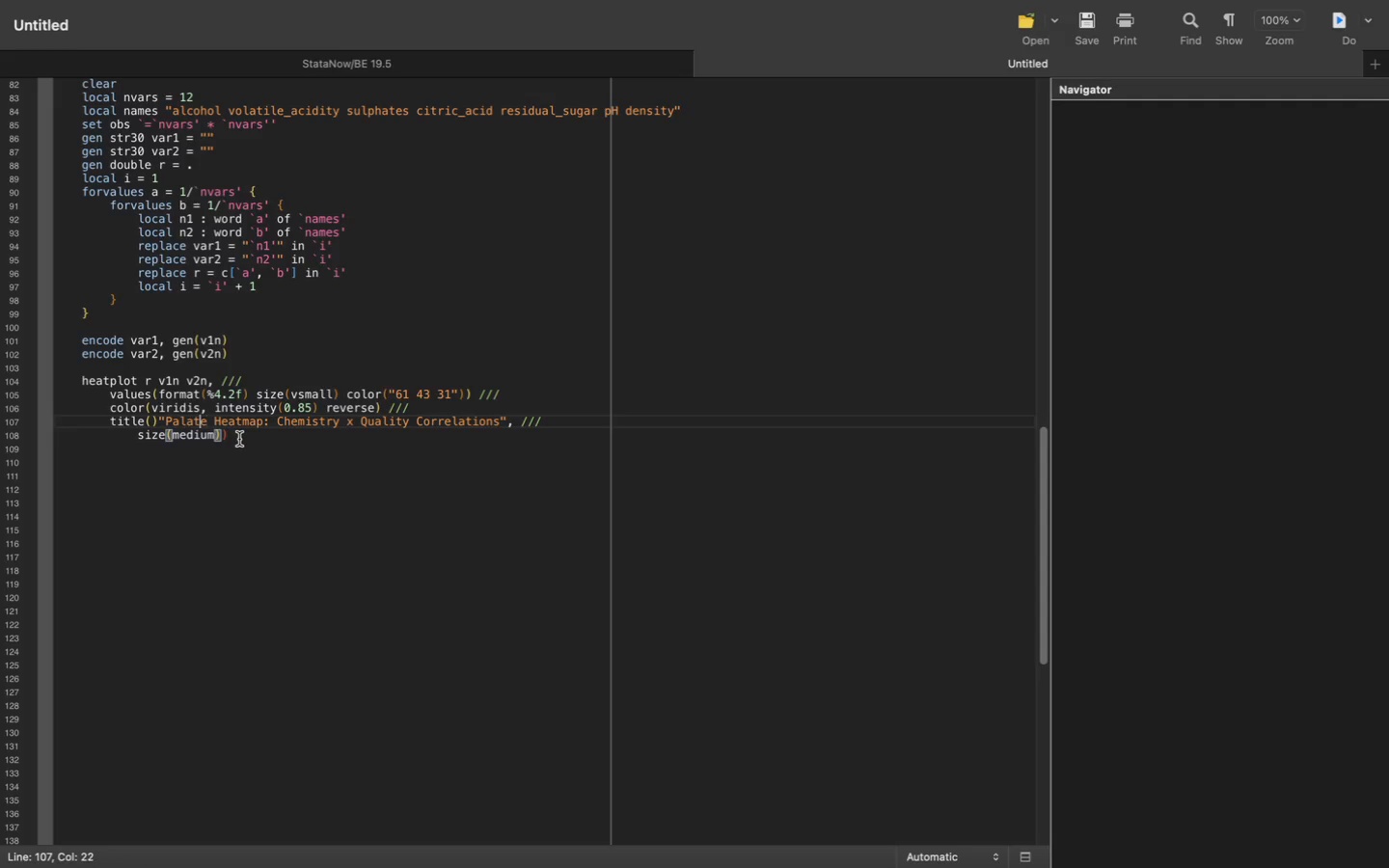 
key(ArrowLeft)
 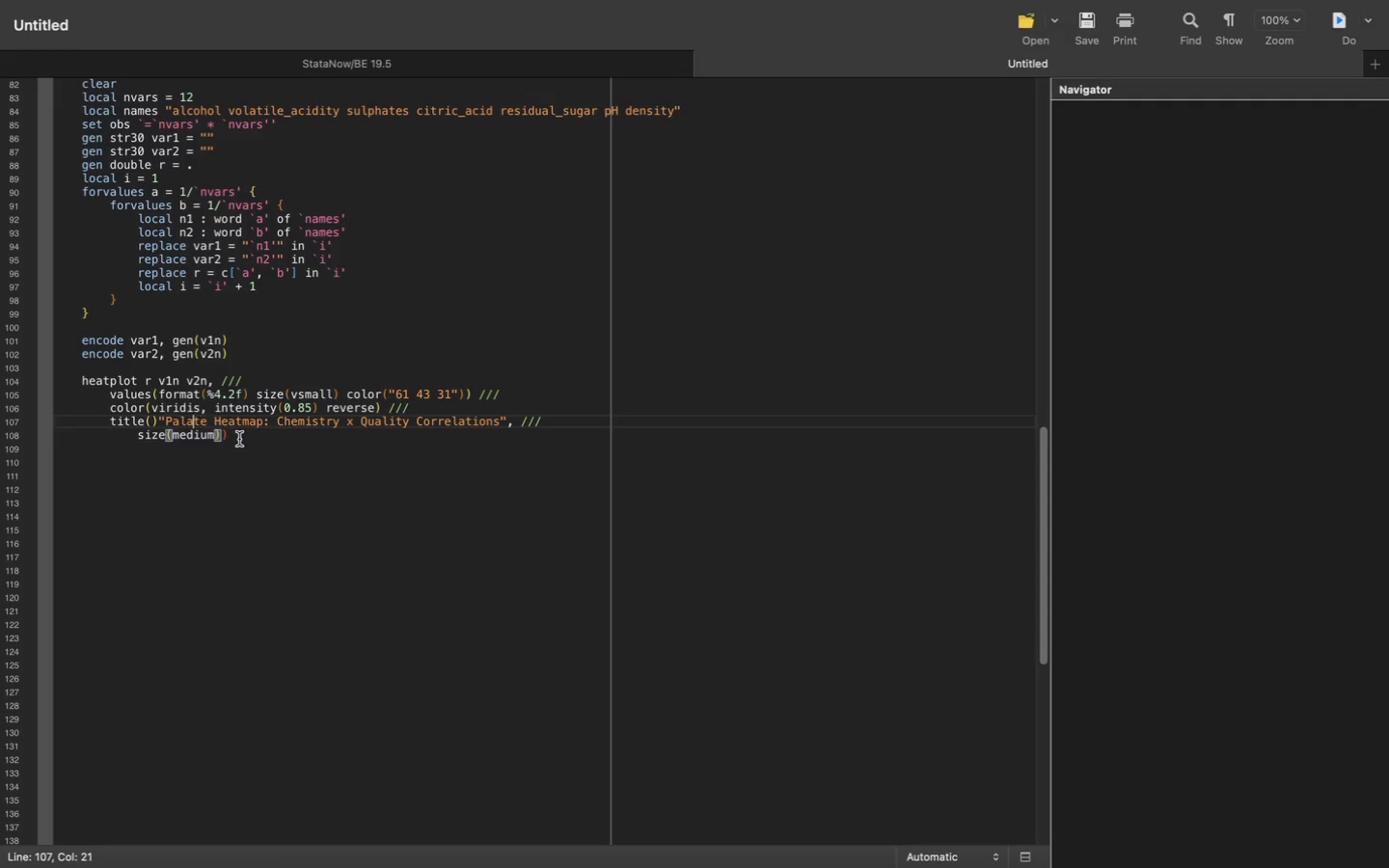 
key(ArrowLeft)
 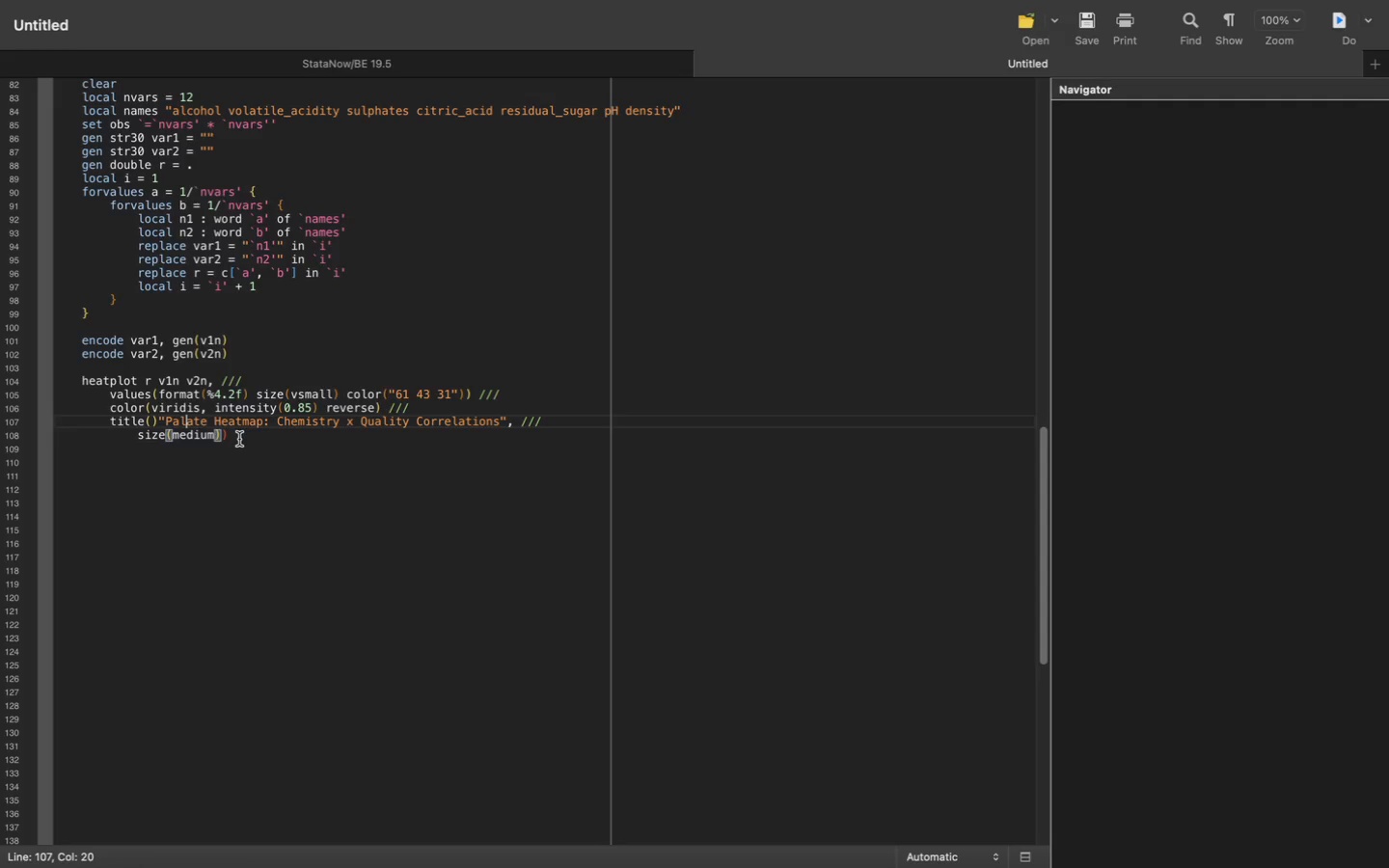 
key(ArrowLeft)
 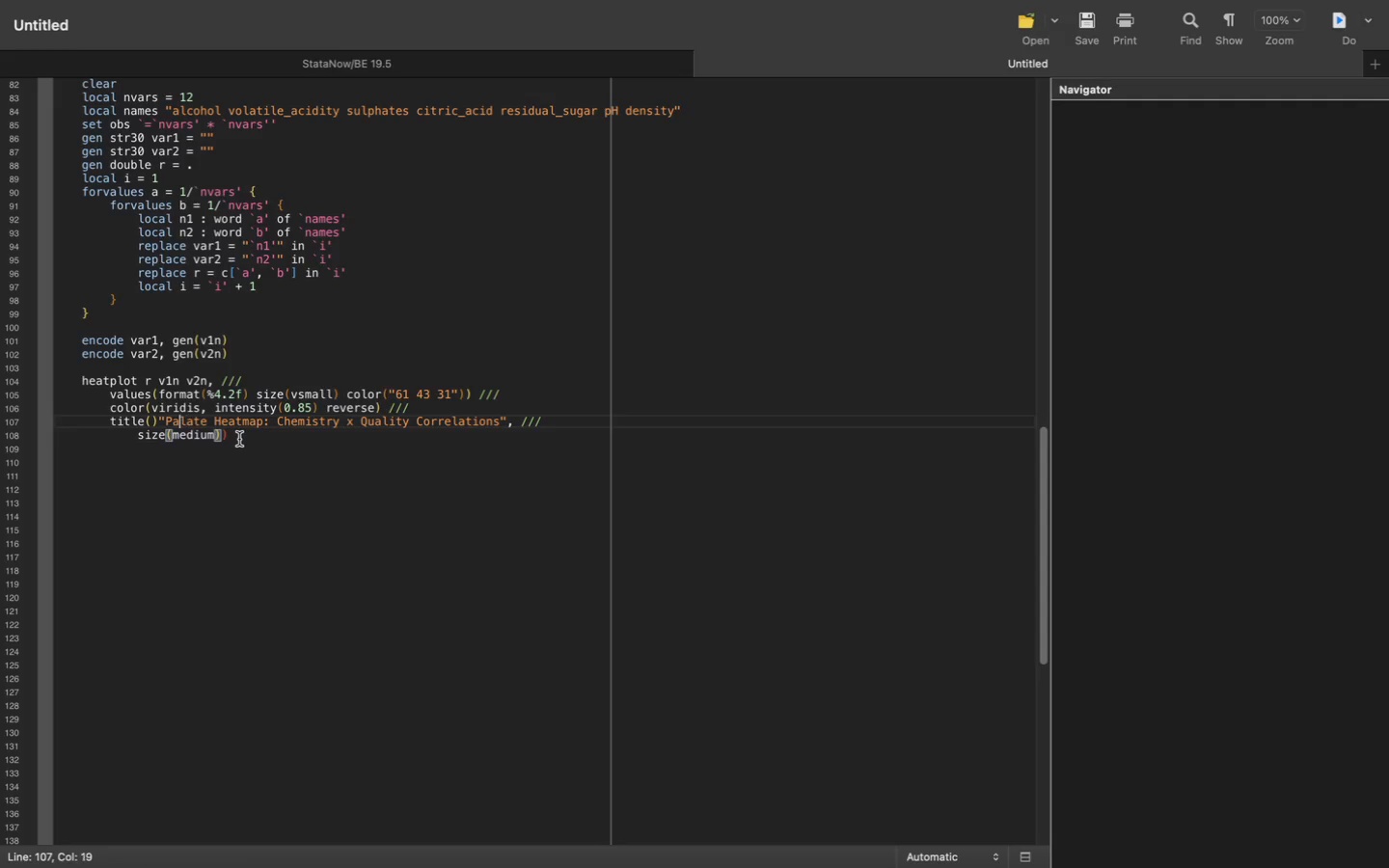 
key(ArrowLeft)
 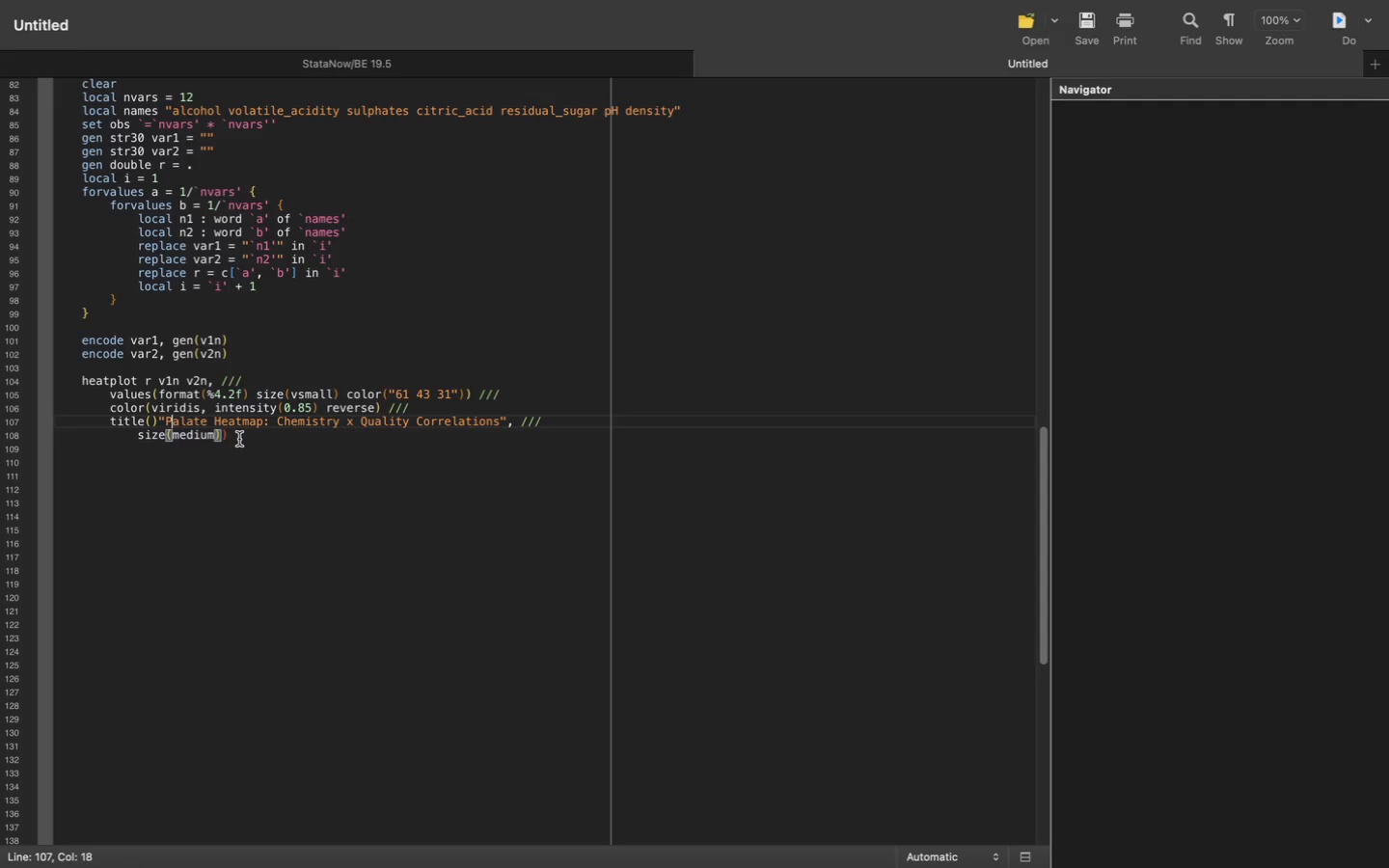 
key(ArrowLeft)
 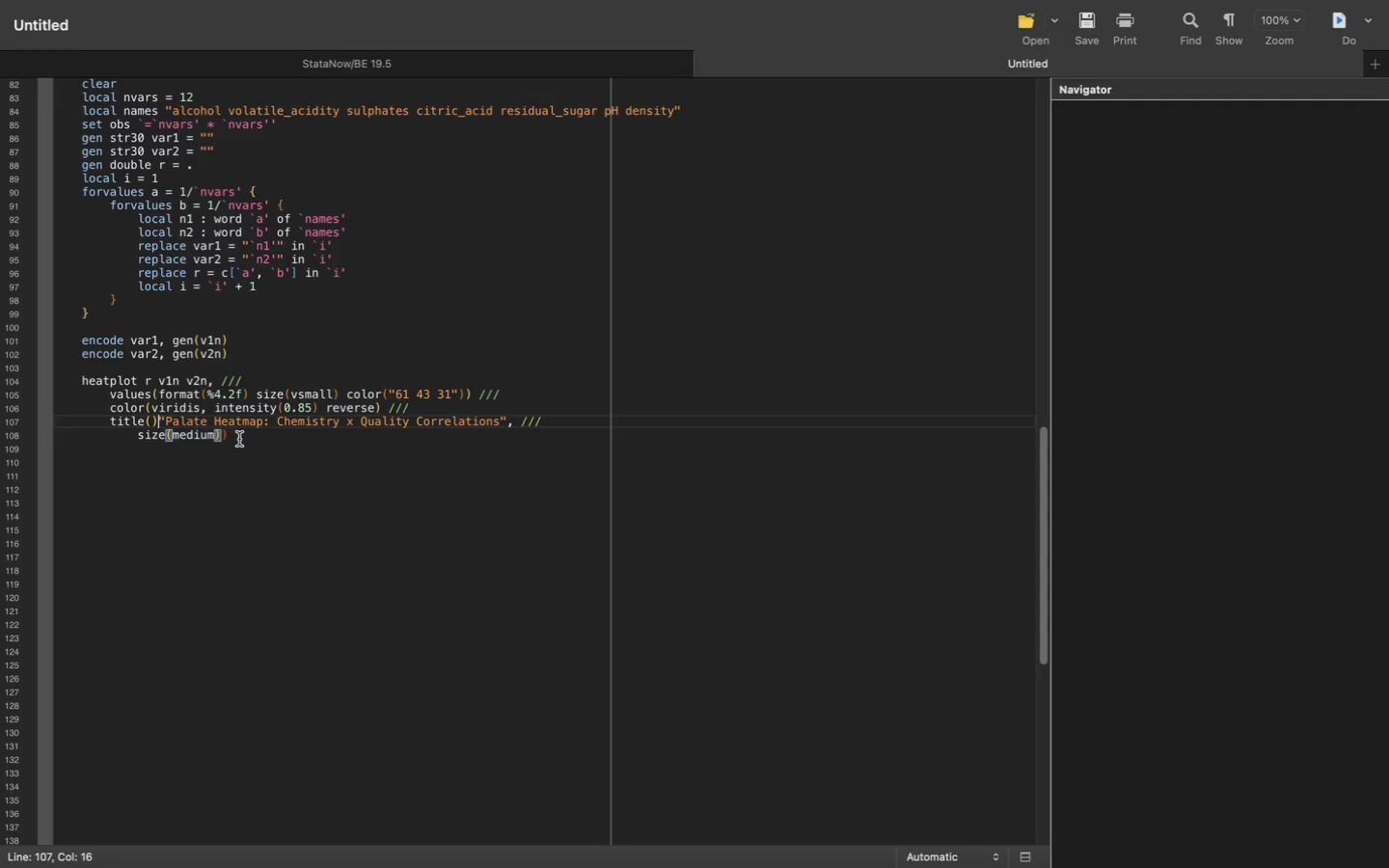 
key(ArrowLeft)
 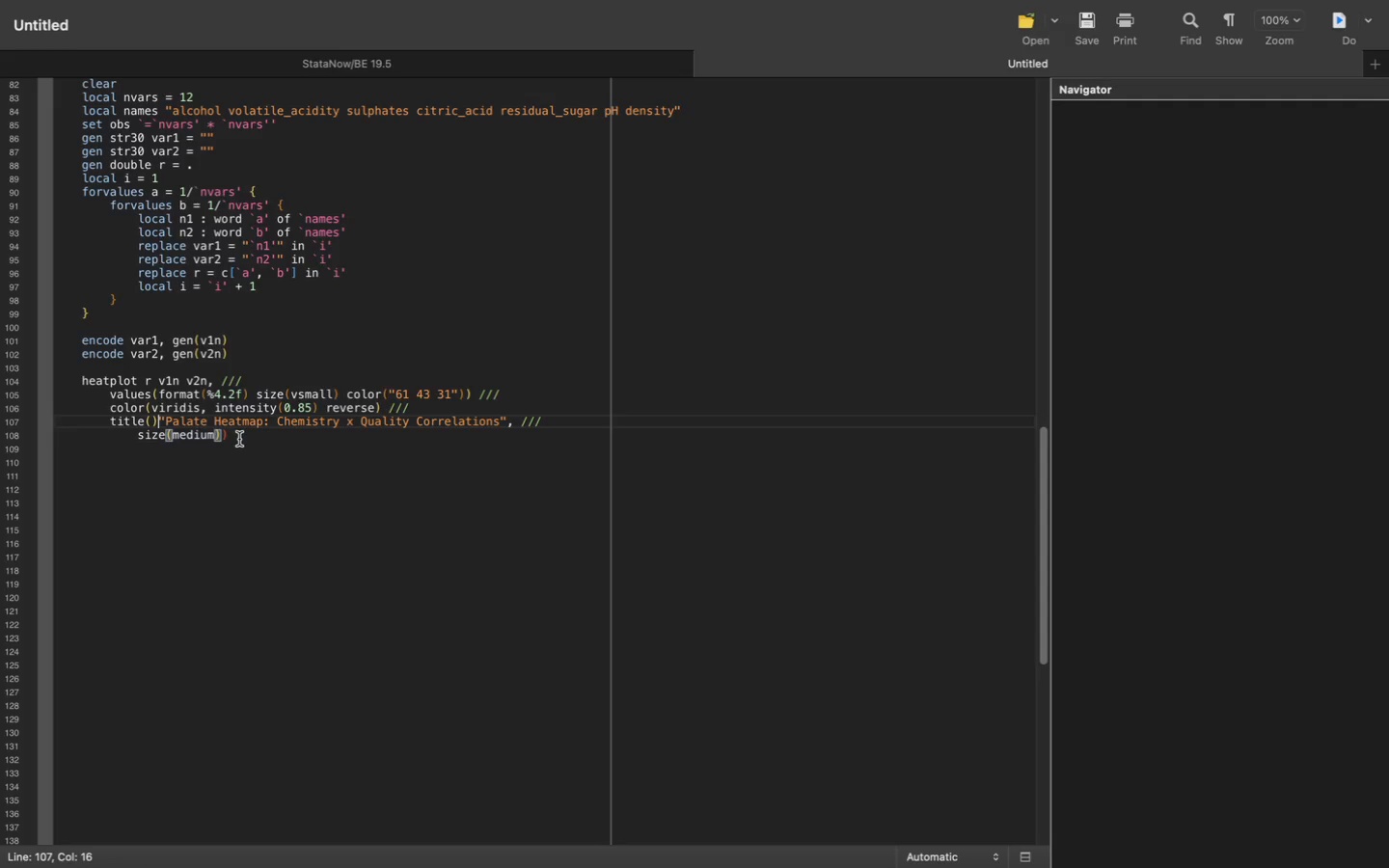 
key(ArrowLeft)
 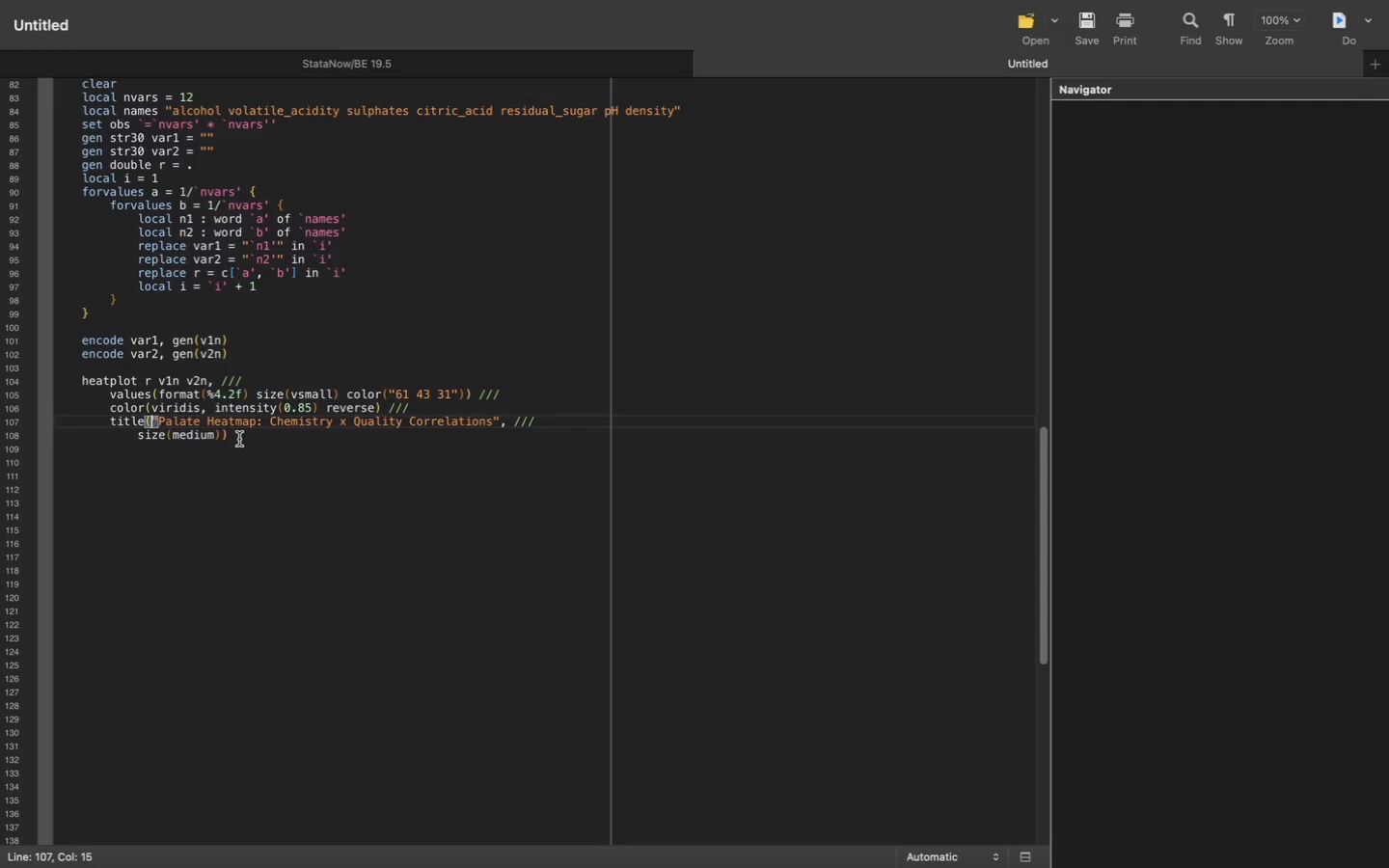 
key(Backspace)
 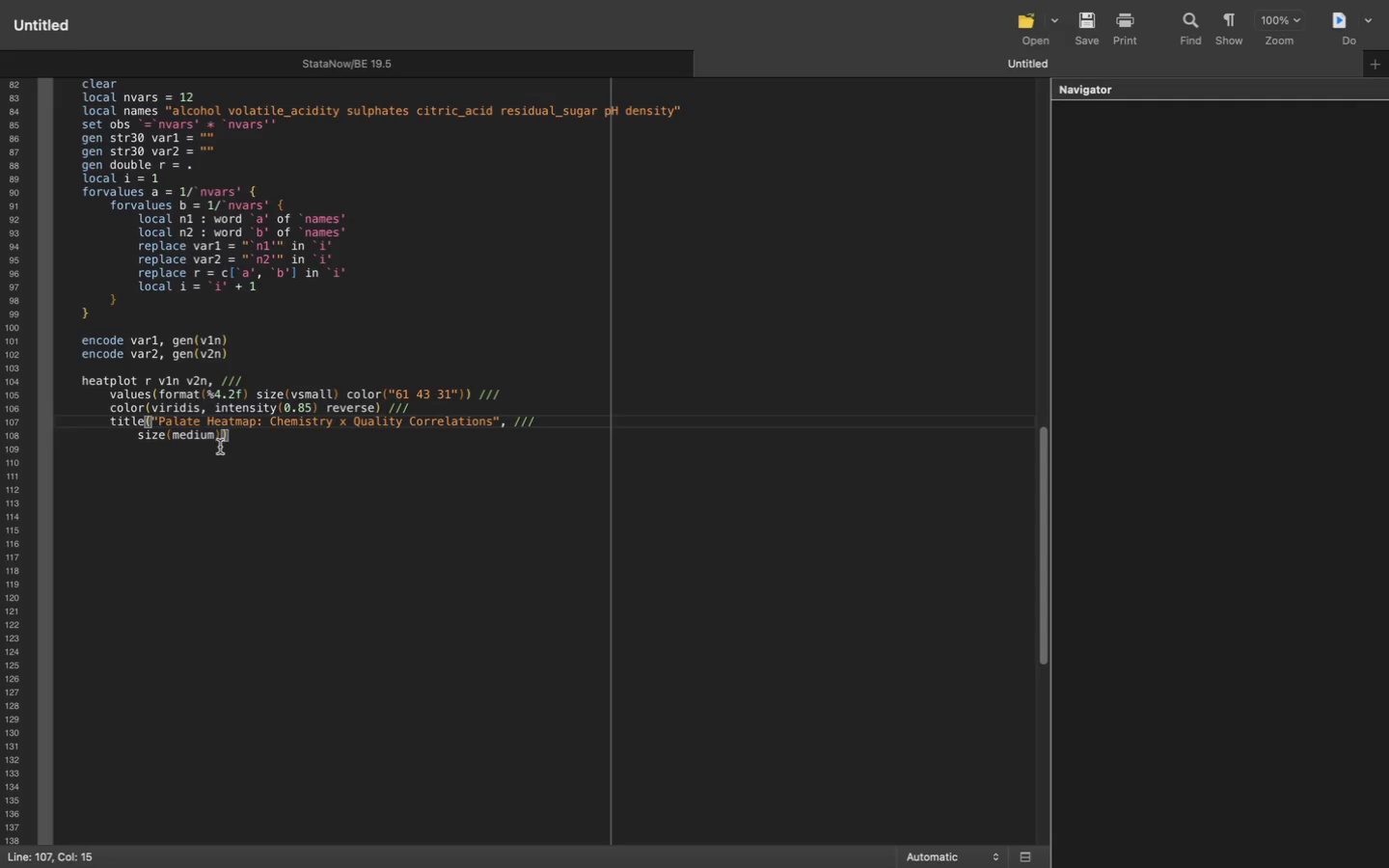 
left_click([219, 442])
 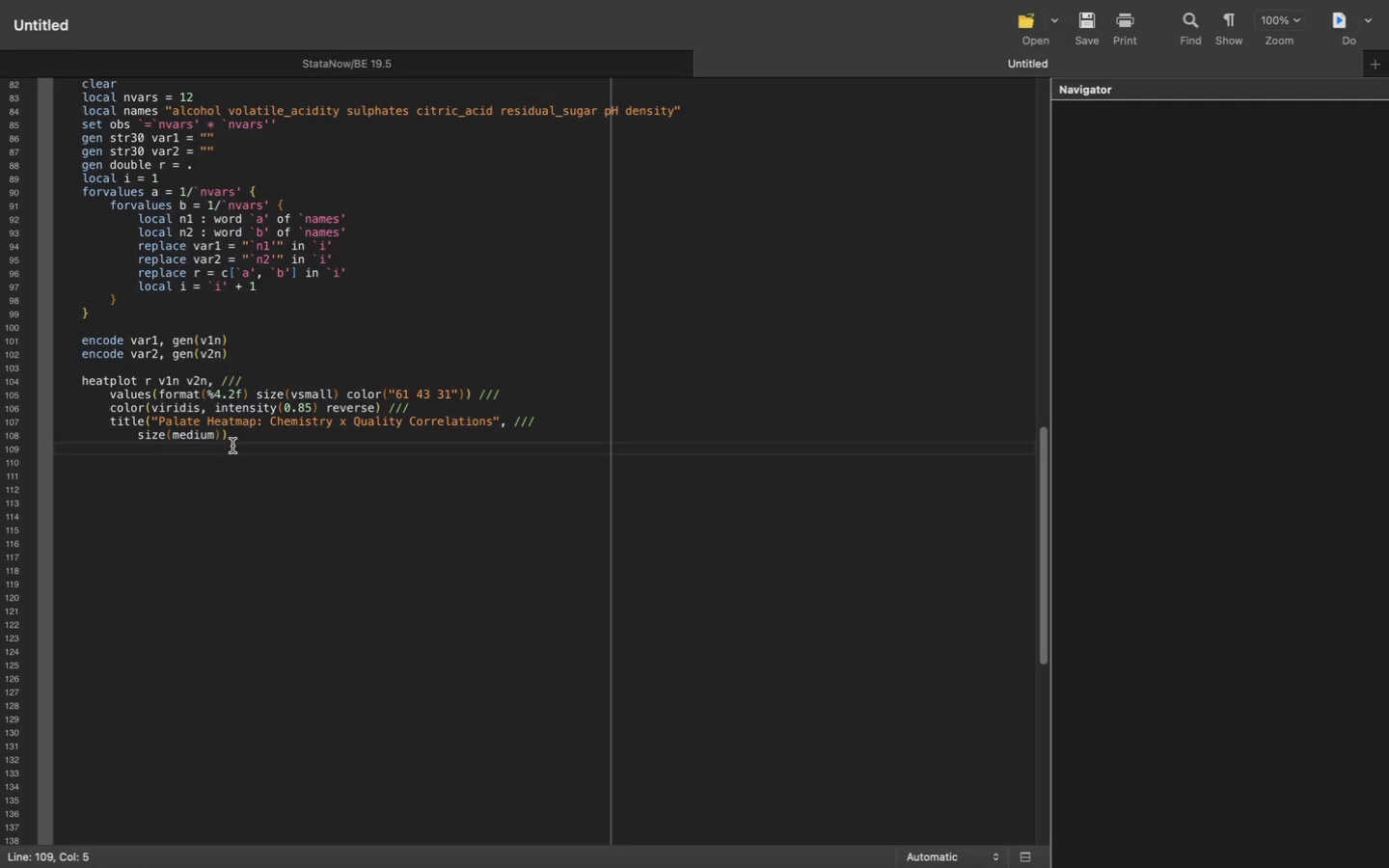 
left_click([219, 438])
 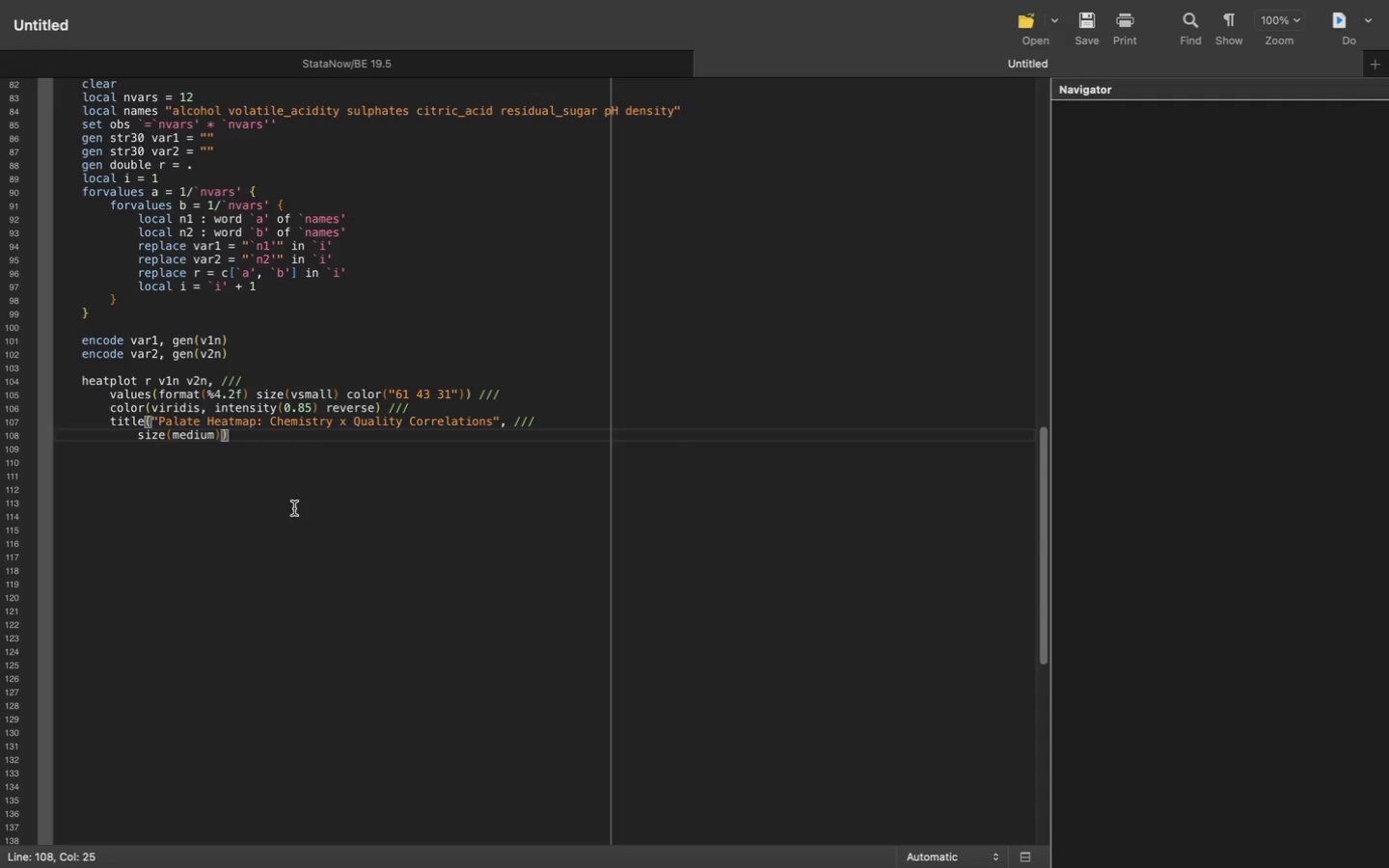 
type( color("61 43 31)
 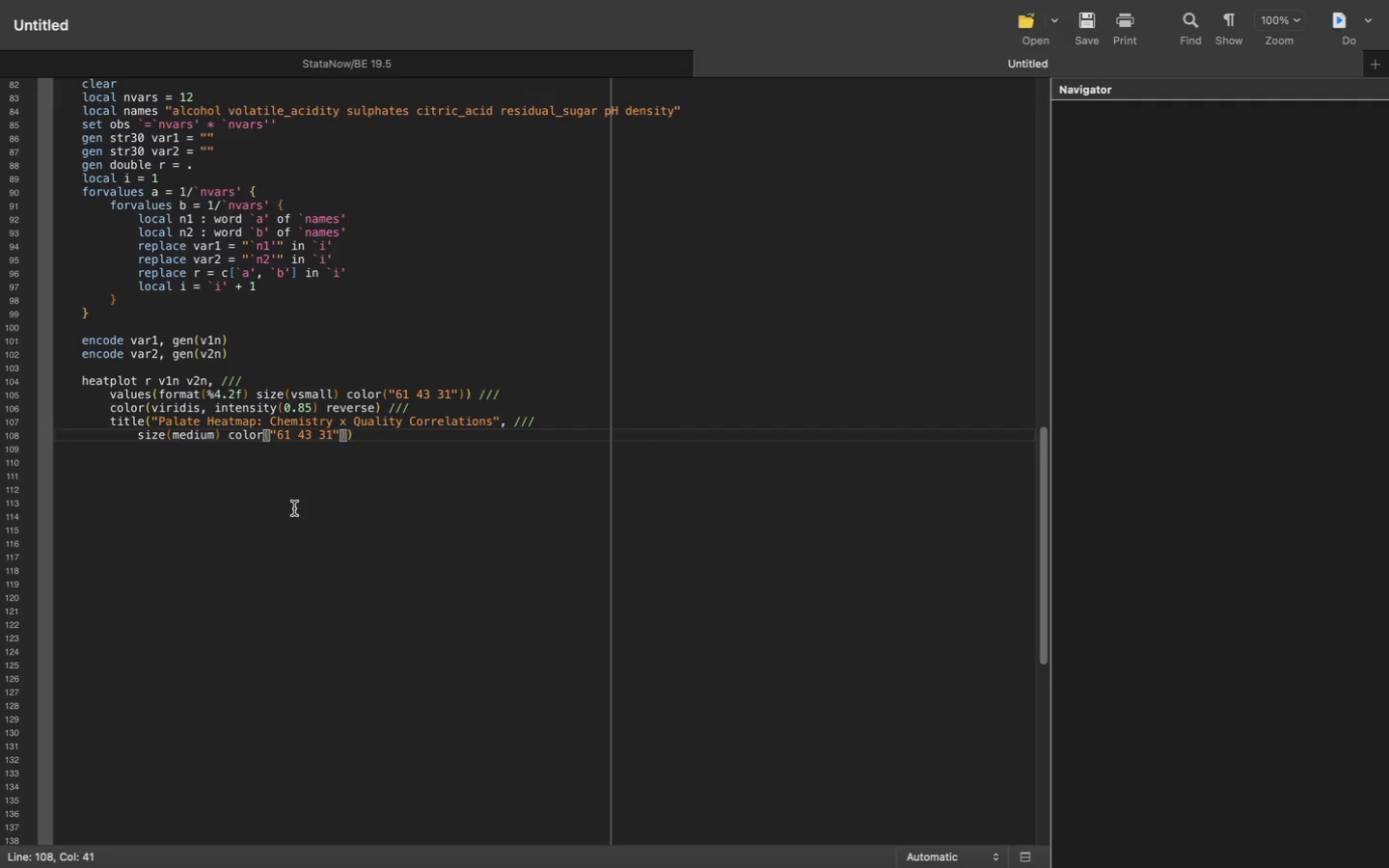 
key(ArrowRight)
 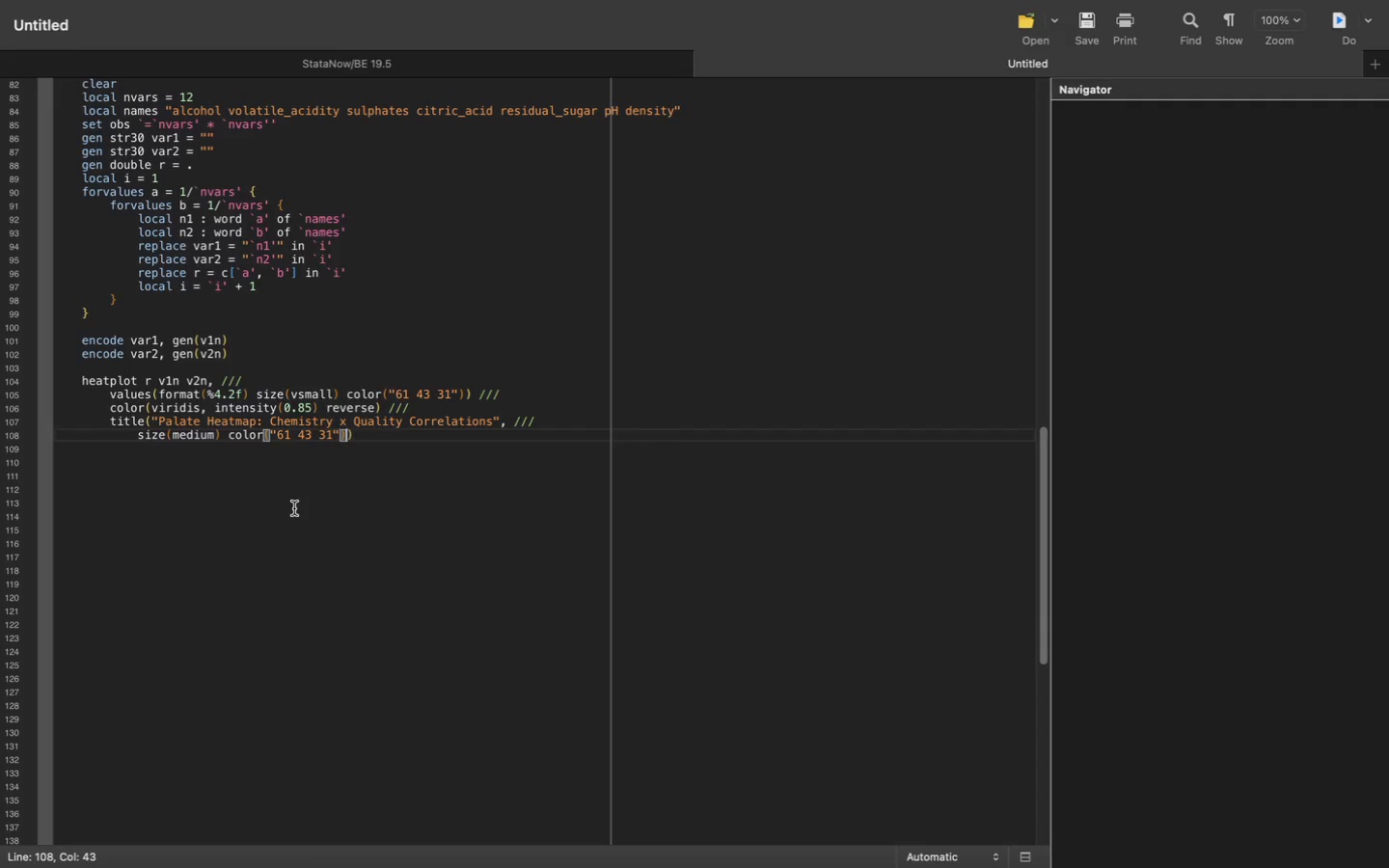 
key(ArrowRight)
 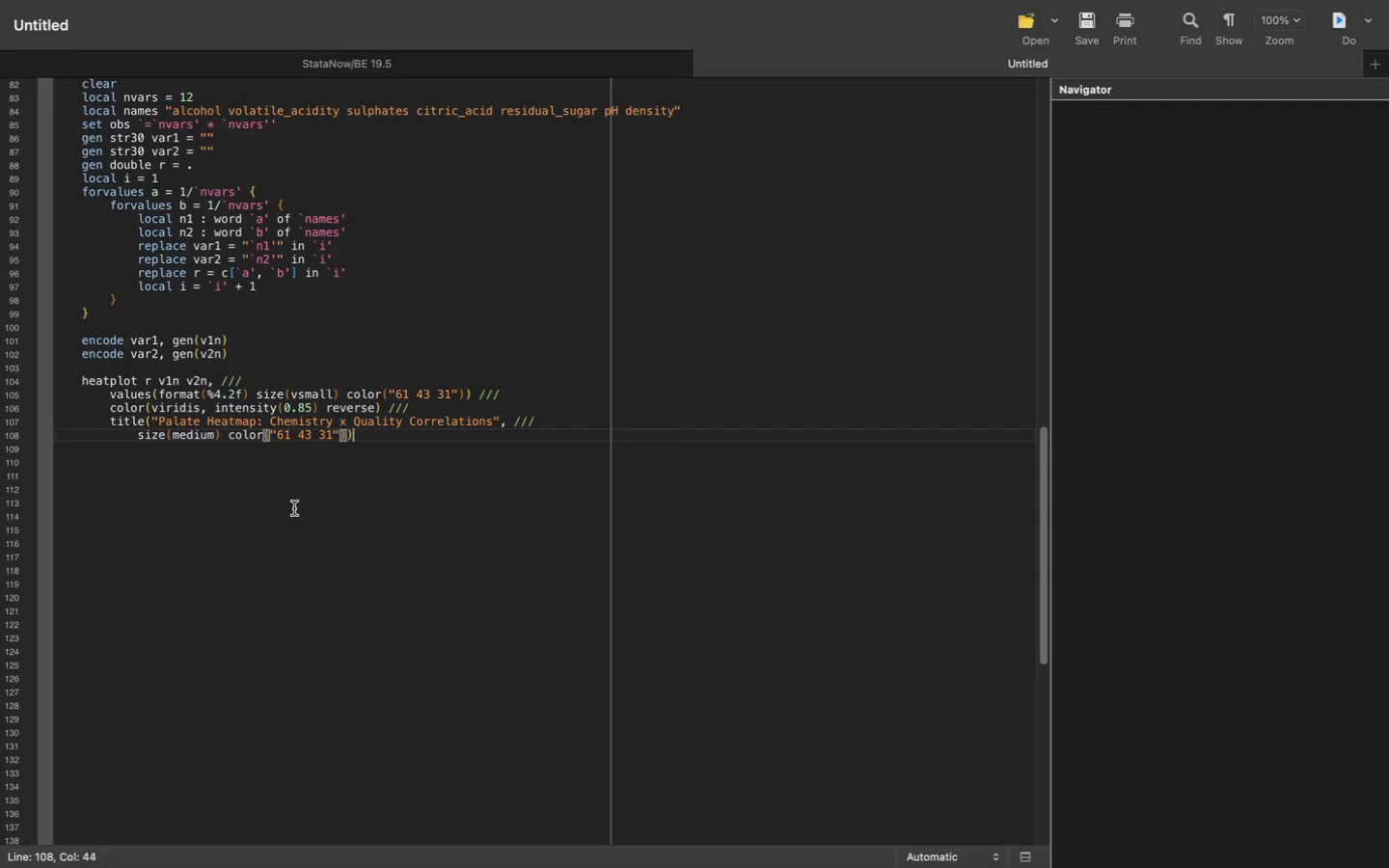 
key(ArrowRight)
 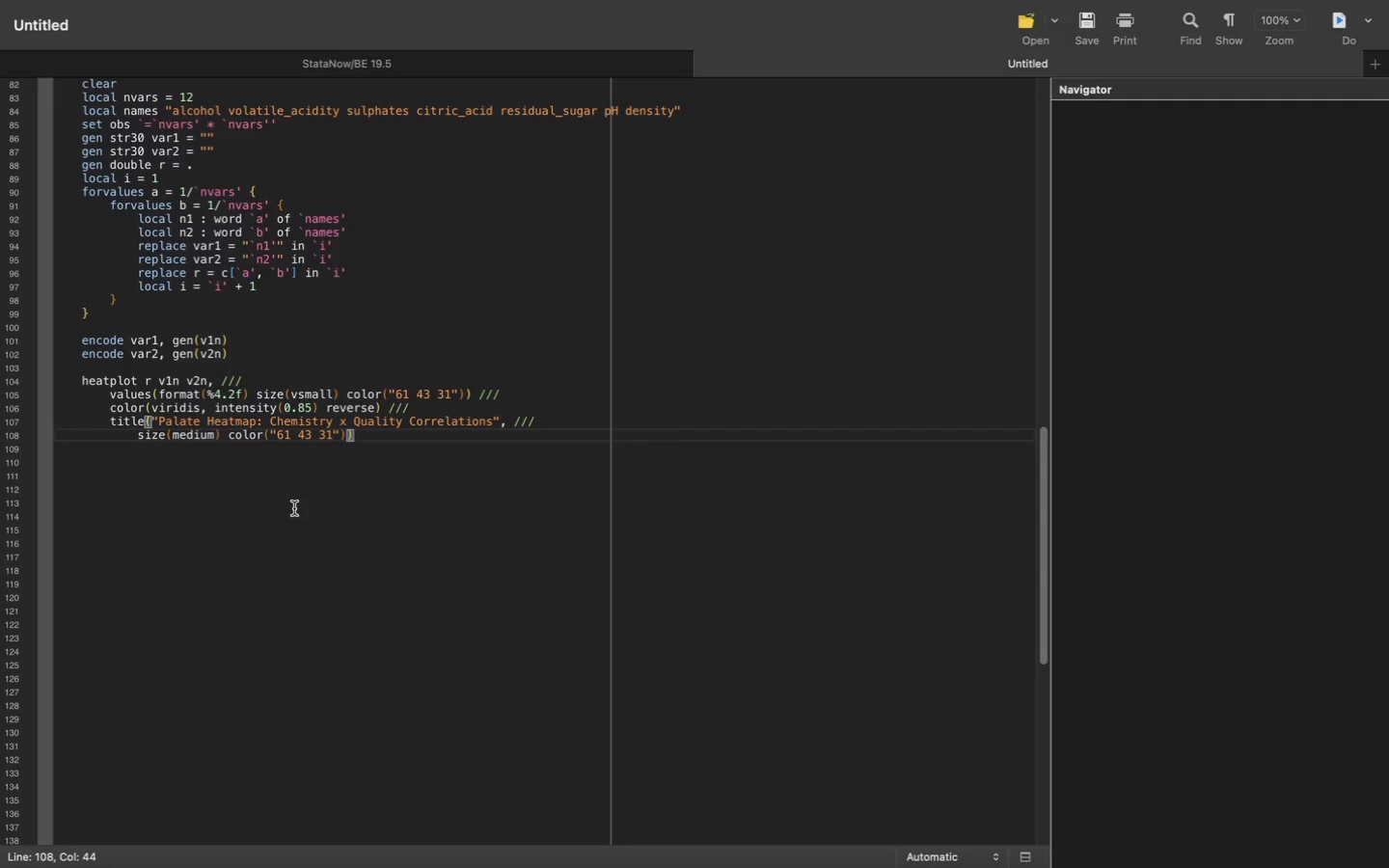 
key(ArrowLeft)
 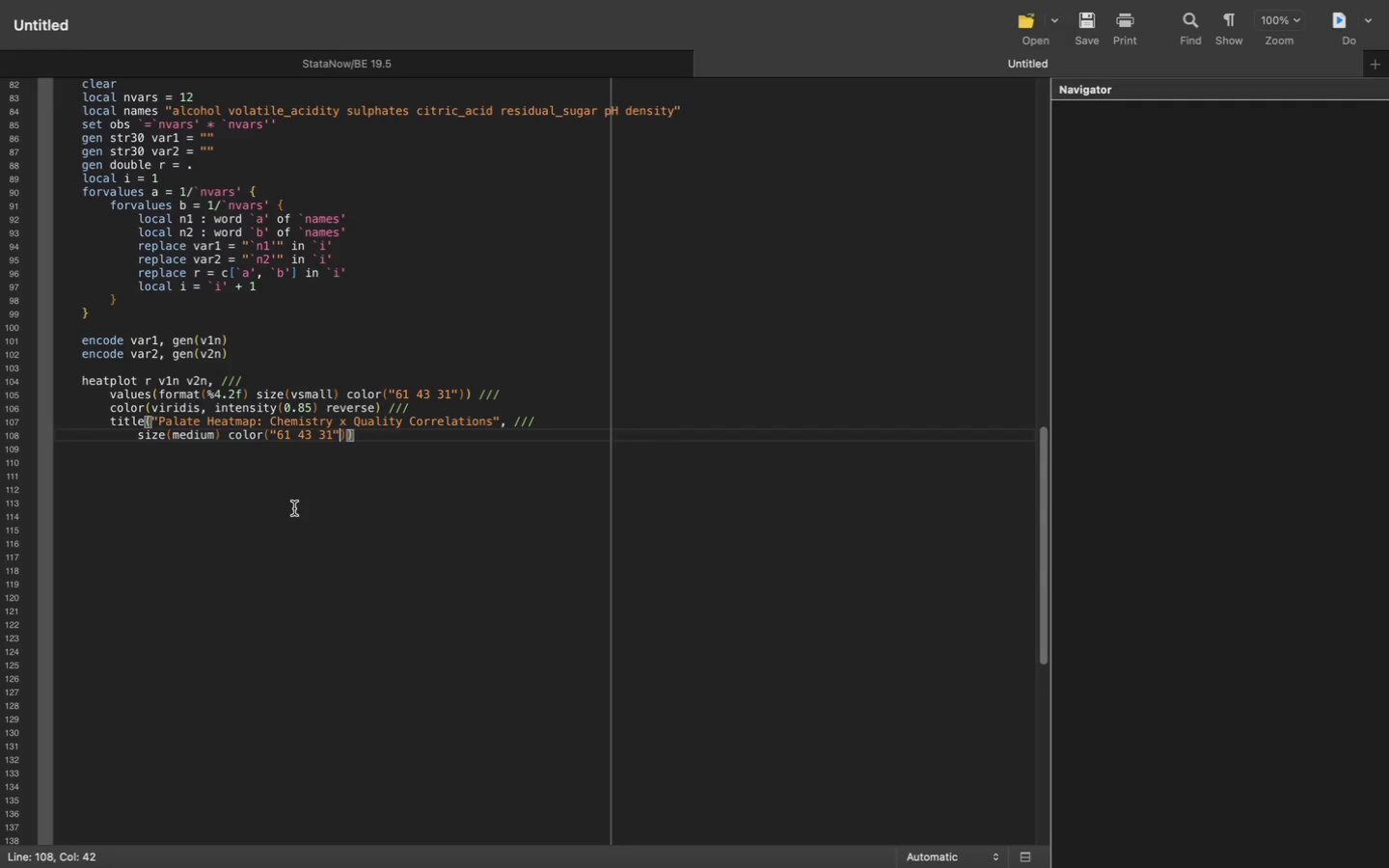 
key(ArrowLeft)
 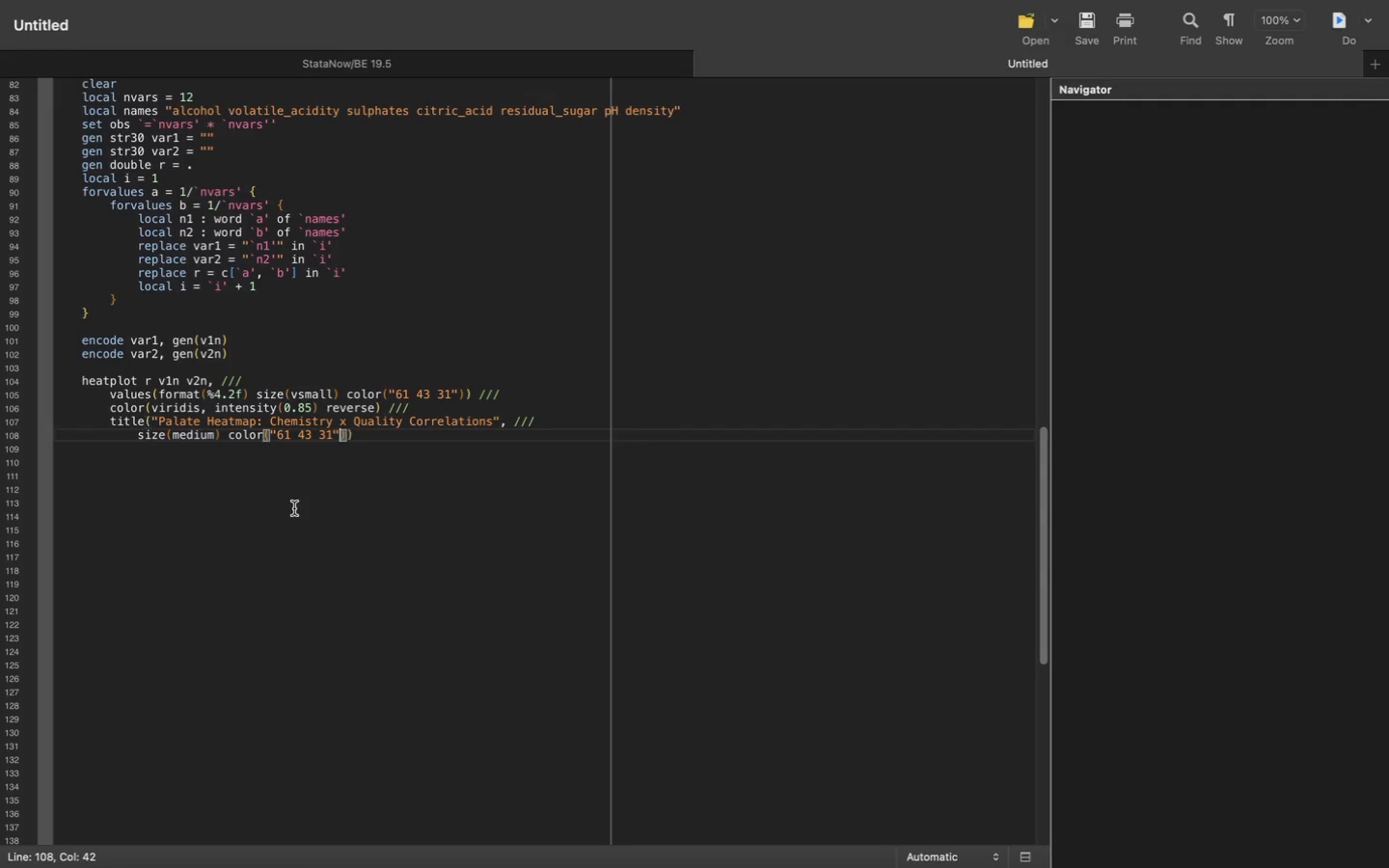 
key(Space)
 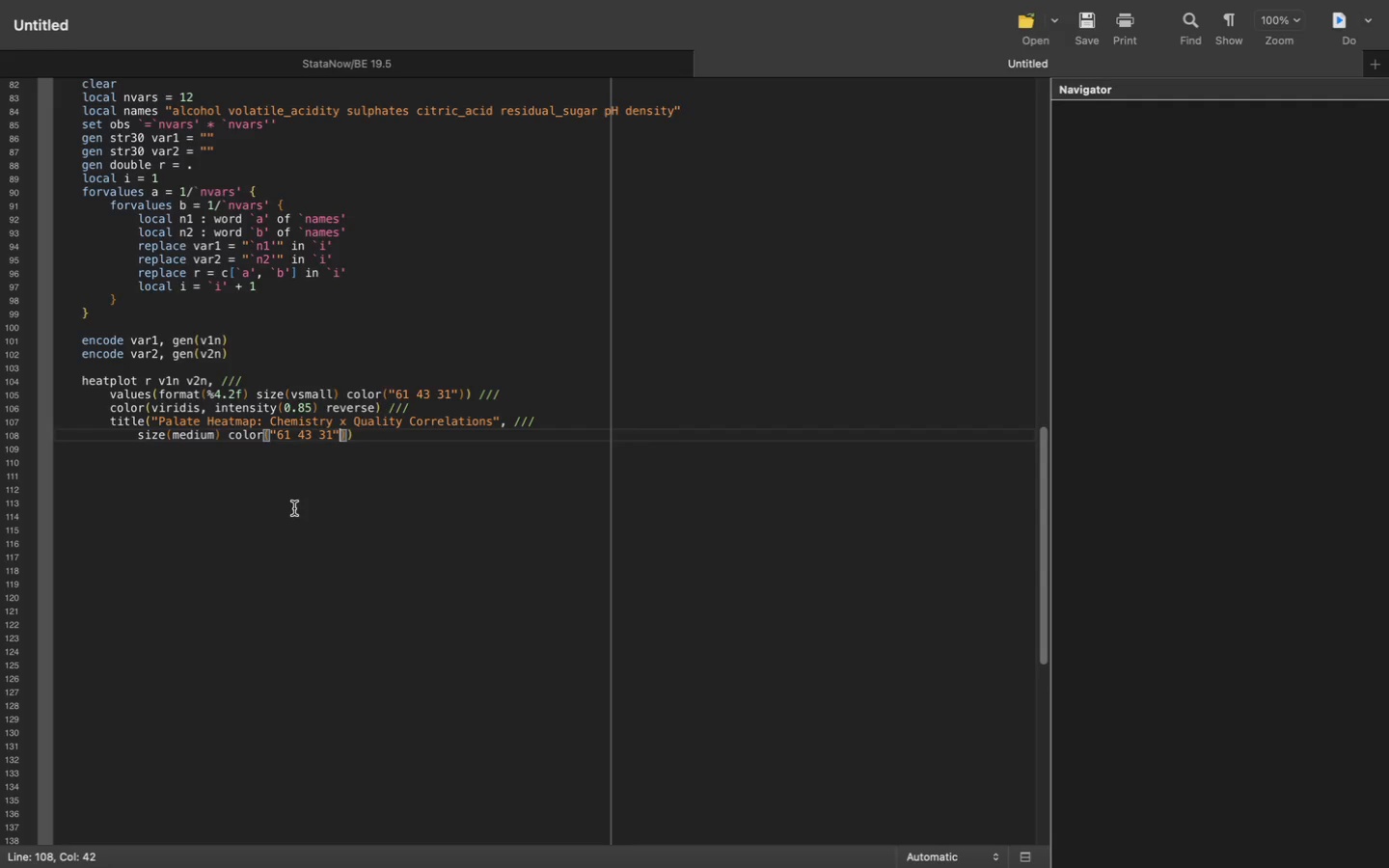 
key(Backspace)
 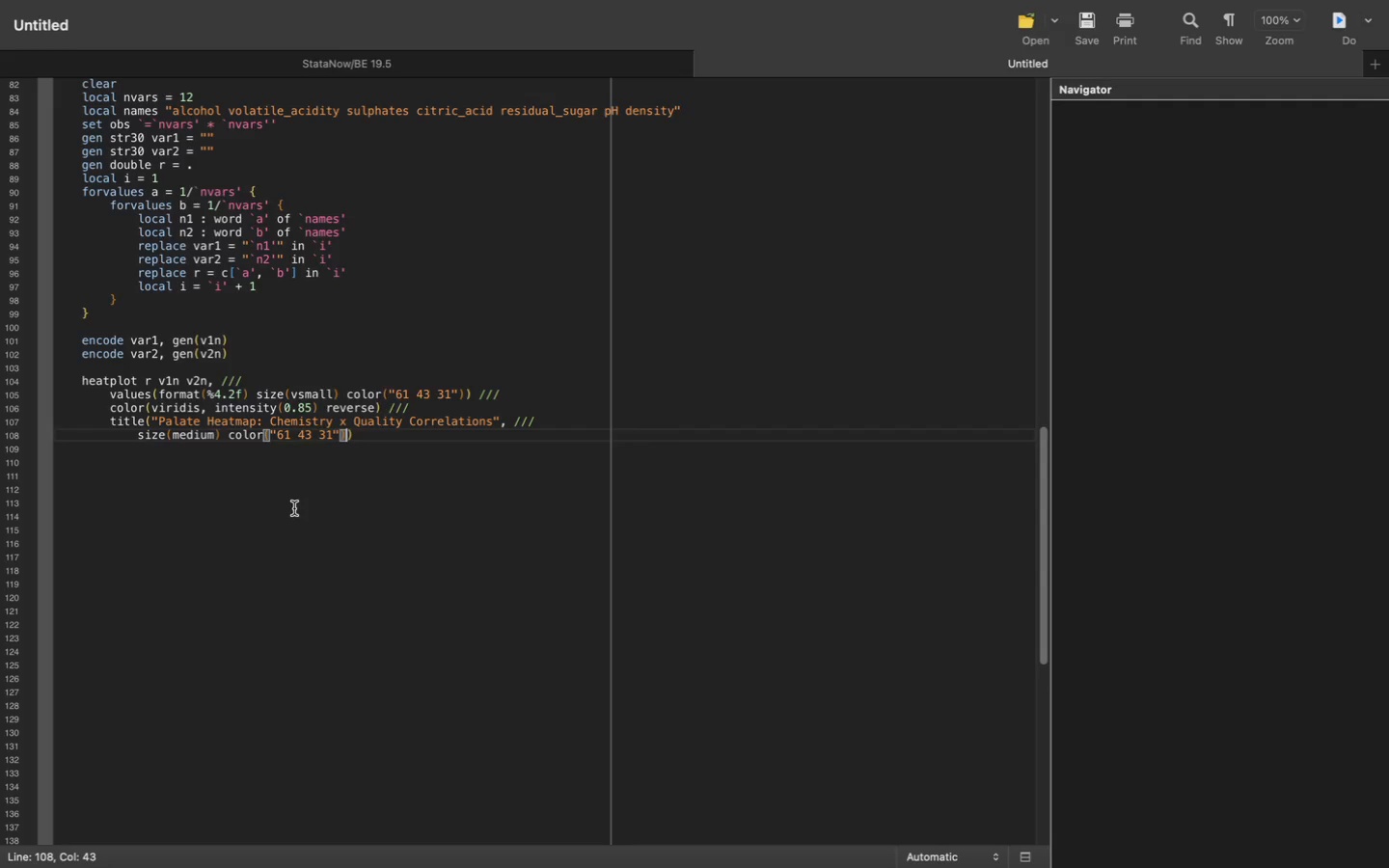 
key(ArrowRight)
 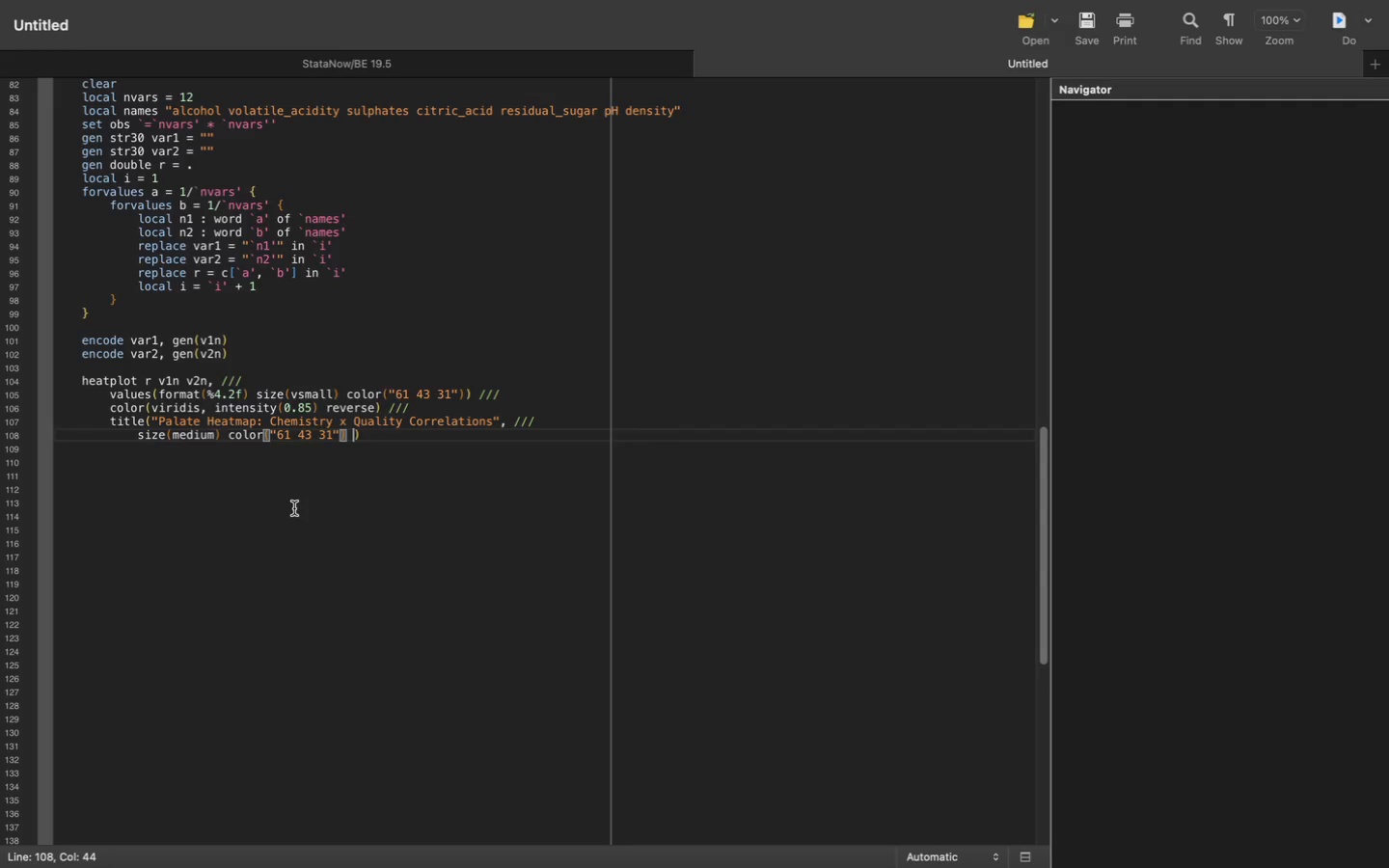 
type( positions)
key(Backspace)
type((11)
 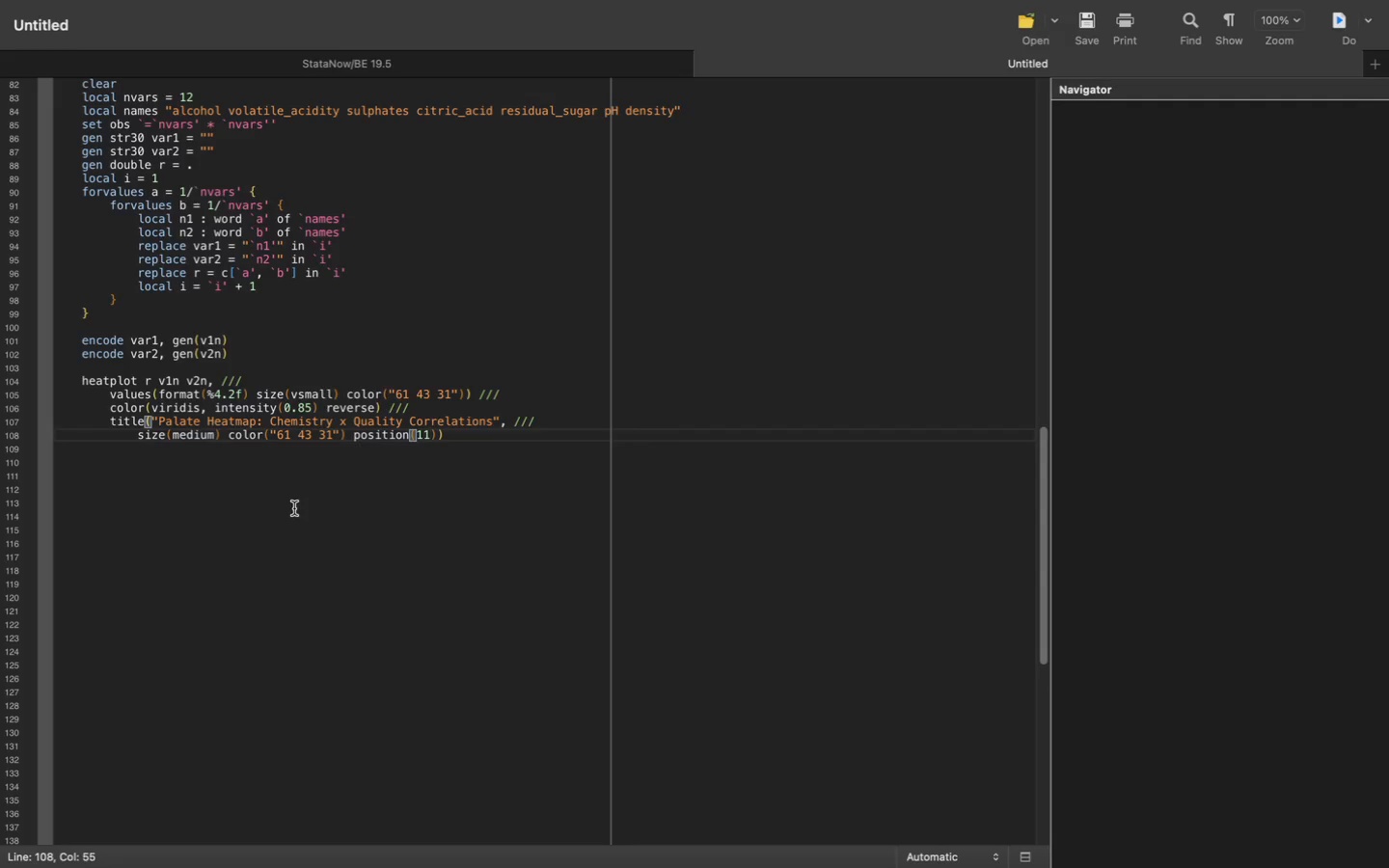 
key(ArrowRight)
 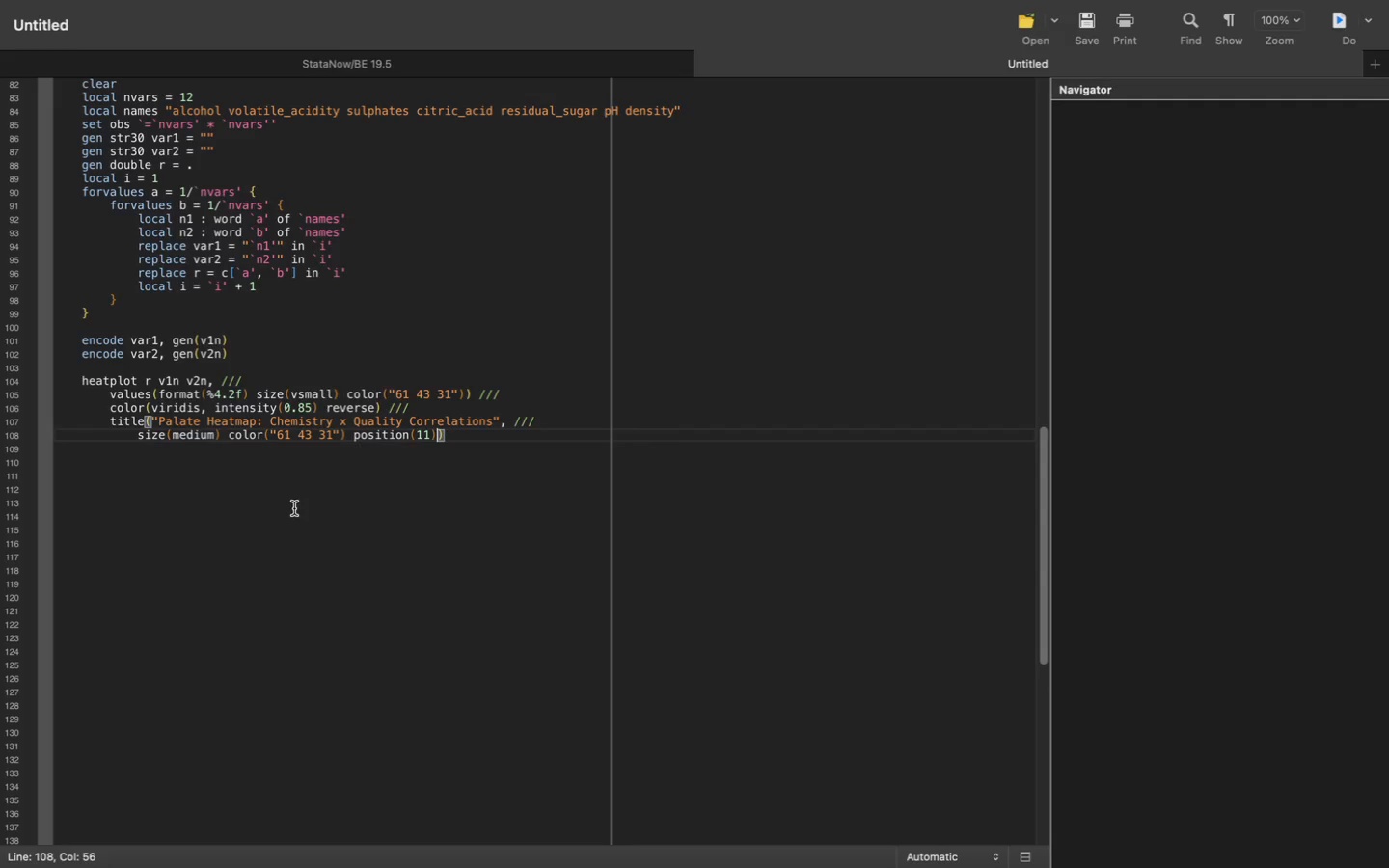 
type( span justri)
key(Backspace)
key(Backspace)
type(ic)
key(Backspace)
type(ficaton(left)
 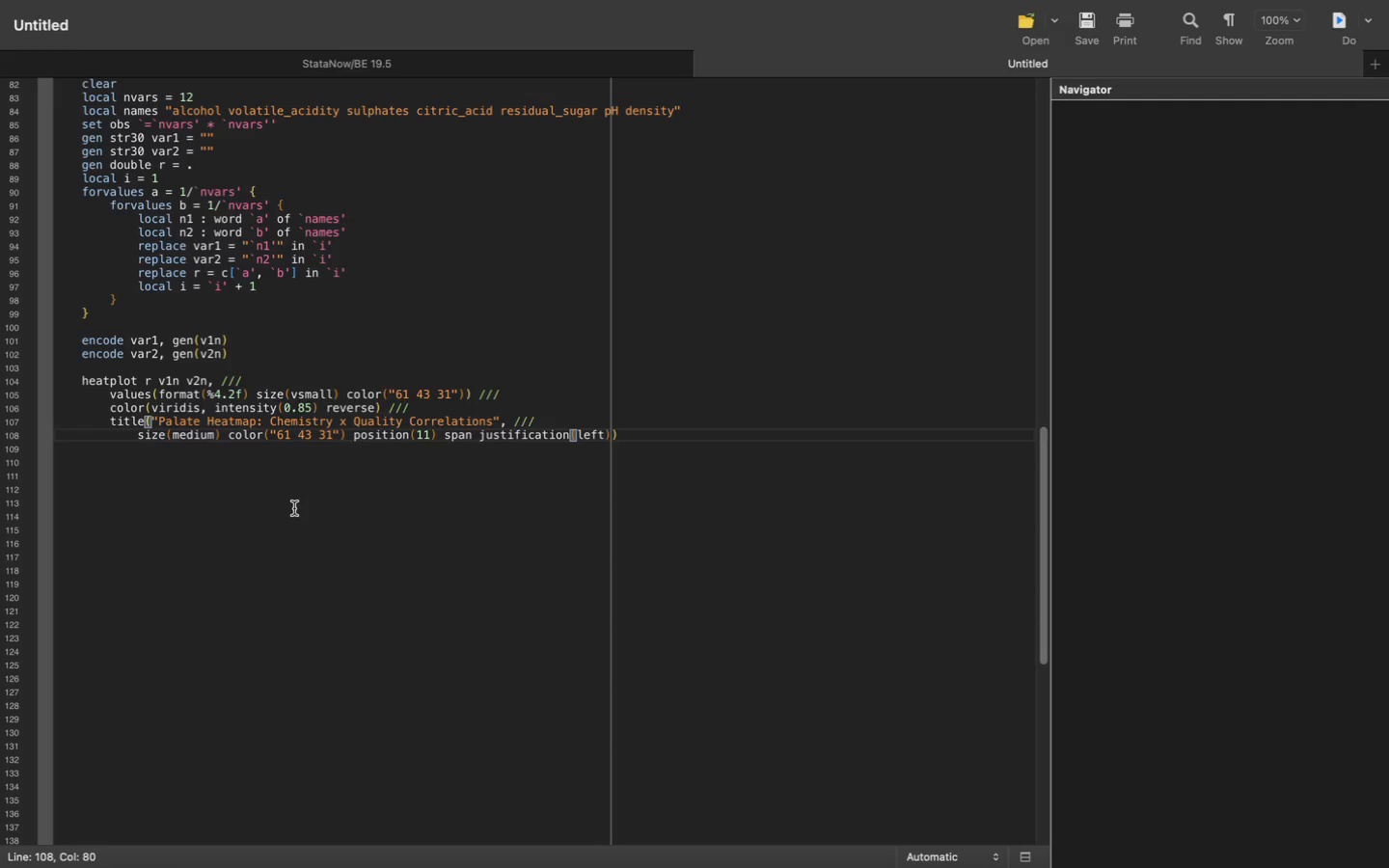 
key(ArrowRight)
 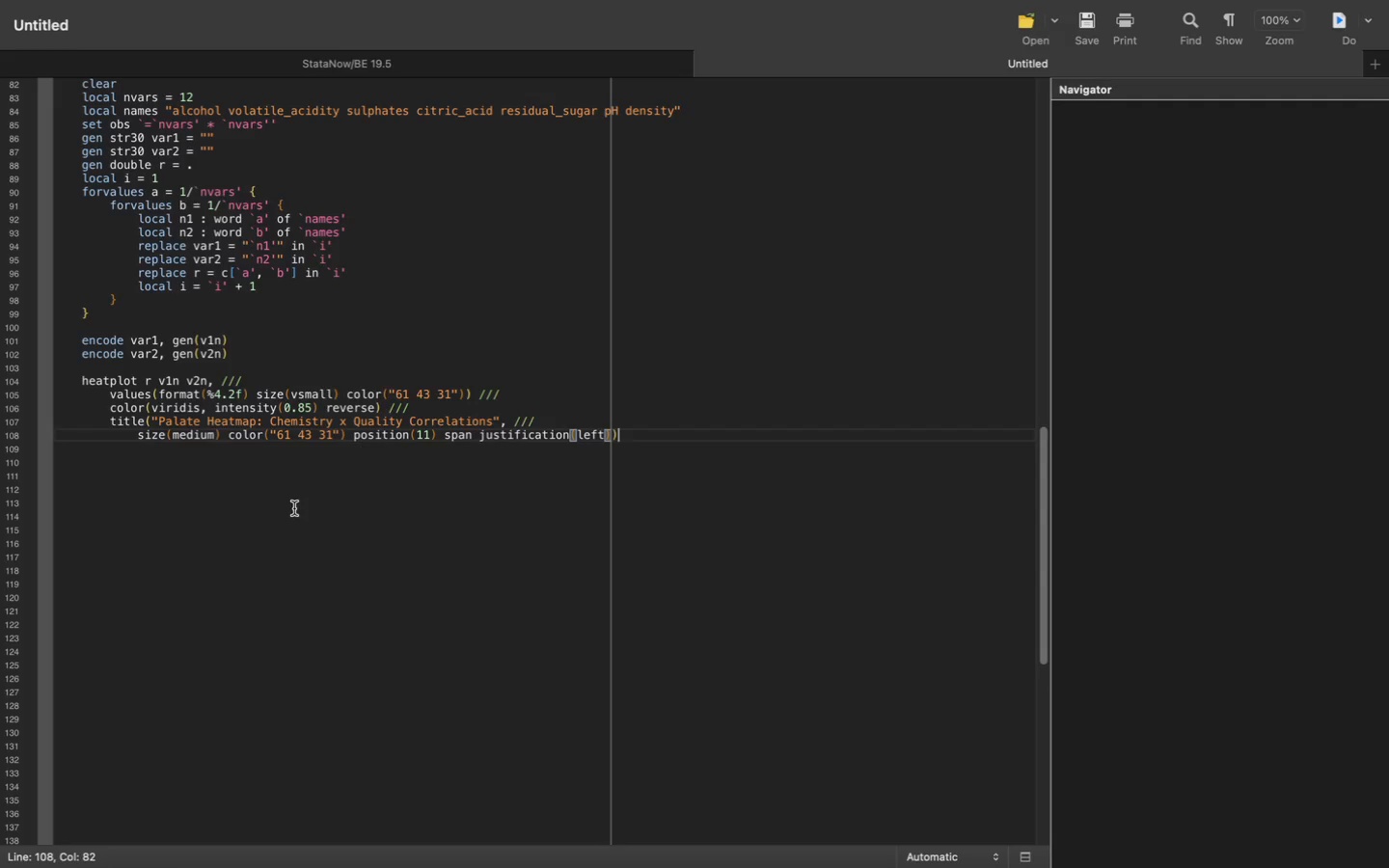 
key(ArrowRight)
 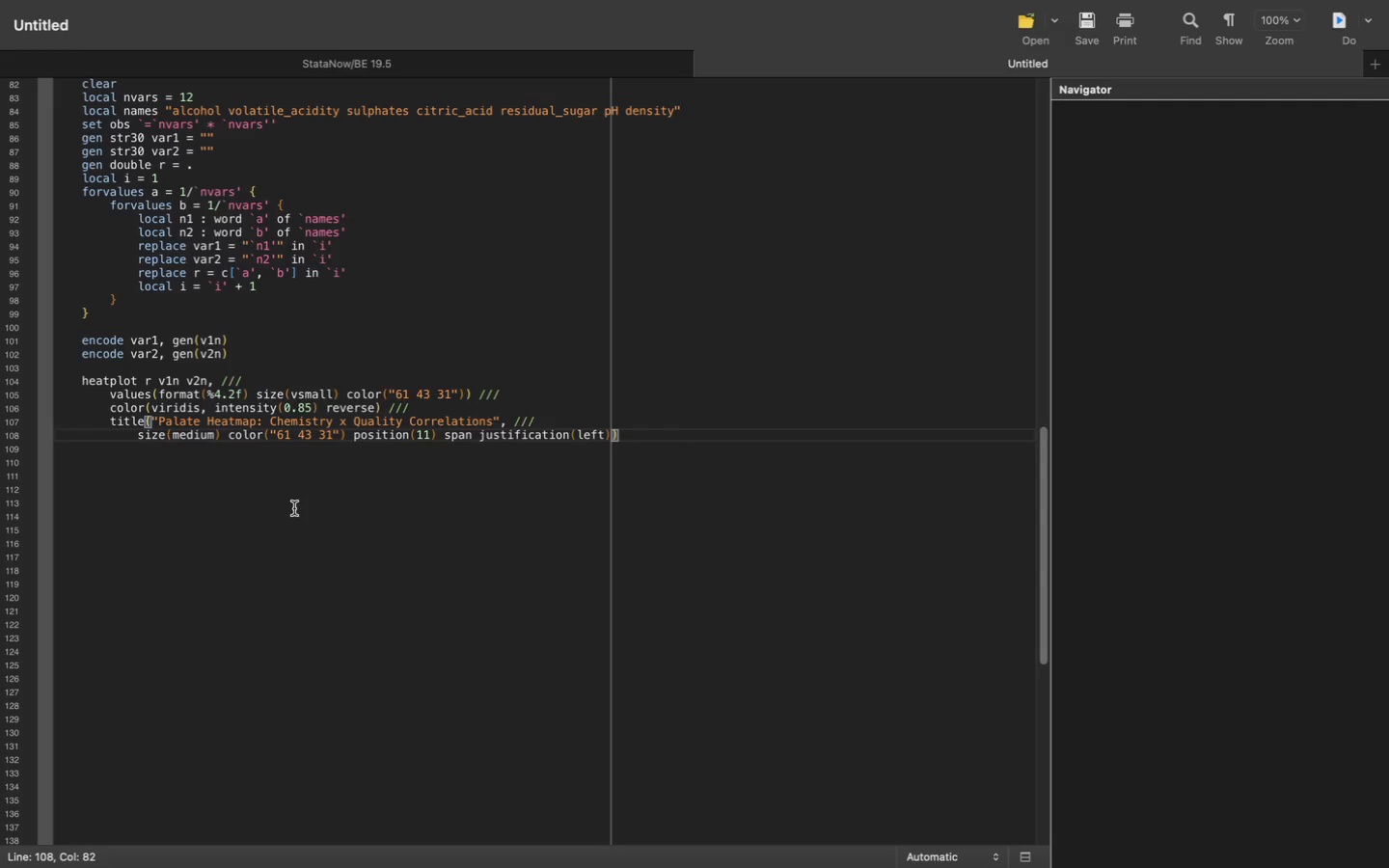 
key(Space)
 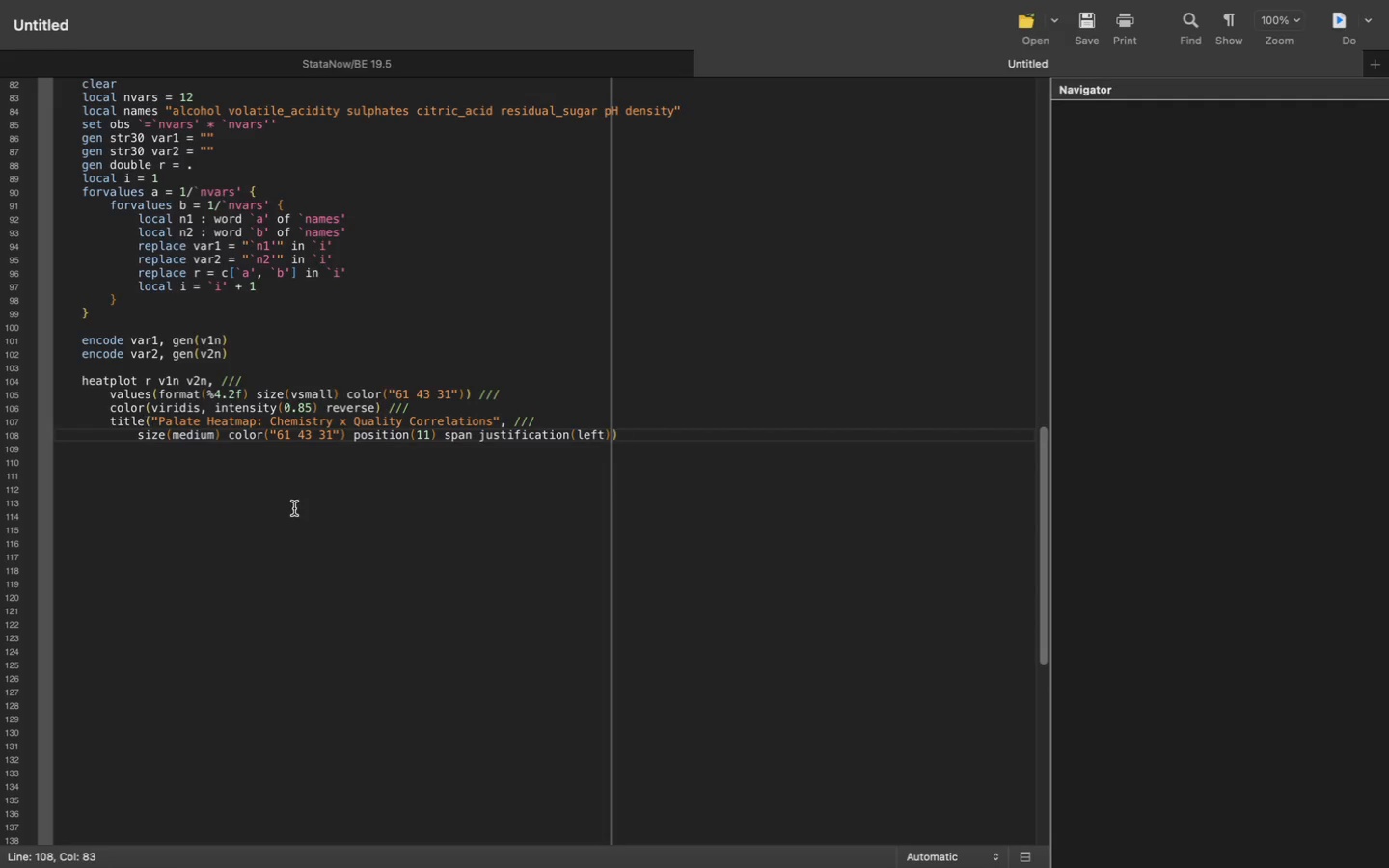 
key(Slash)
 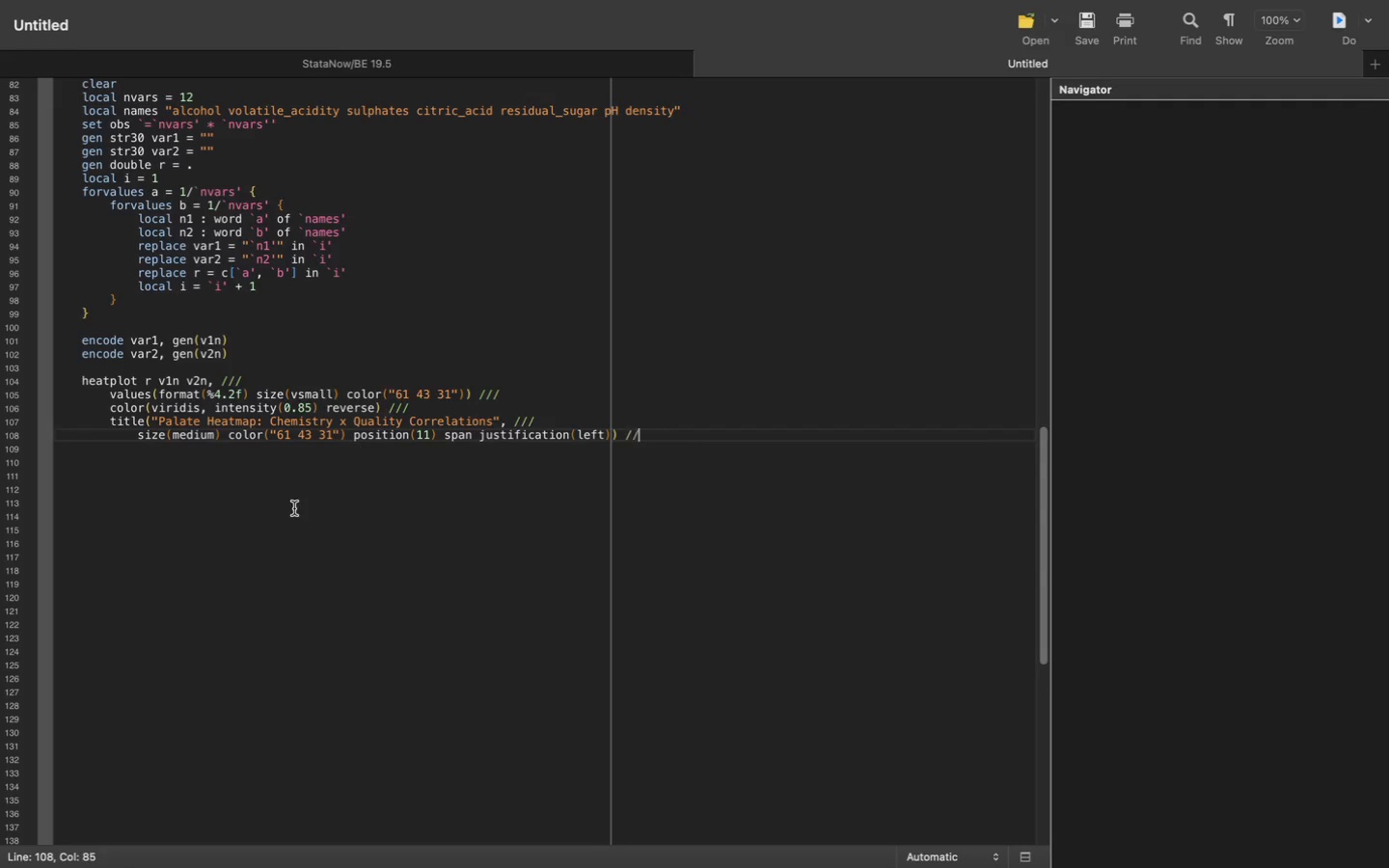 
key(Slash)
 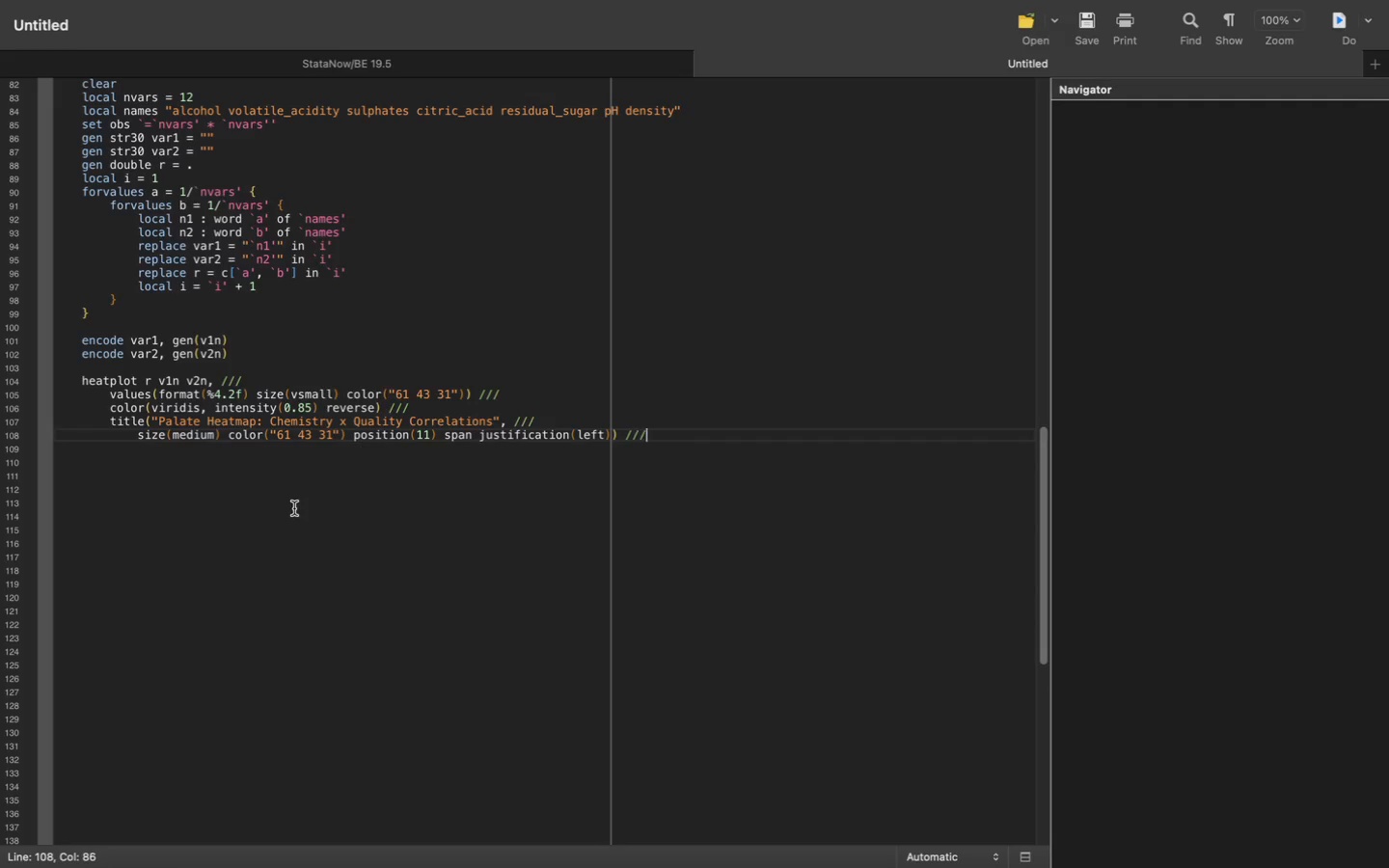 
key(Slash)
 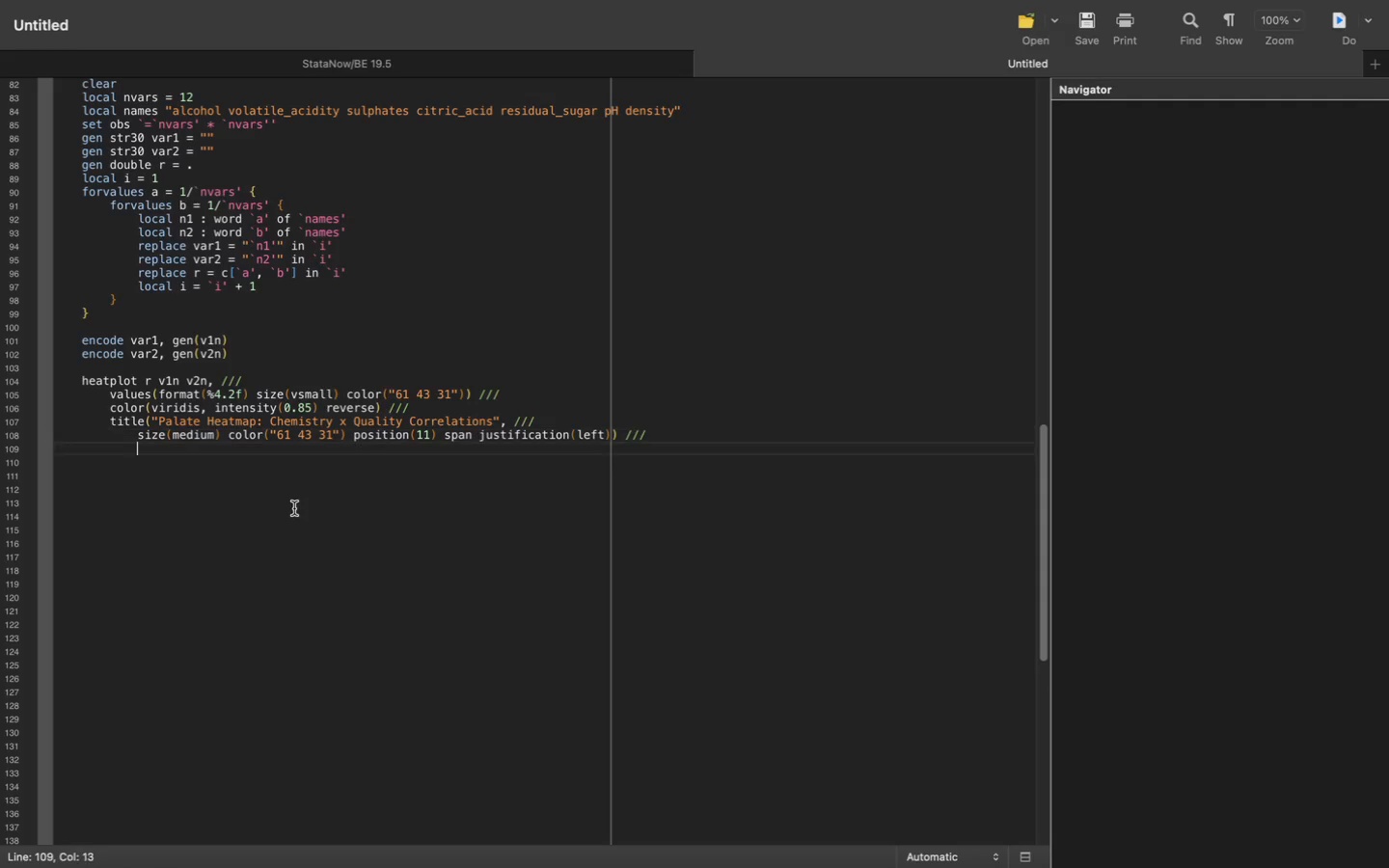 
key(Enter)
 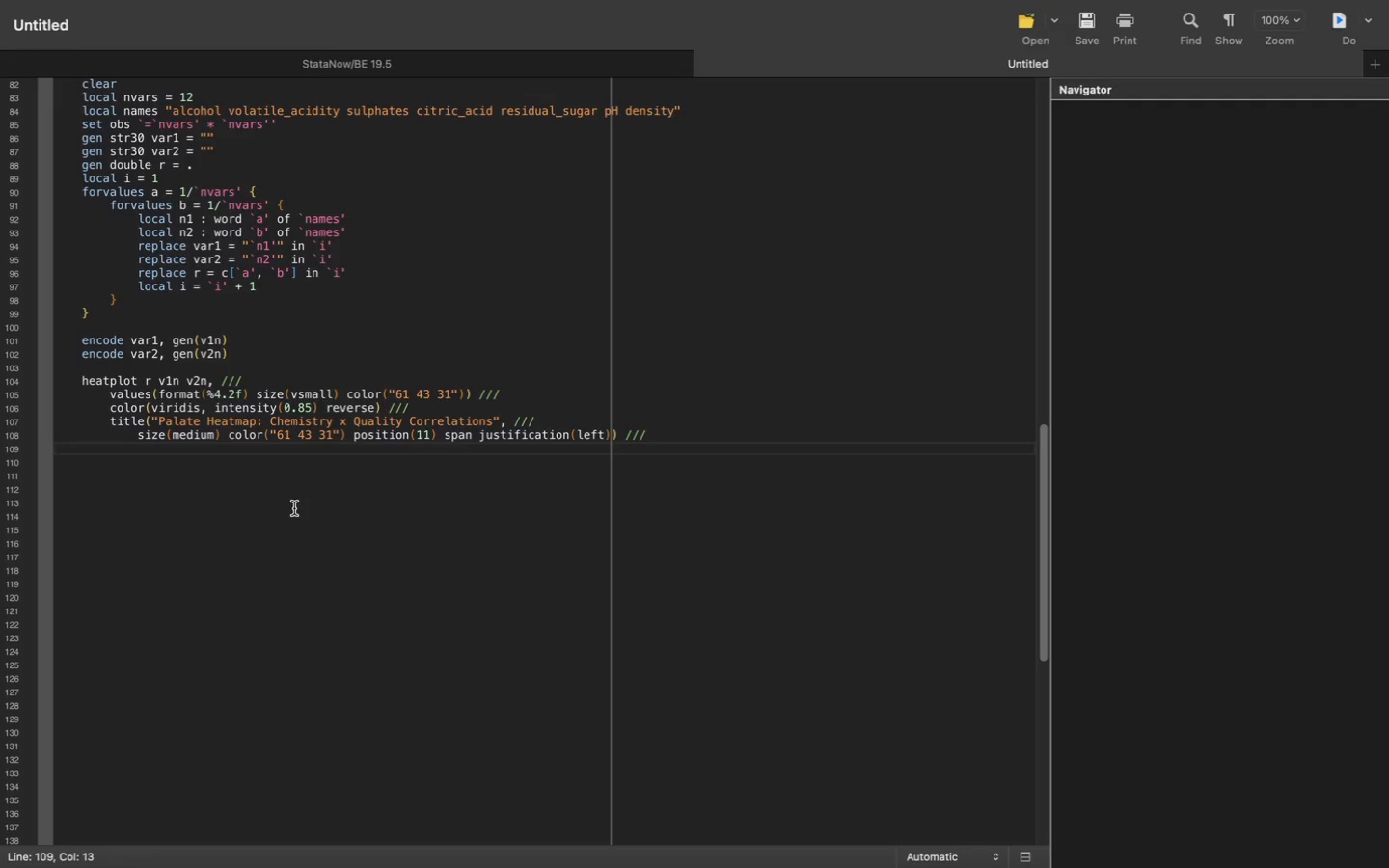 
key(Backspace)
type(subtitle("PE)
key(Backspace)
type(earson correlation coefficia)
key(Backspace)
type(ents across )
 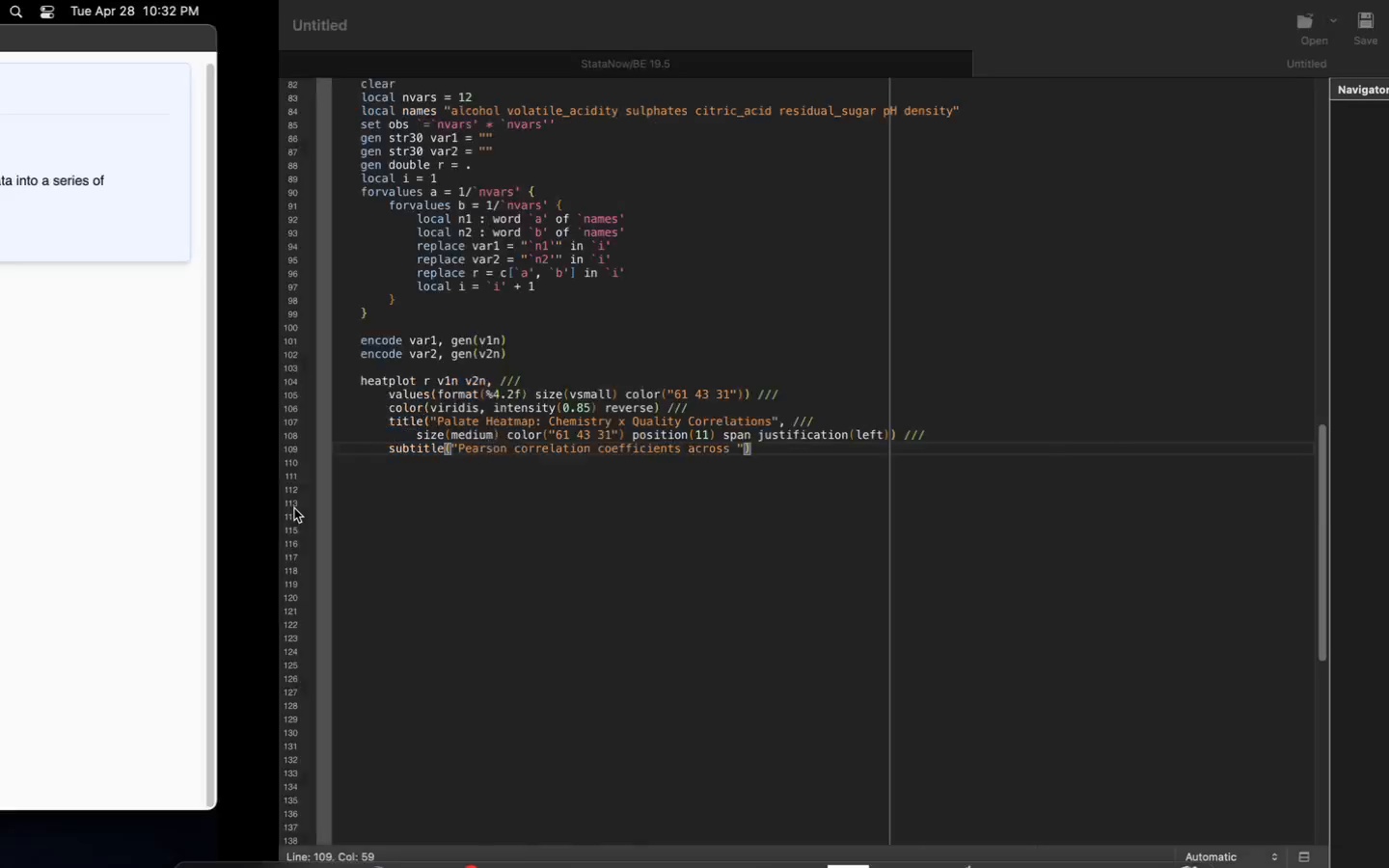 
 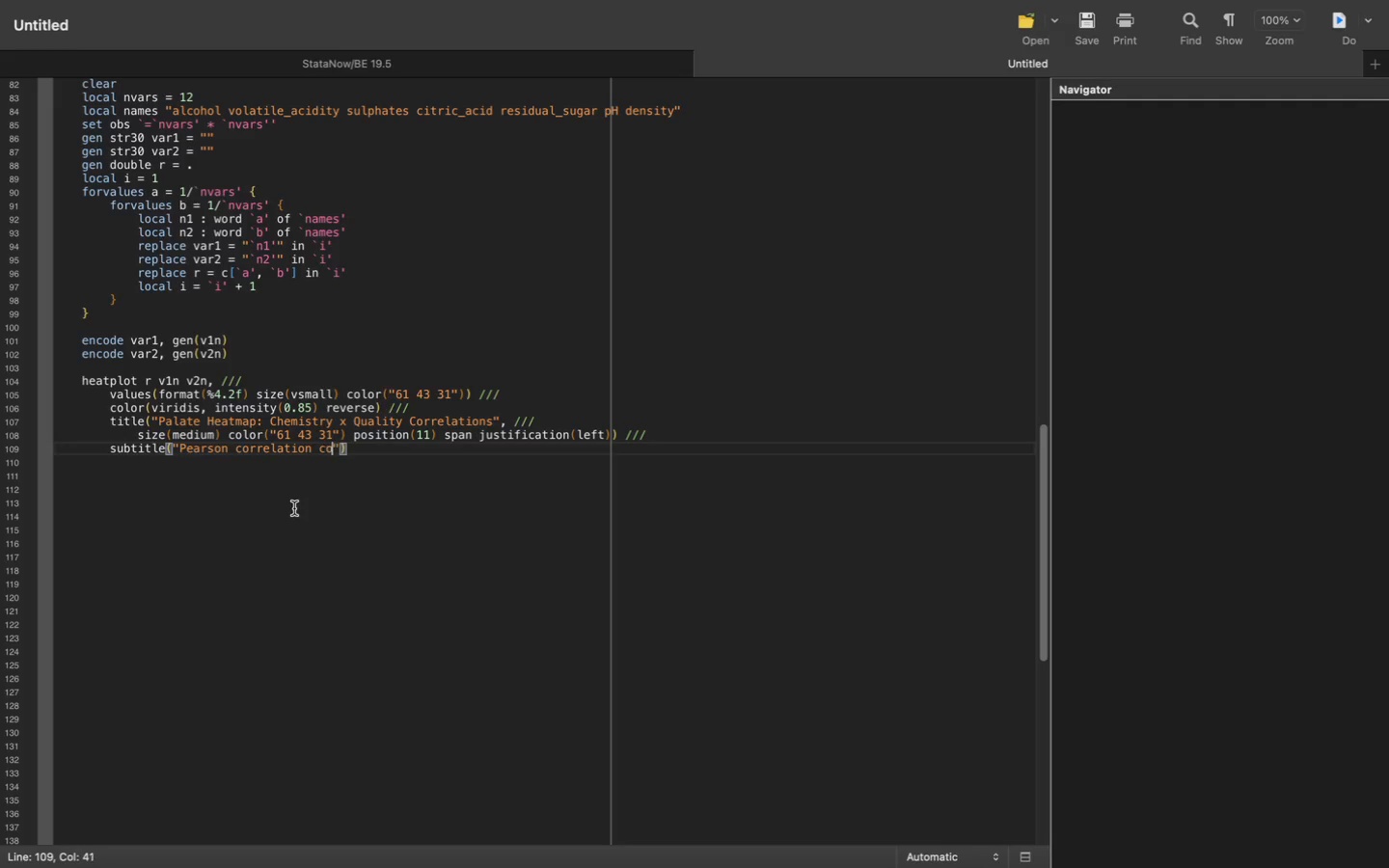 
key(Meta+CommandLeft)
 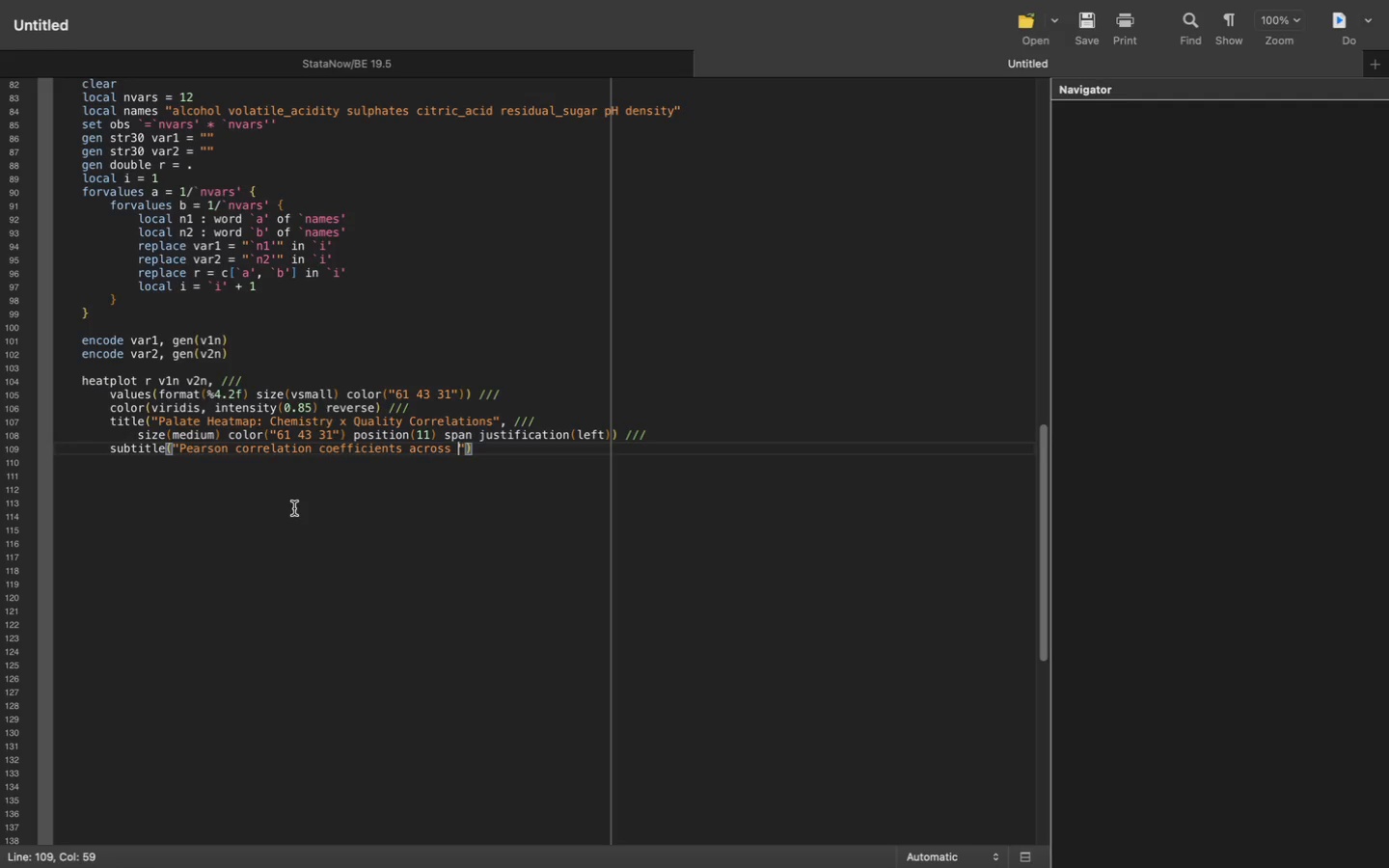 
key(Meta+Tab)